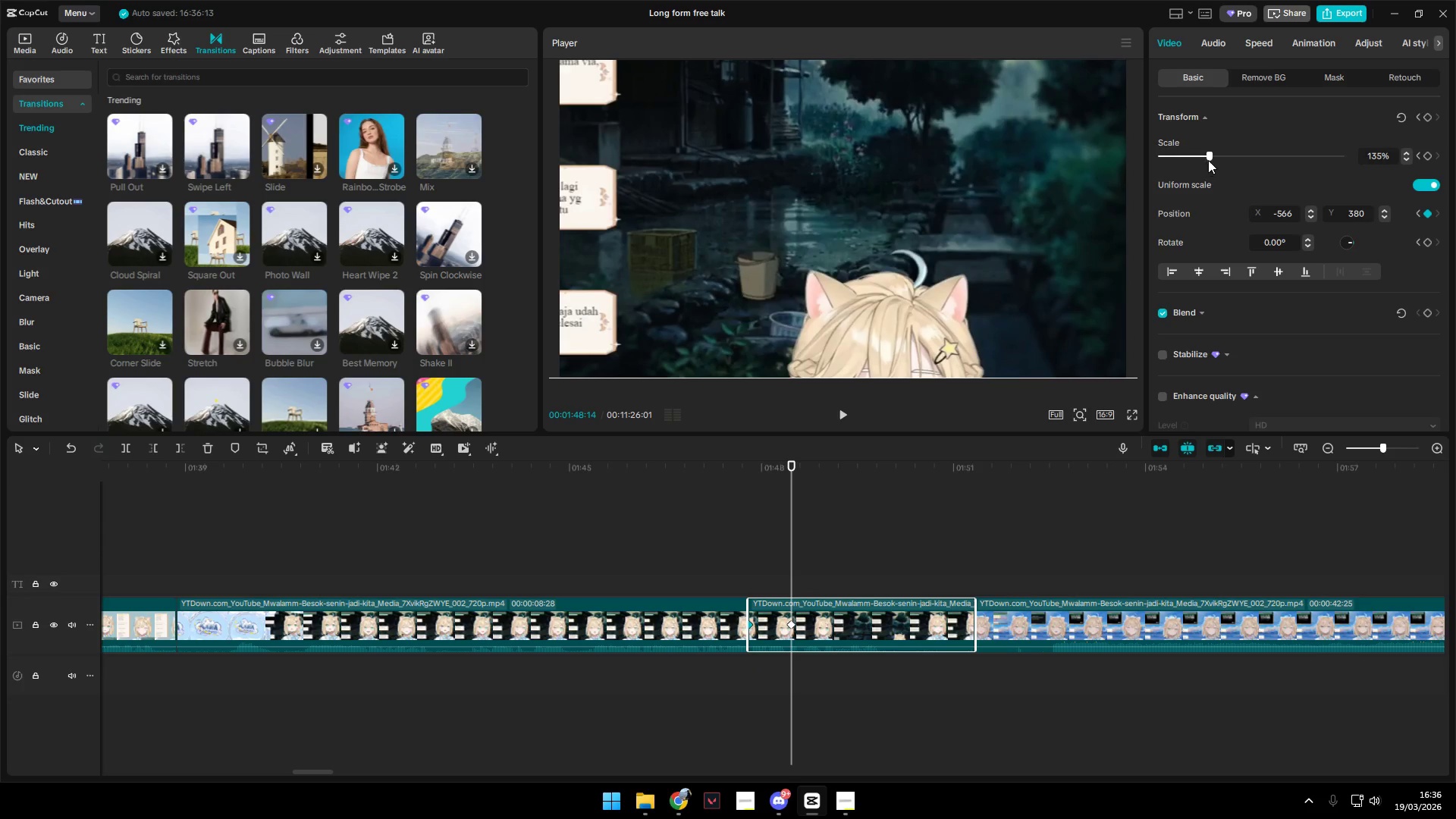 
left_click_drag(start_coordinate=[1208, 155], to_coordinate=[1230, 152])
 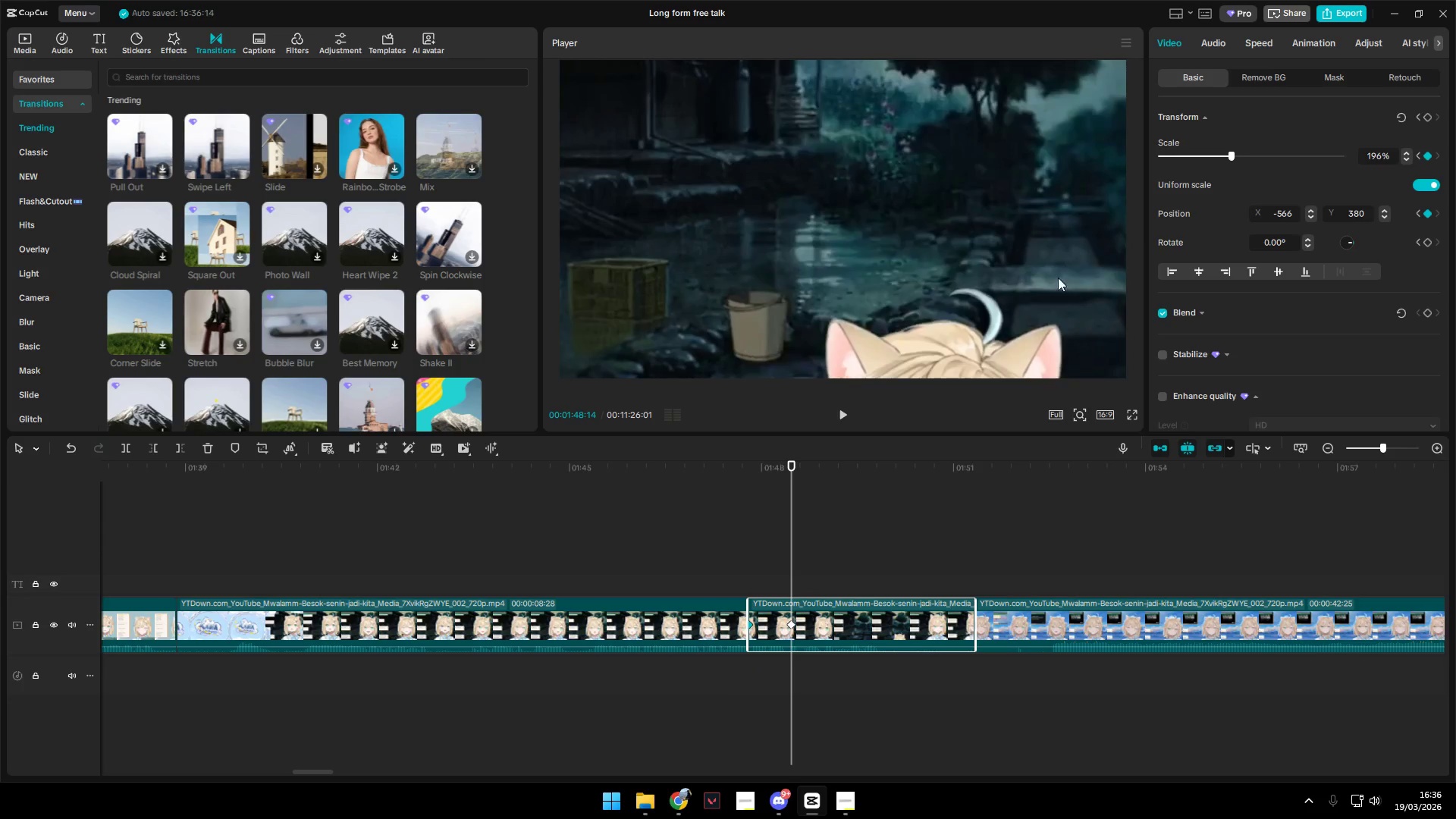 
left_click_drag(start_coordinate=[1018, 290], to_coordinate=[954, 199])
 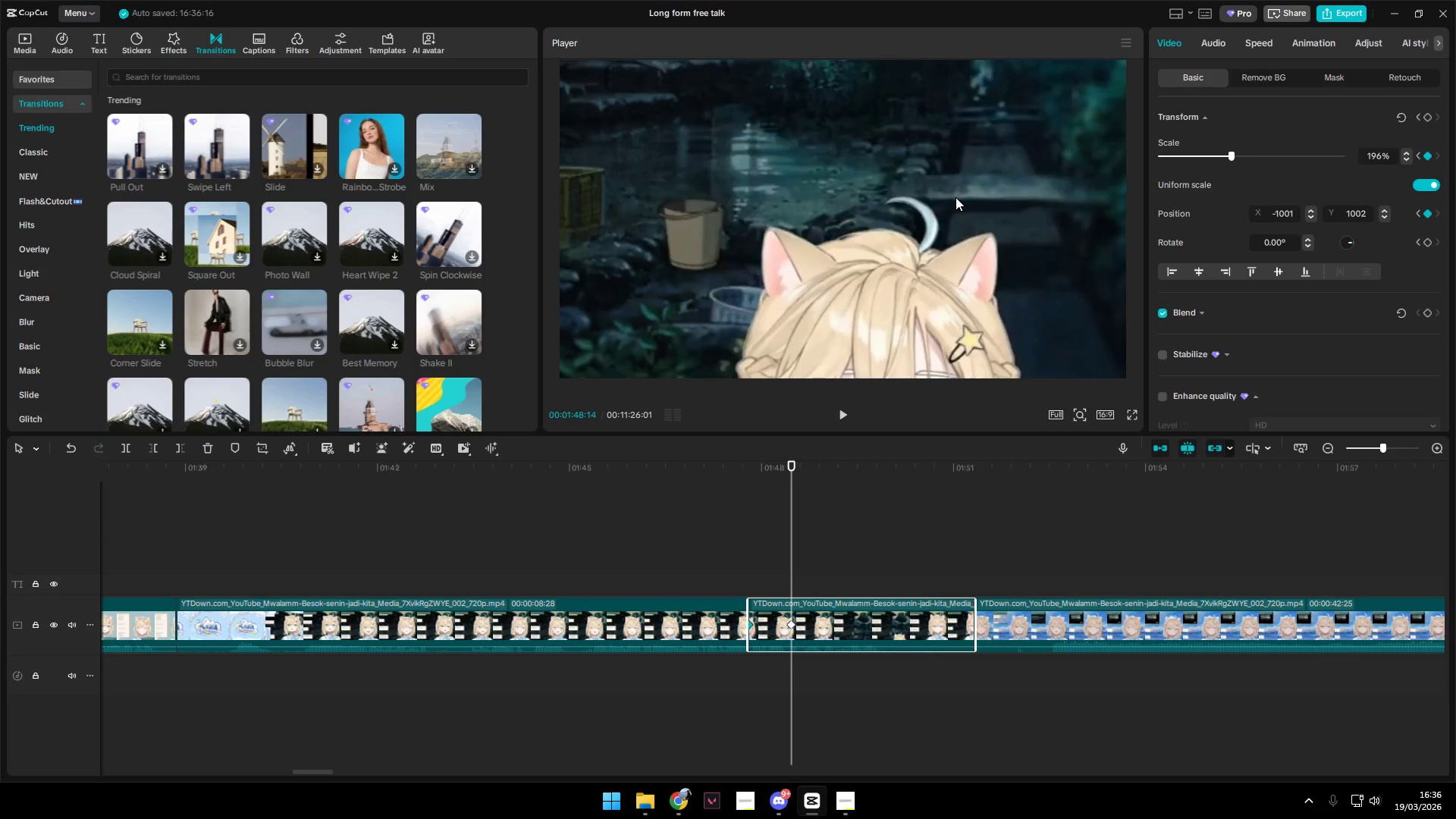 
key(Space)
 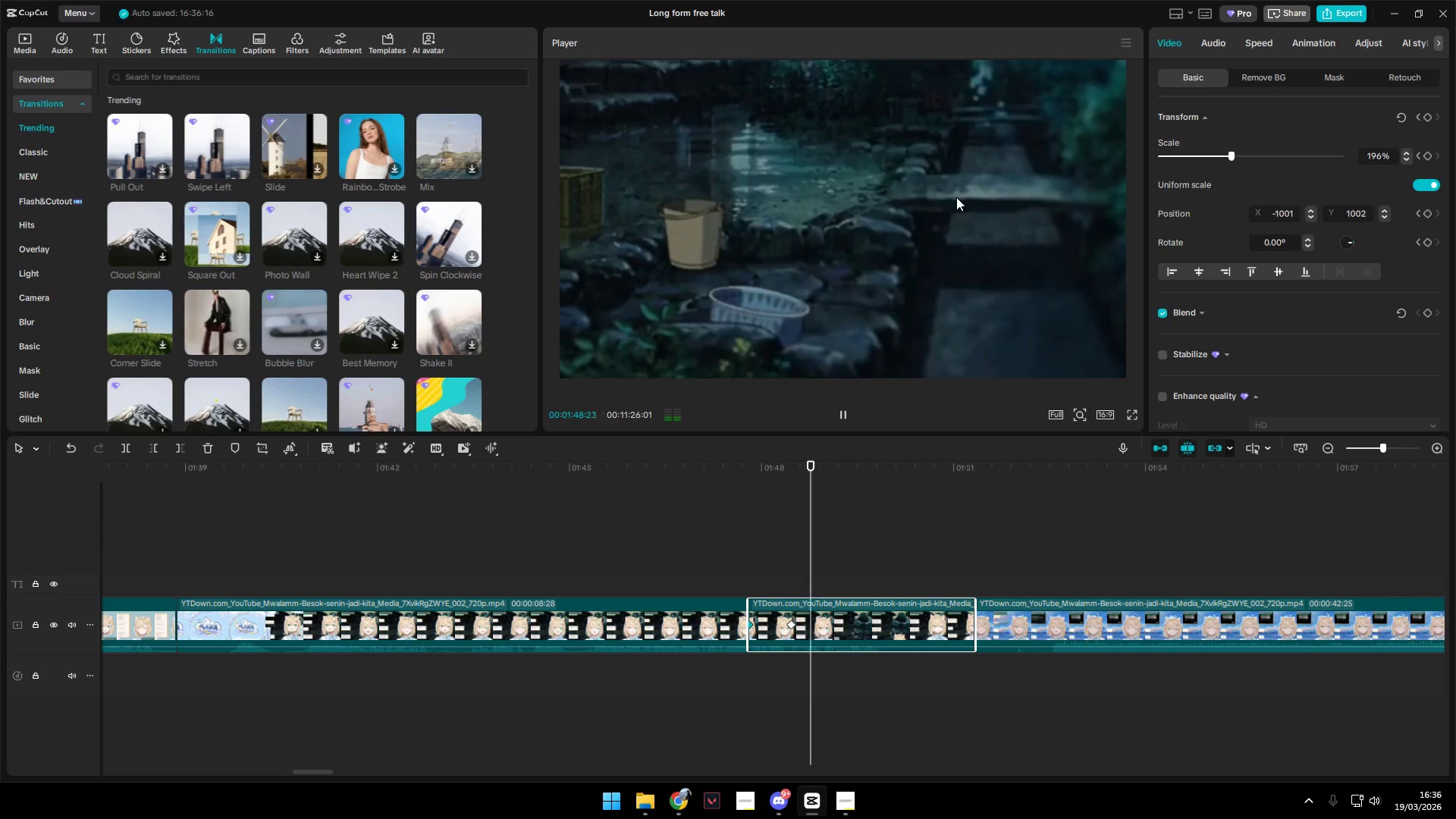 
key(Space)
 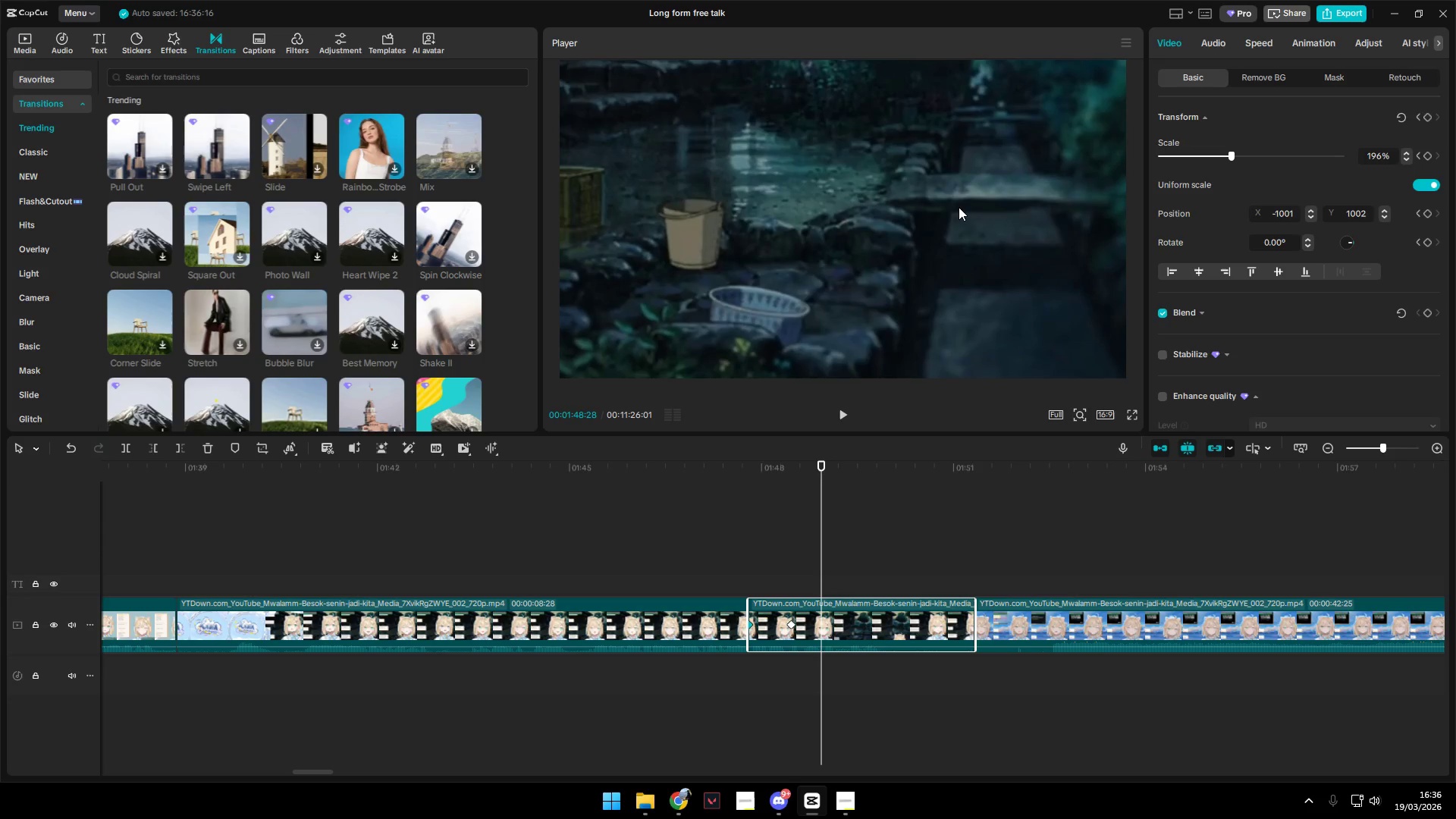 
key(Space)
 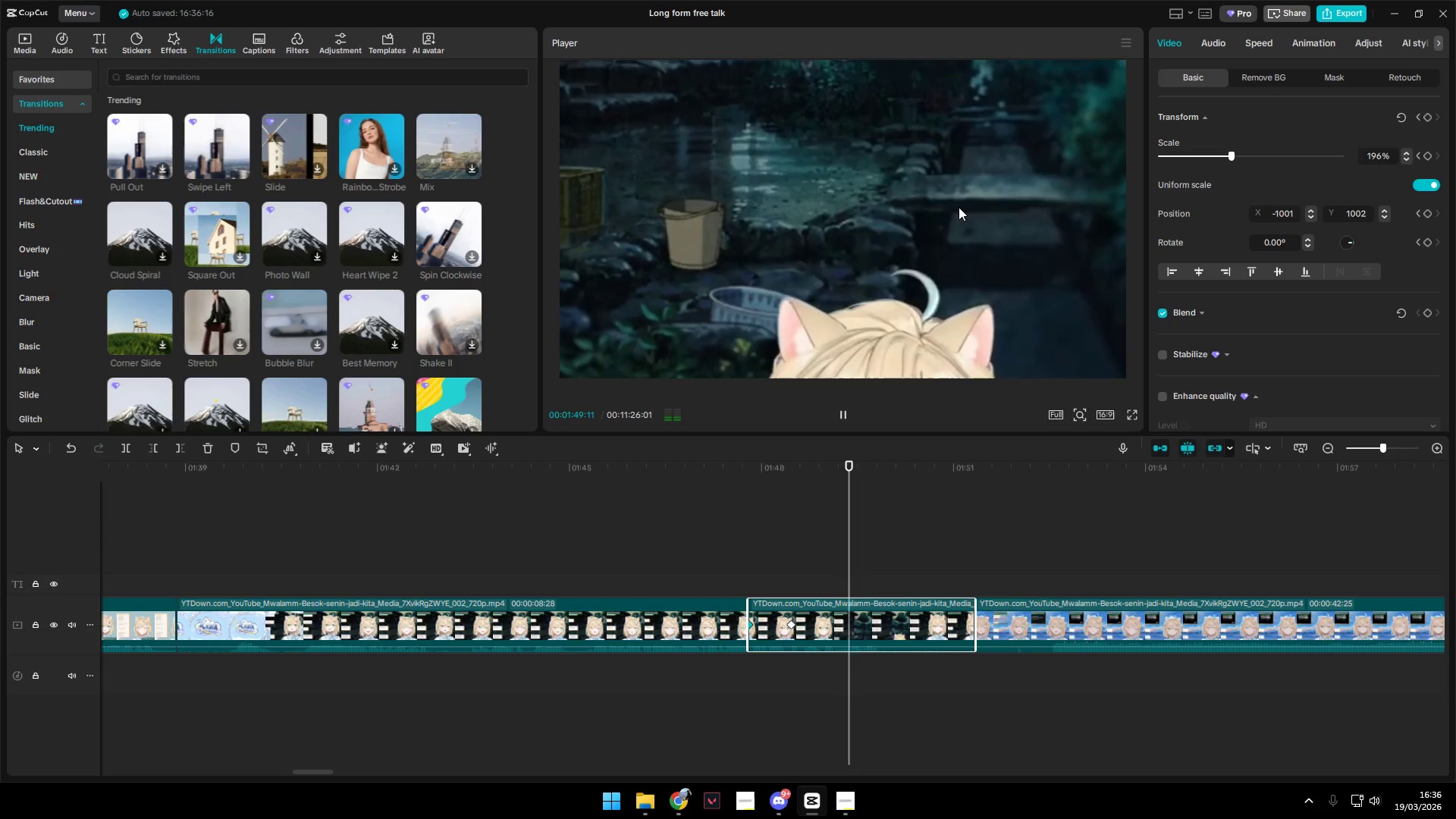 
key(Space)
 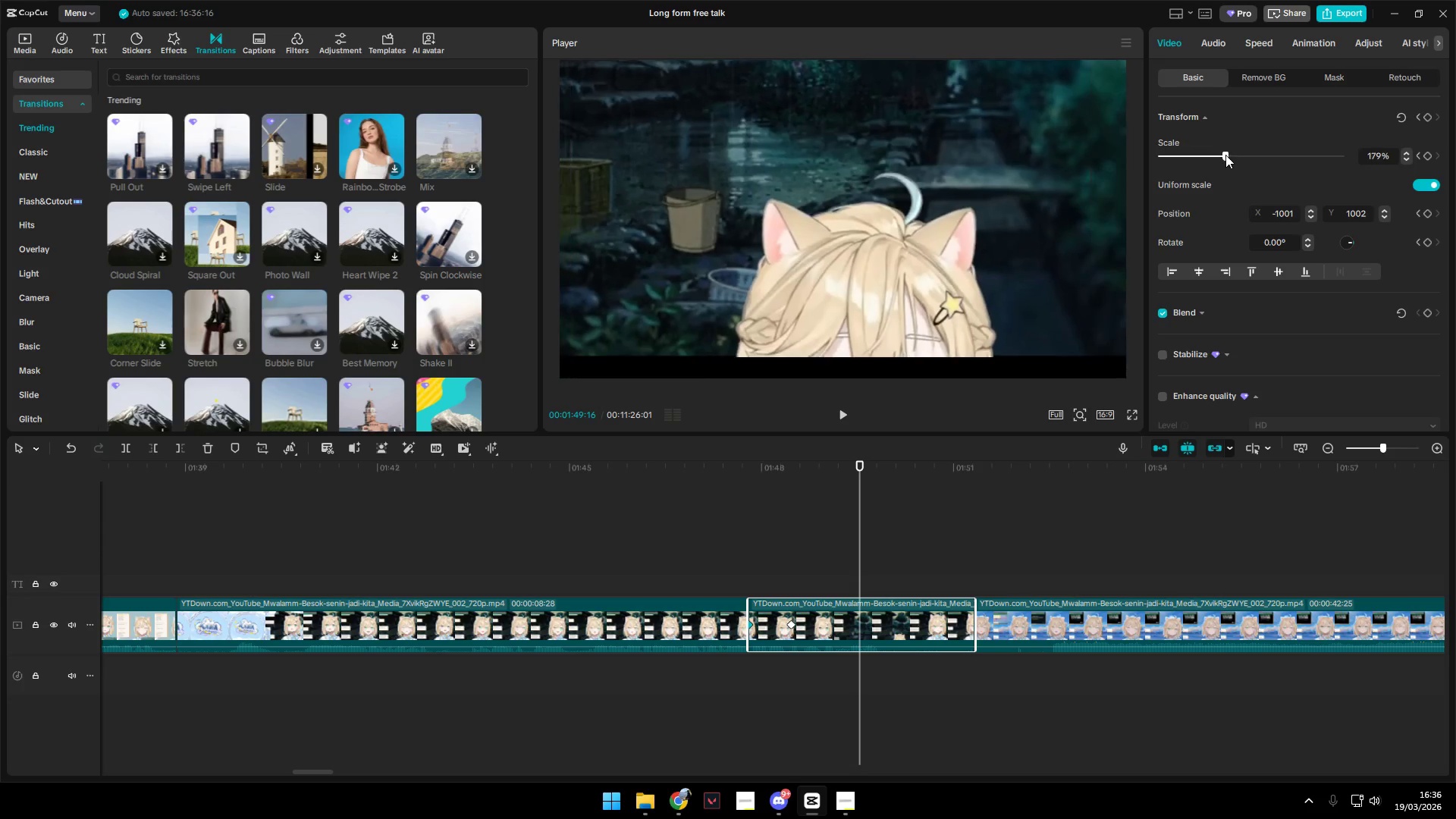 
wait(6.34)
 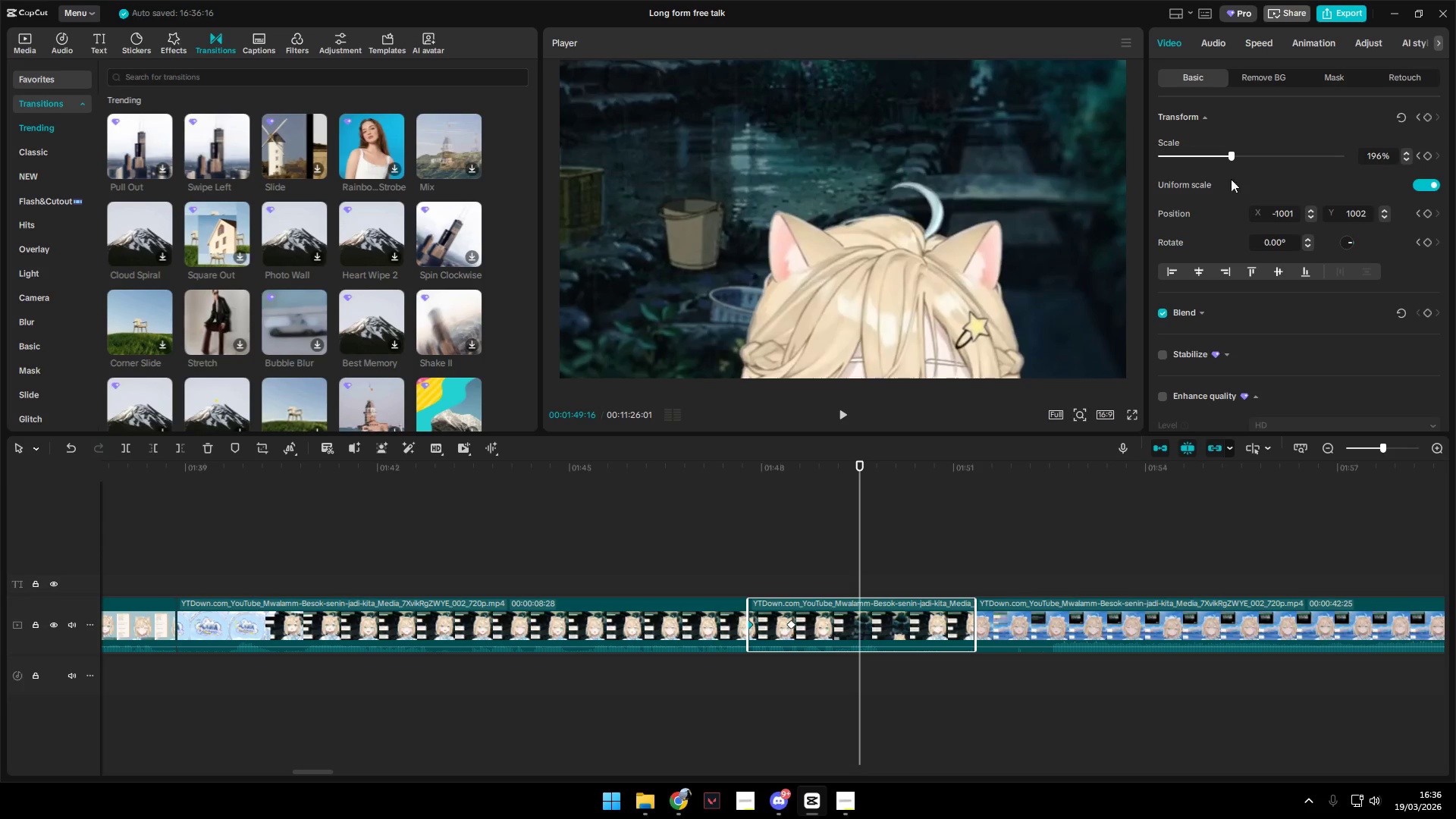 
left_click_drag(start_coordinate=[1003, 193], to_coordinate=[996, 212])
 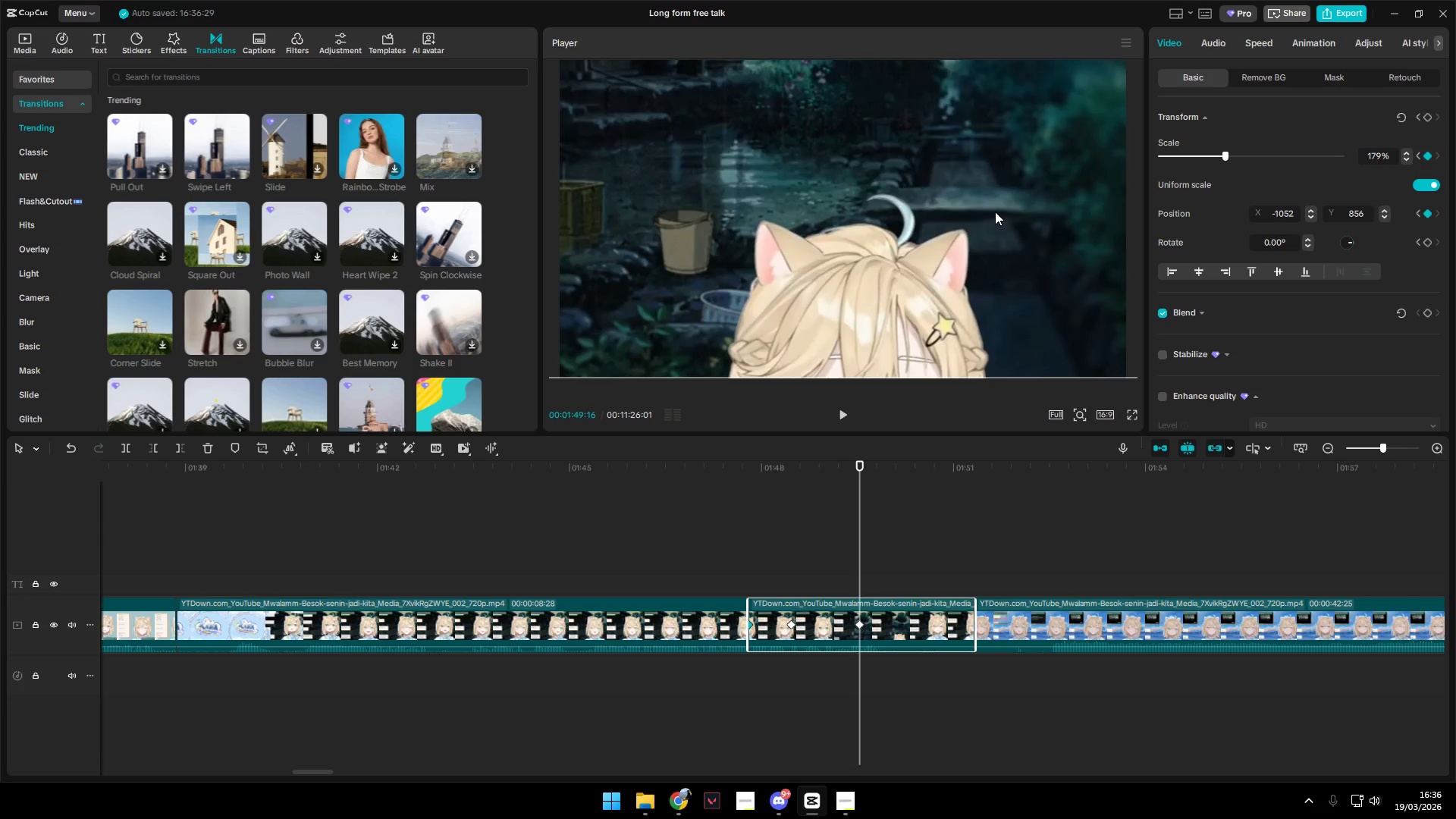 
key(Space)
 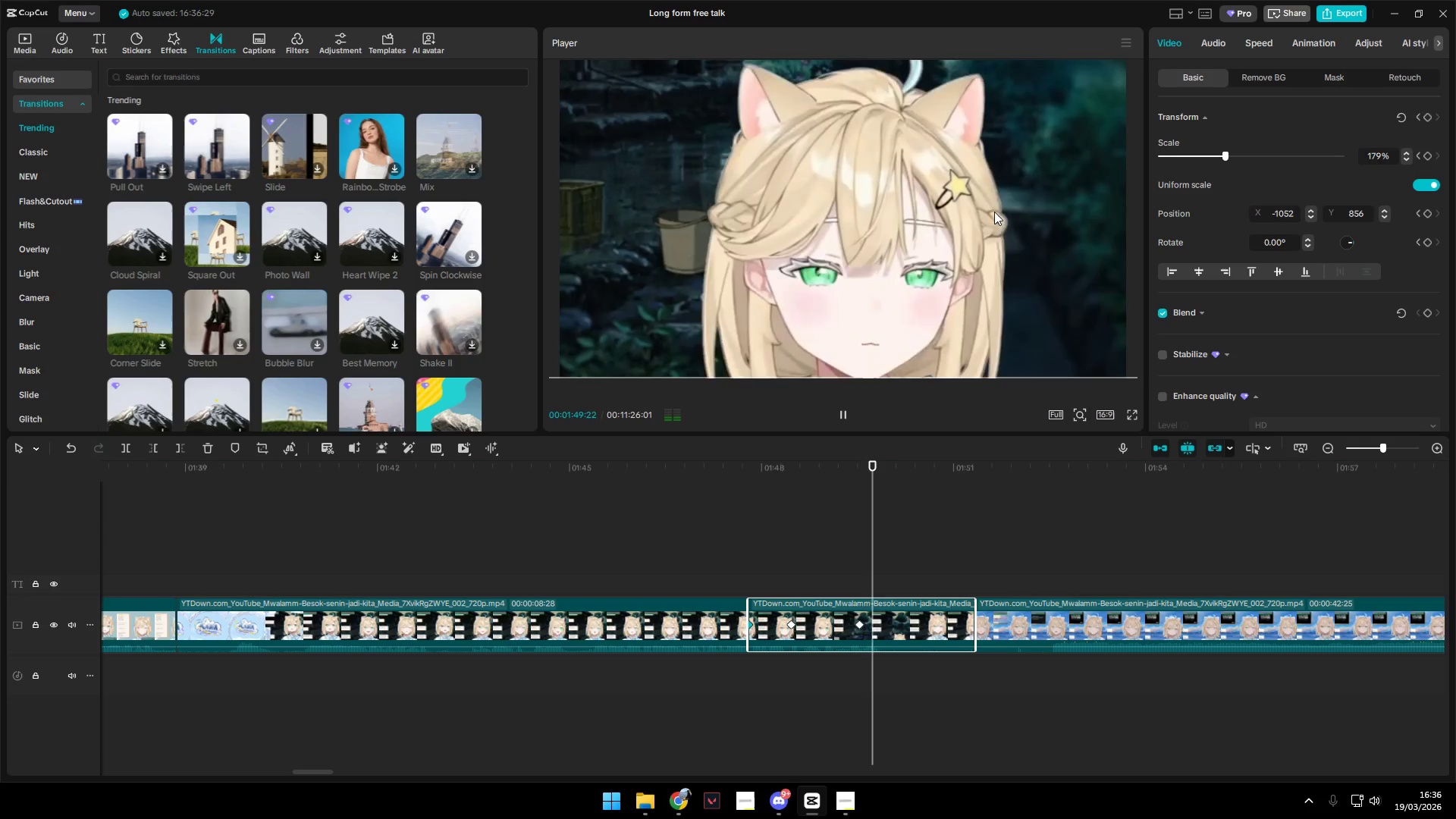 
key(Space)
 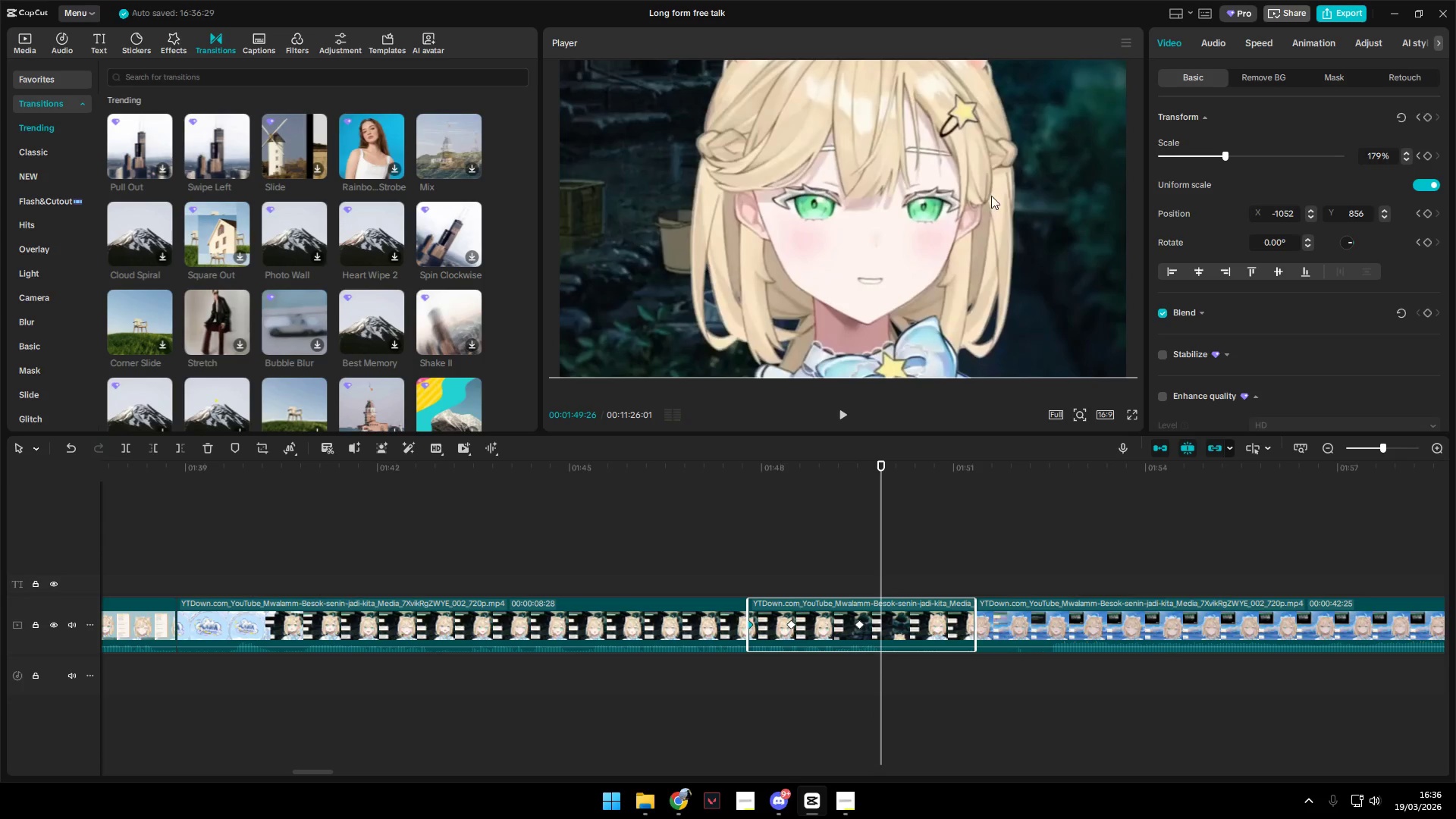 
left_click_drag(start_coordinate=[989, 189], to_coordinate=[989, 245])
 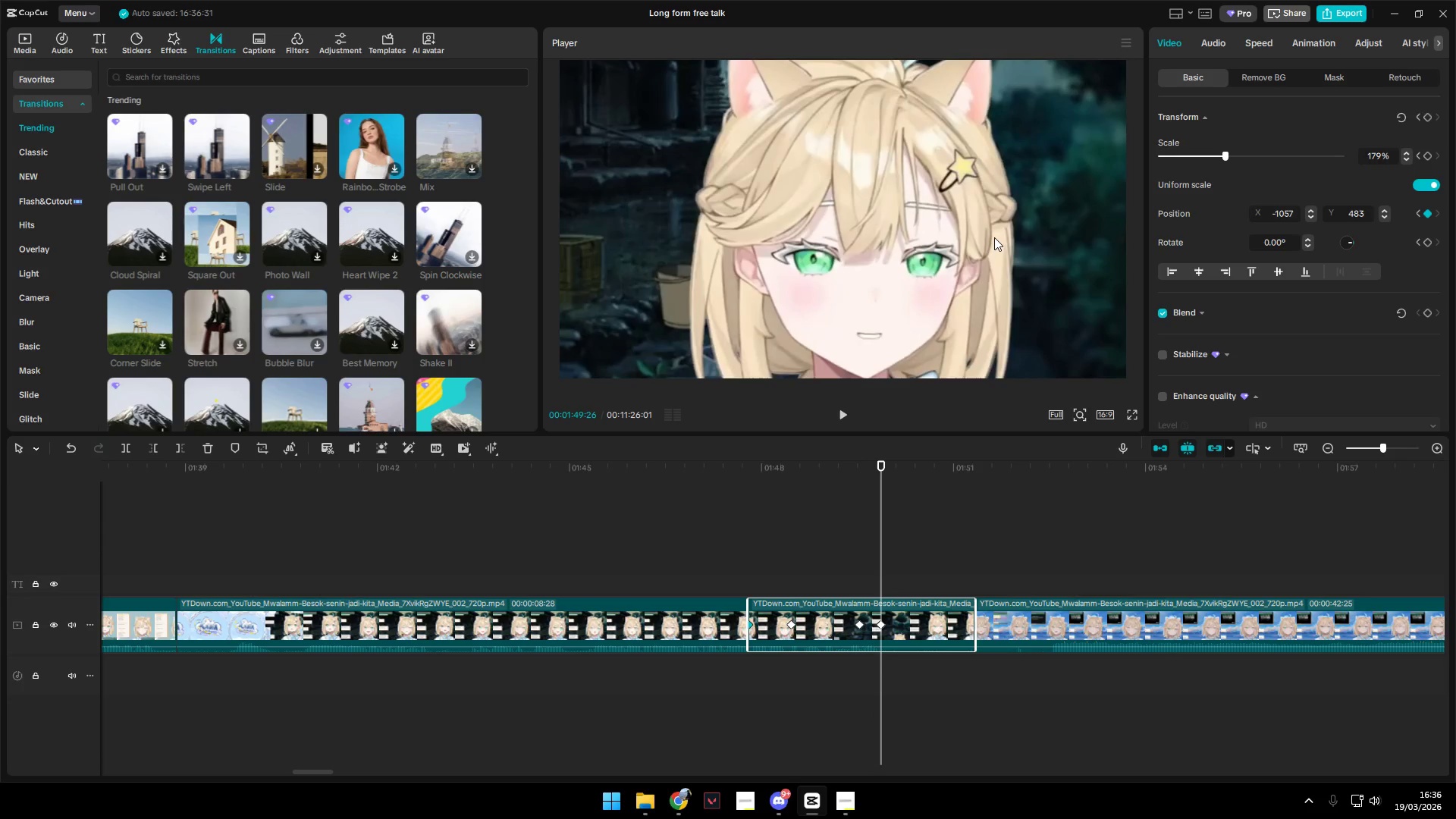 
key(Space)
 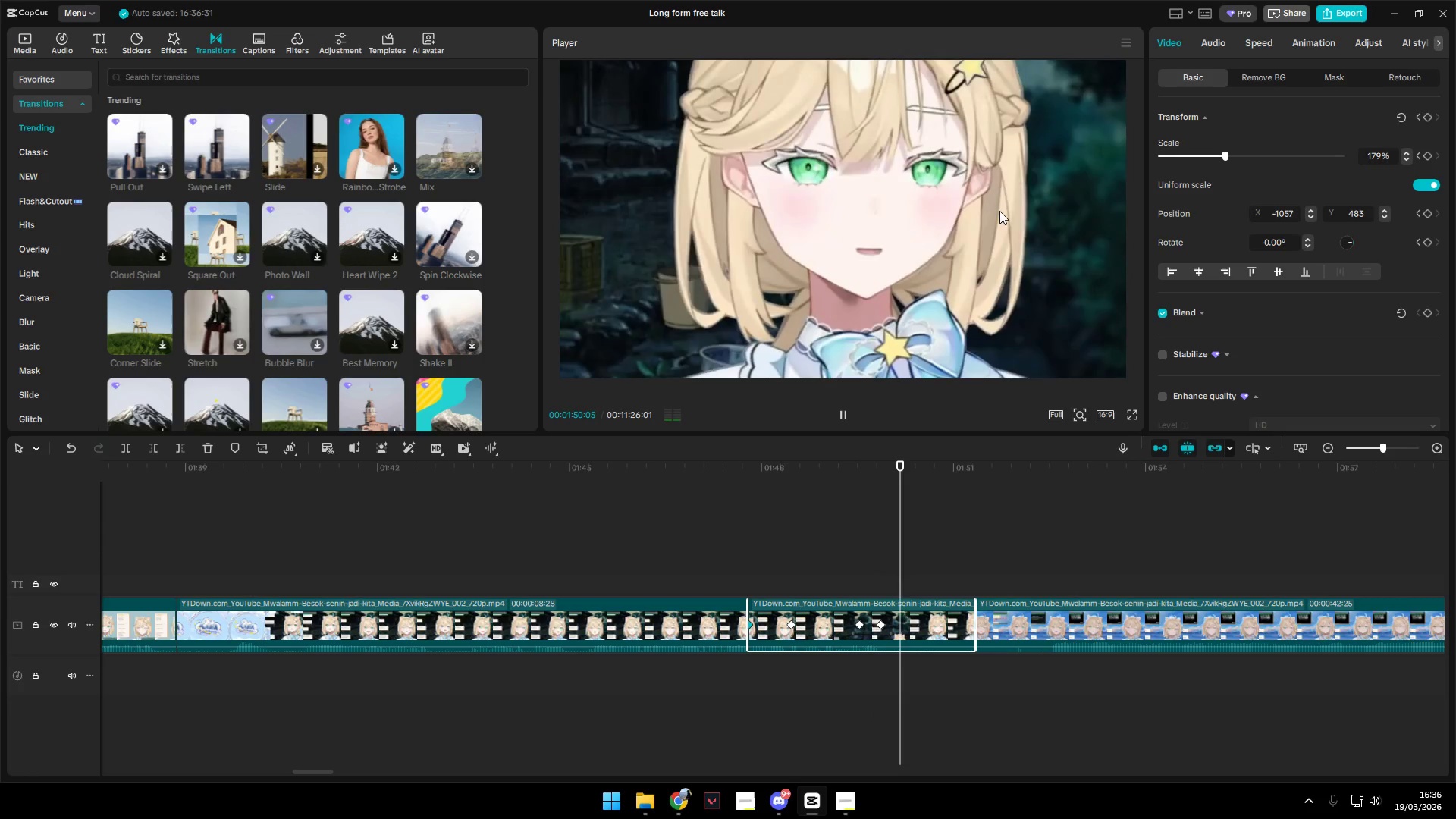 
left_click_drag(start_coordinate=[1000, 183], to_coordinate=[1004, 252])
 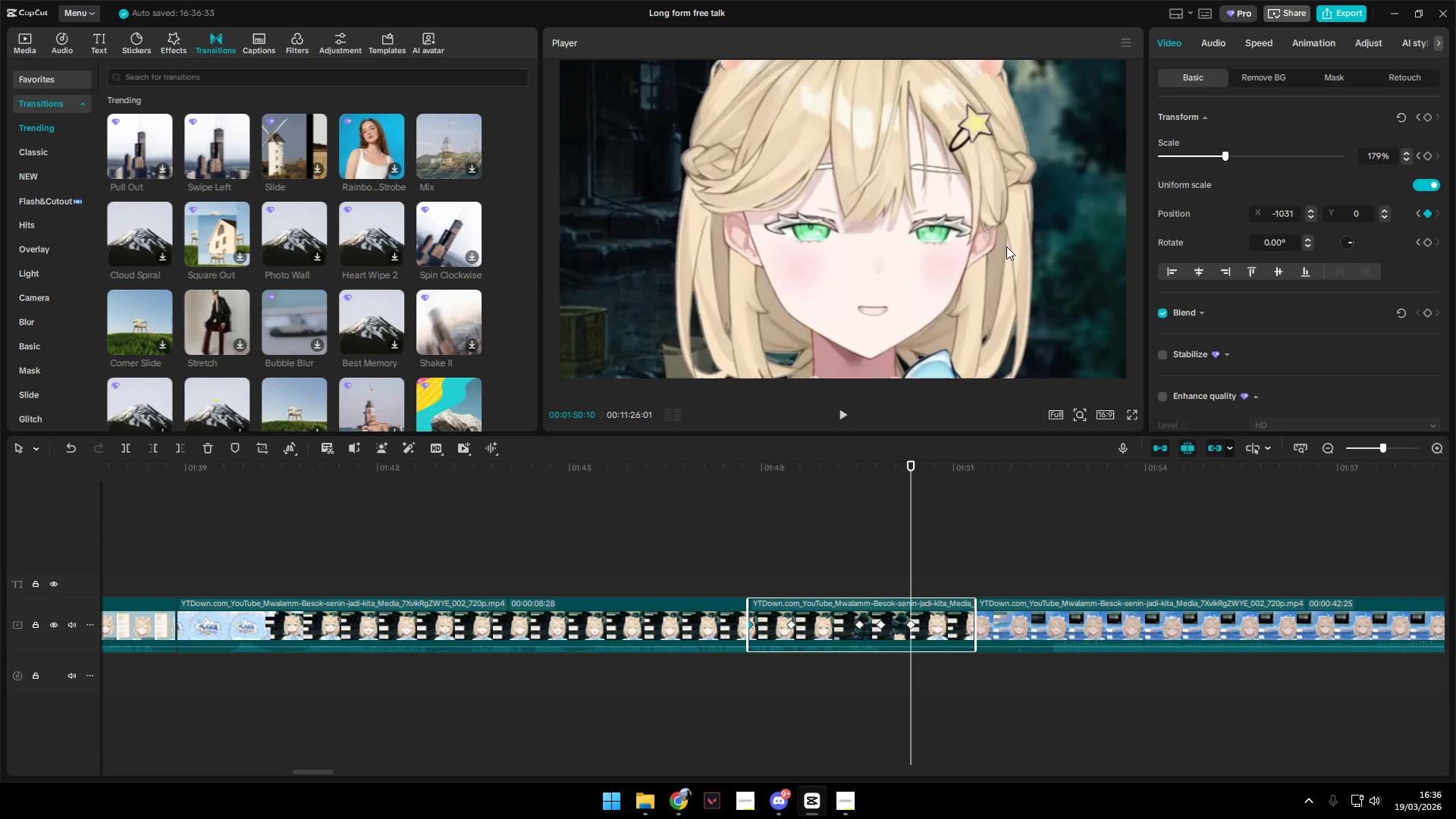 
key(Space)
 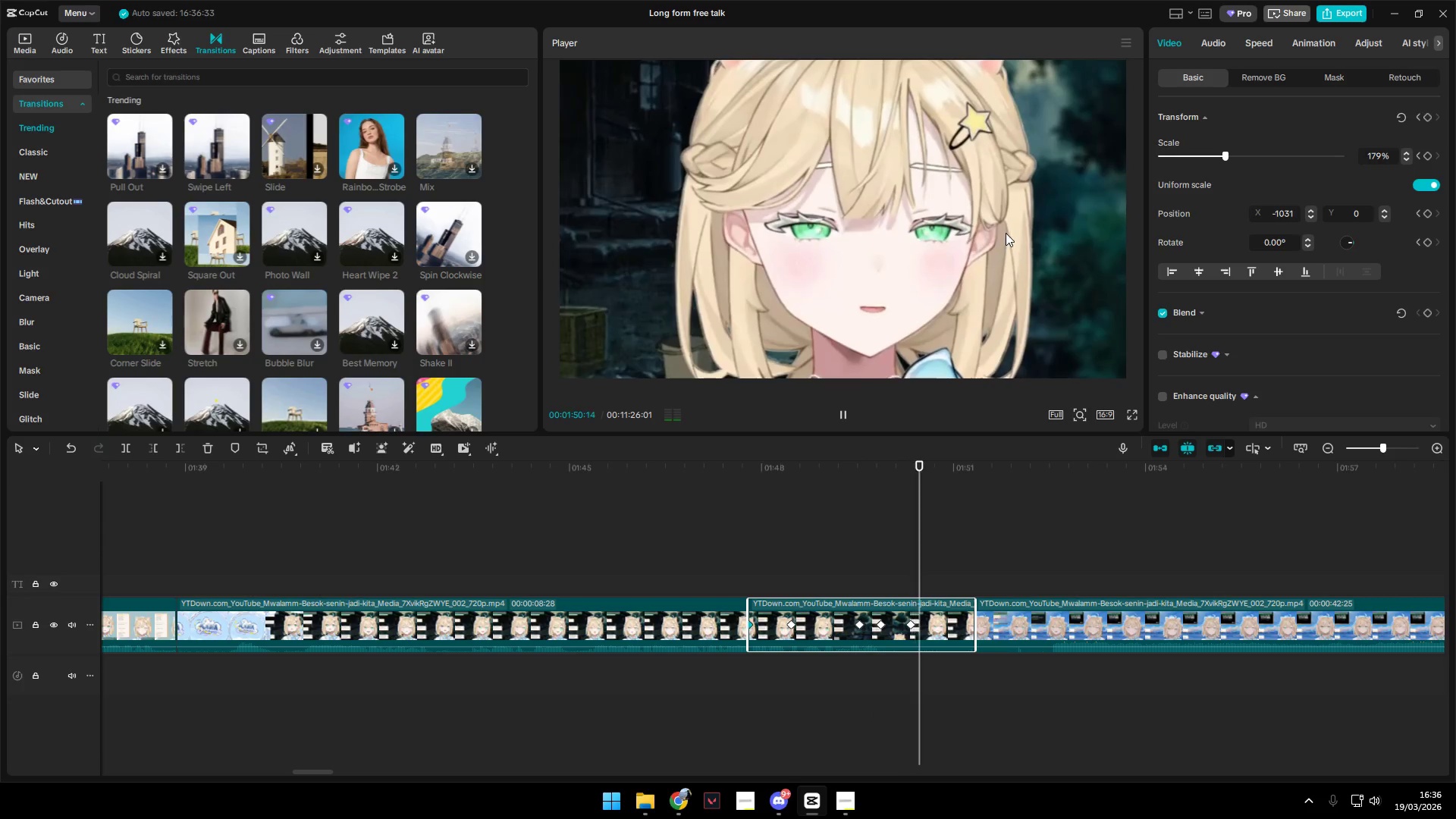 
left_click_drag(start_coordinate=[1006, 234], to_coordinate=[1007, 265])
 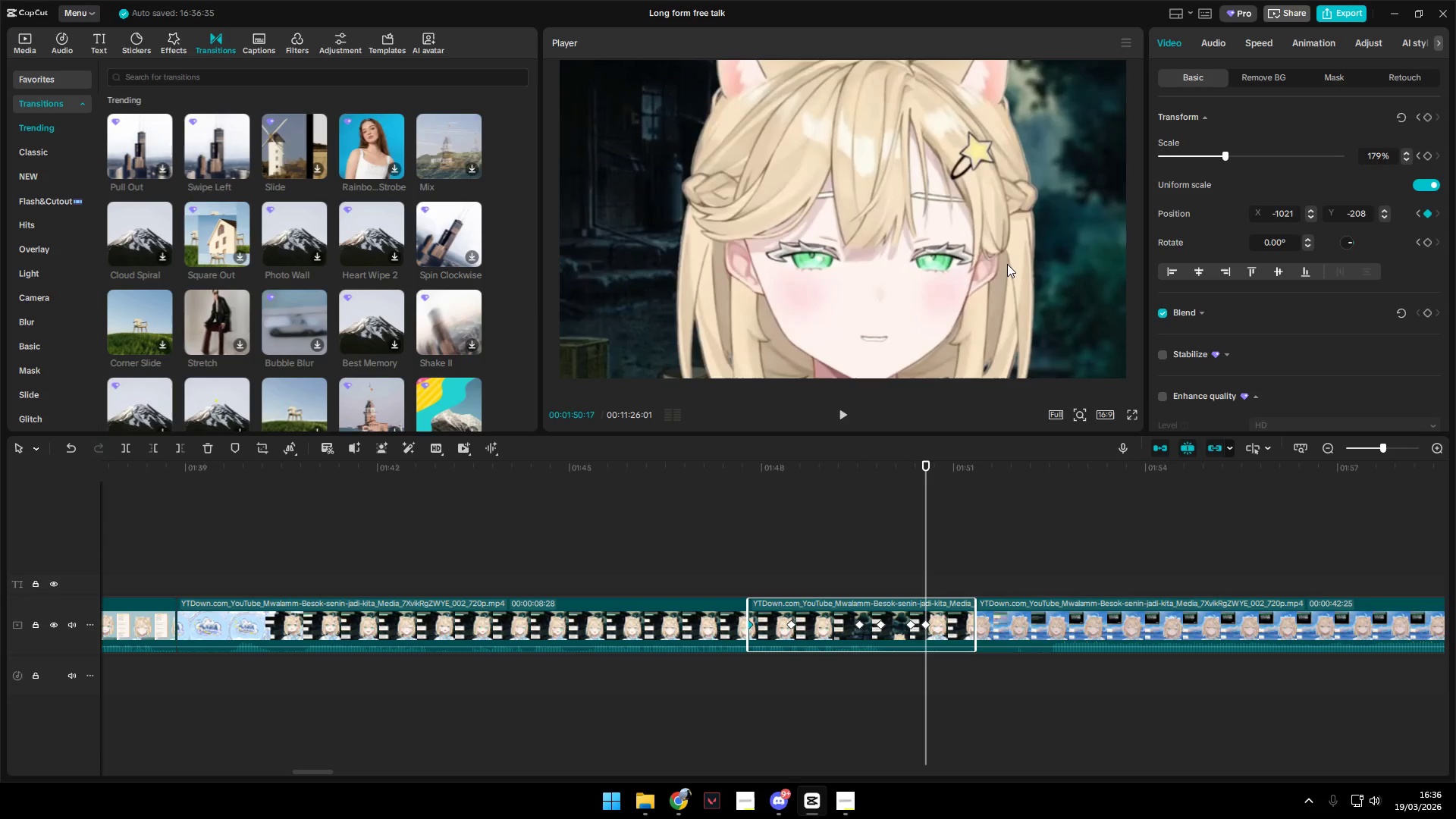 
key(Space)
 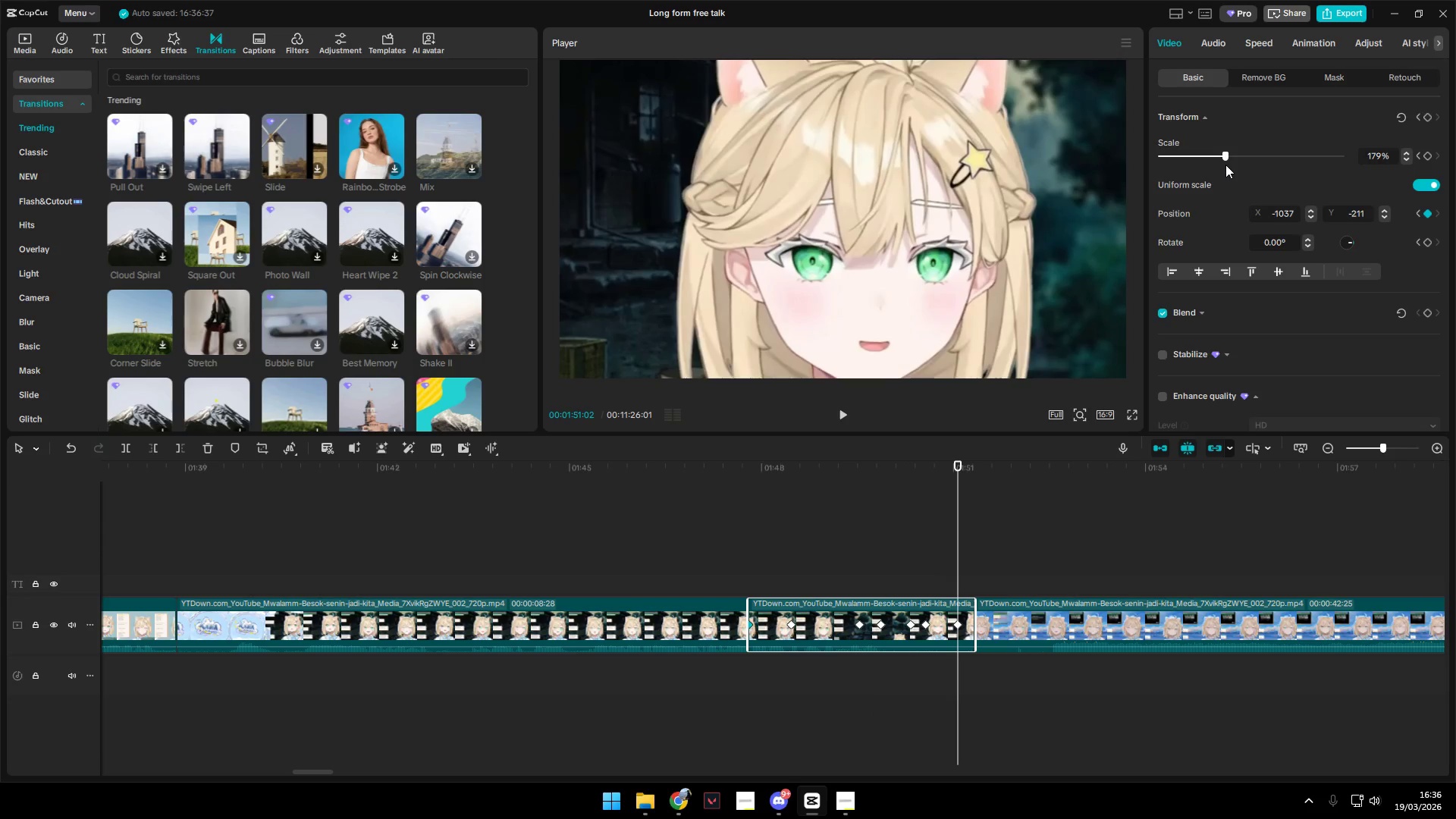 
left_click_drag(start_coordinate=[1224, 152], to_coordinate=[1198, 150])
 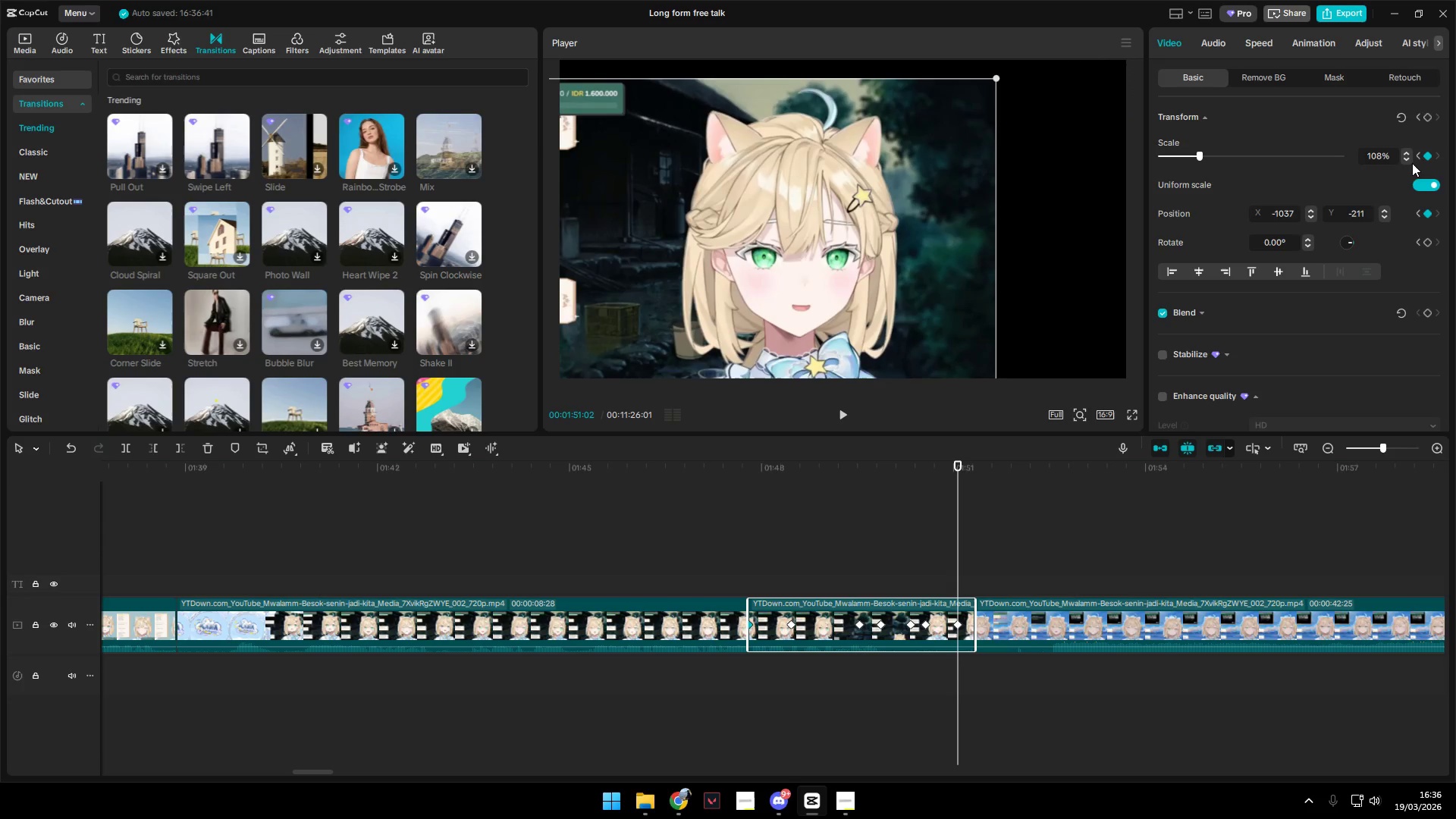 
double_click([1408, 160])
 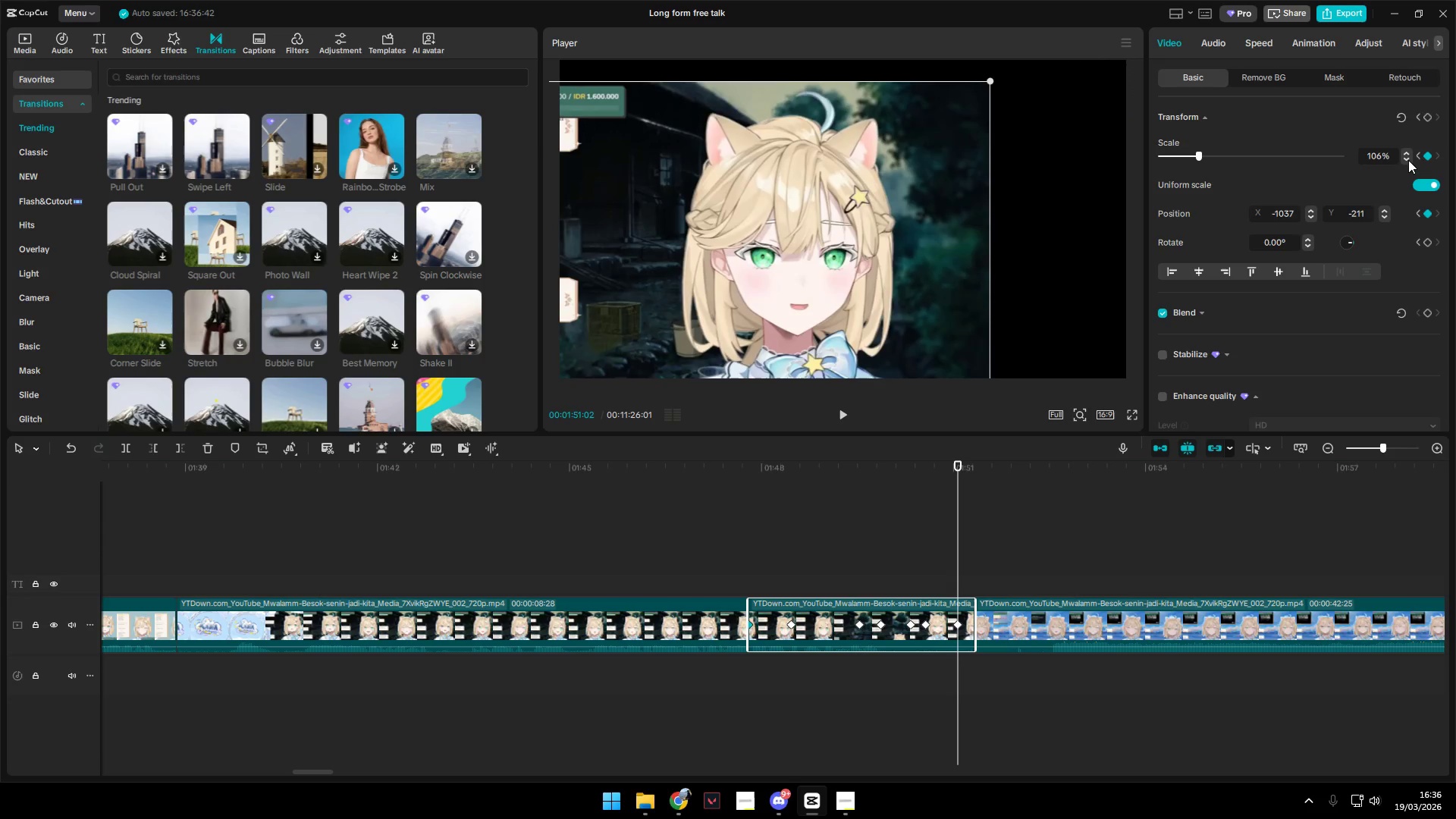 
triple_click([1408, 160])
 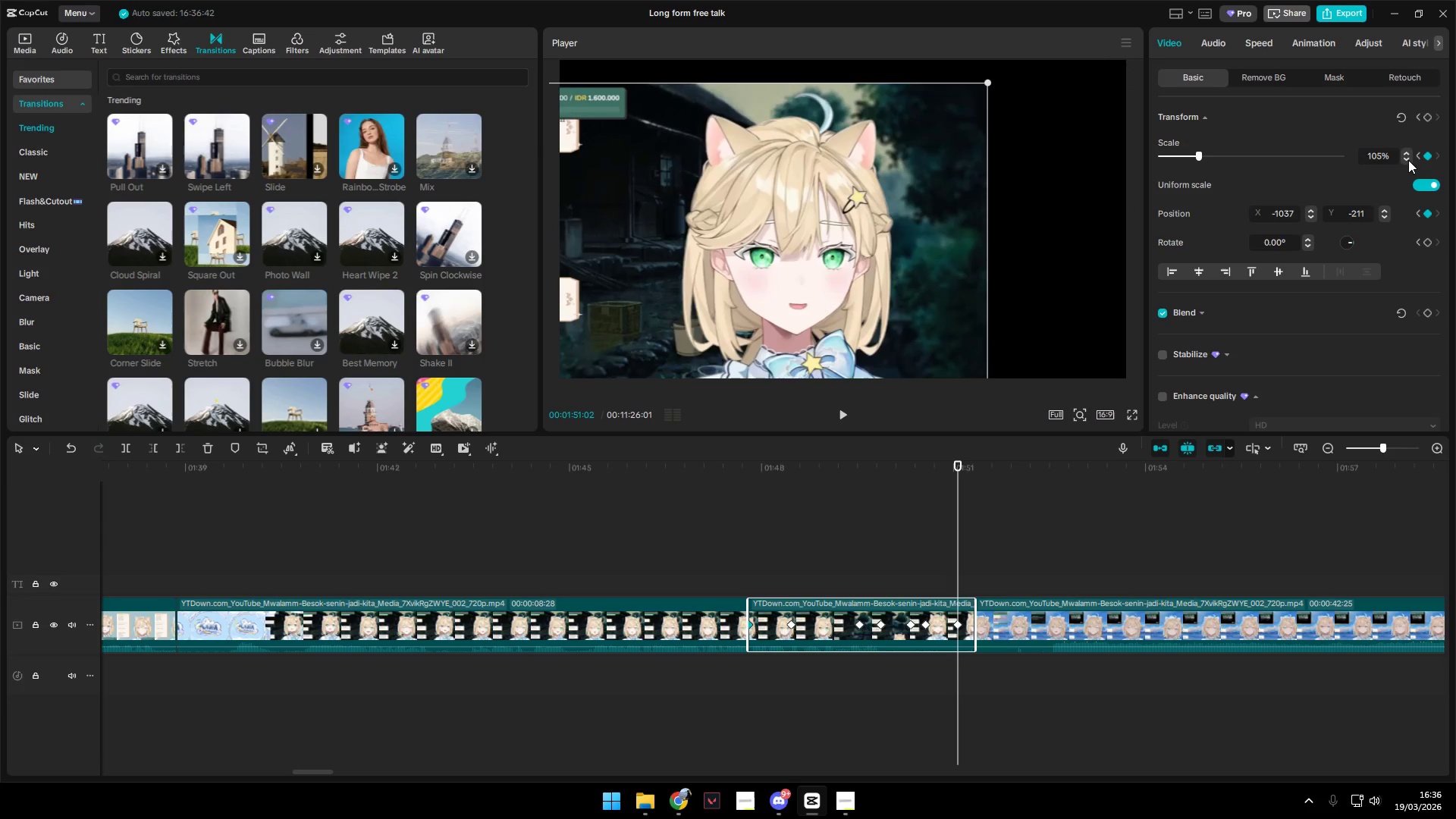 
triple_click([1408, 160])
 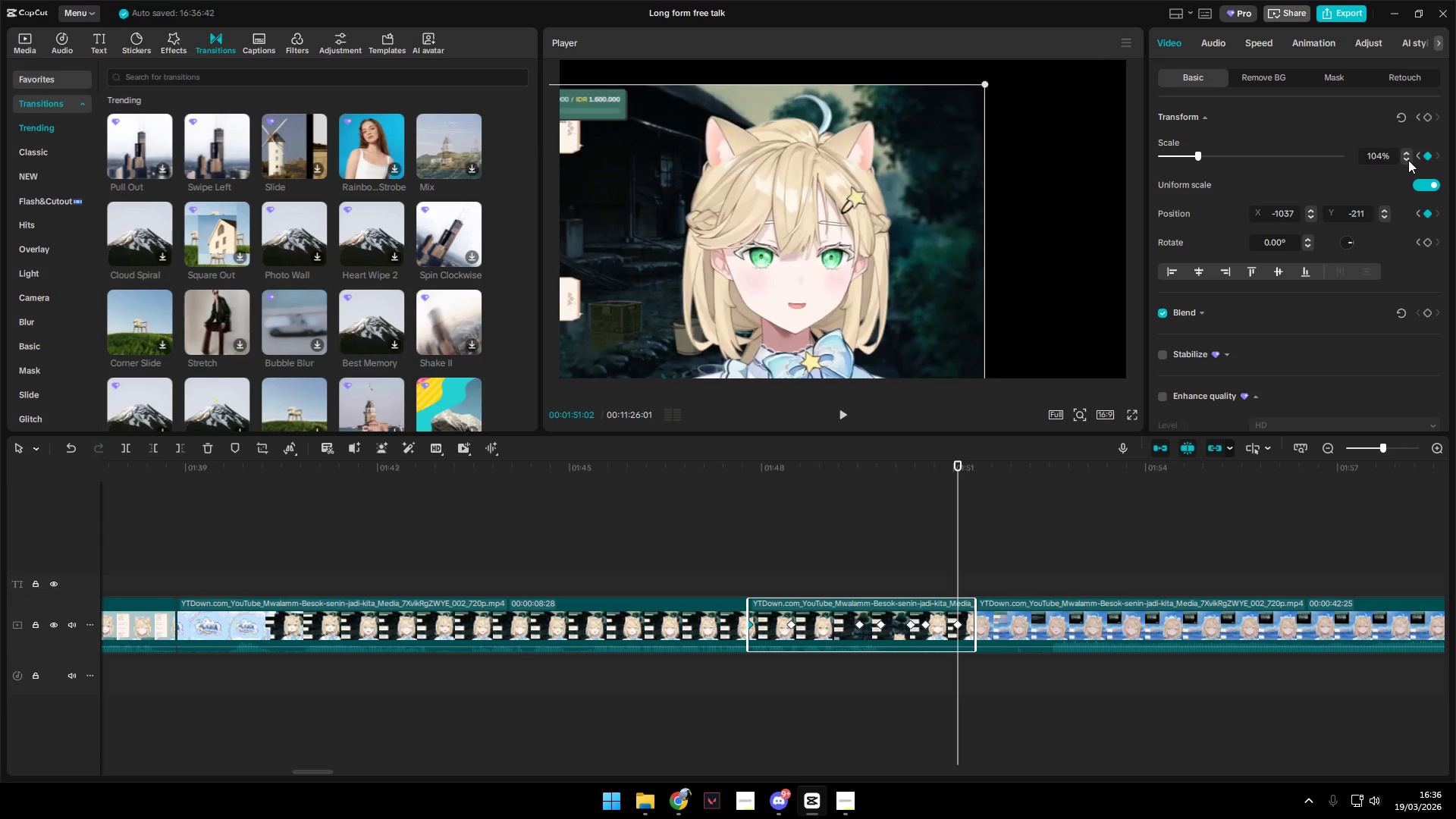 
triple_click([1408, 160])
 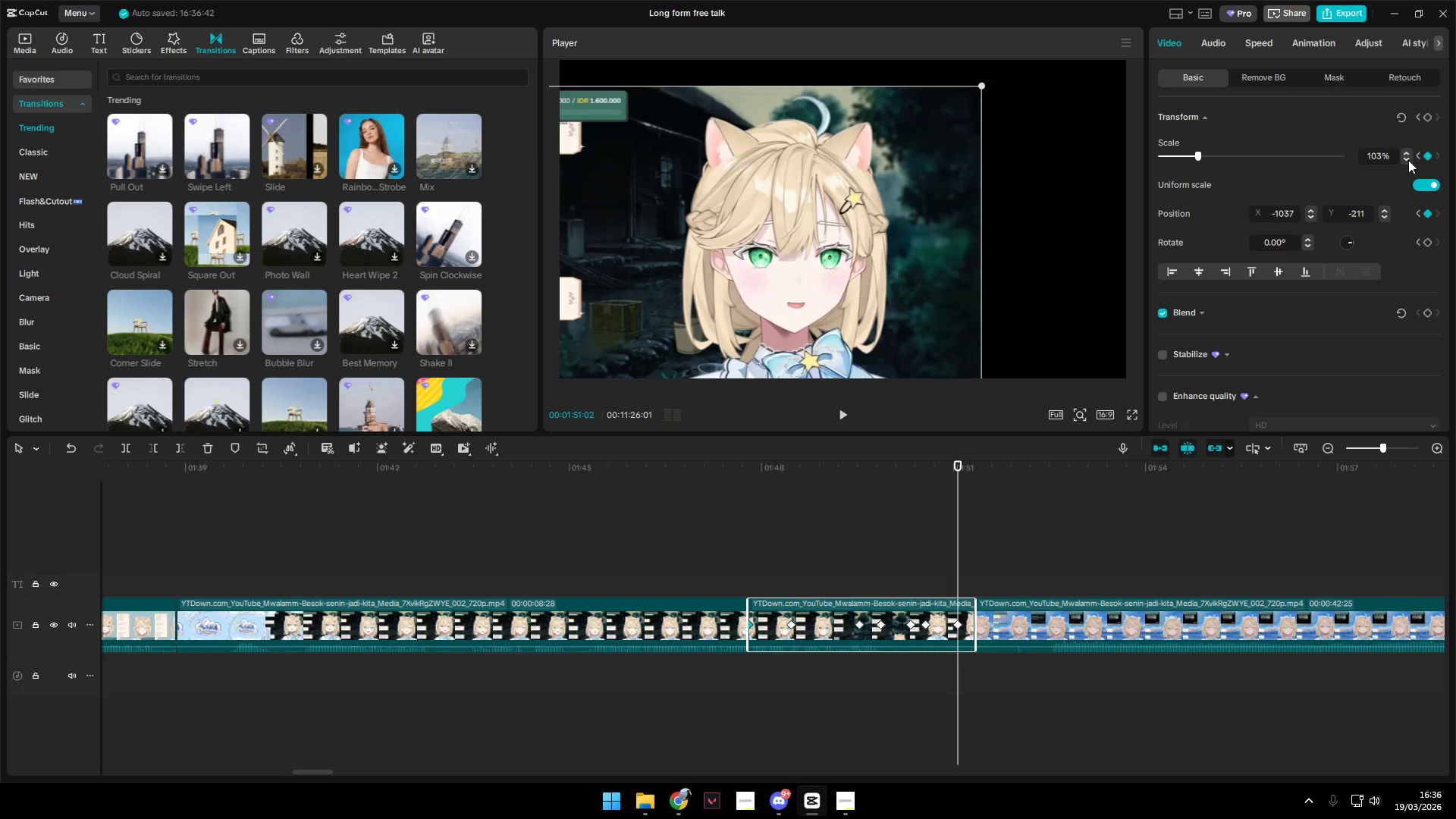 
triple_click([1408, 160])
 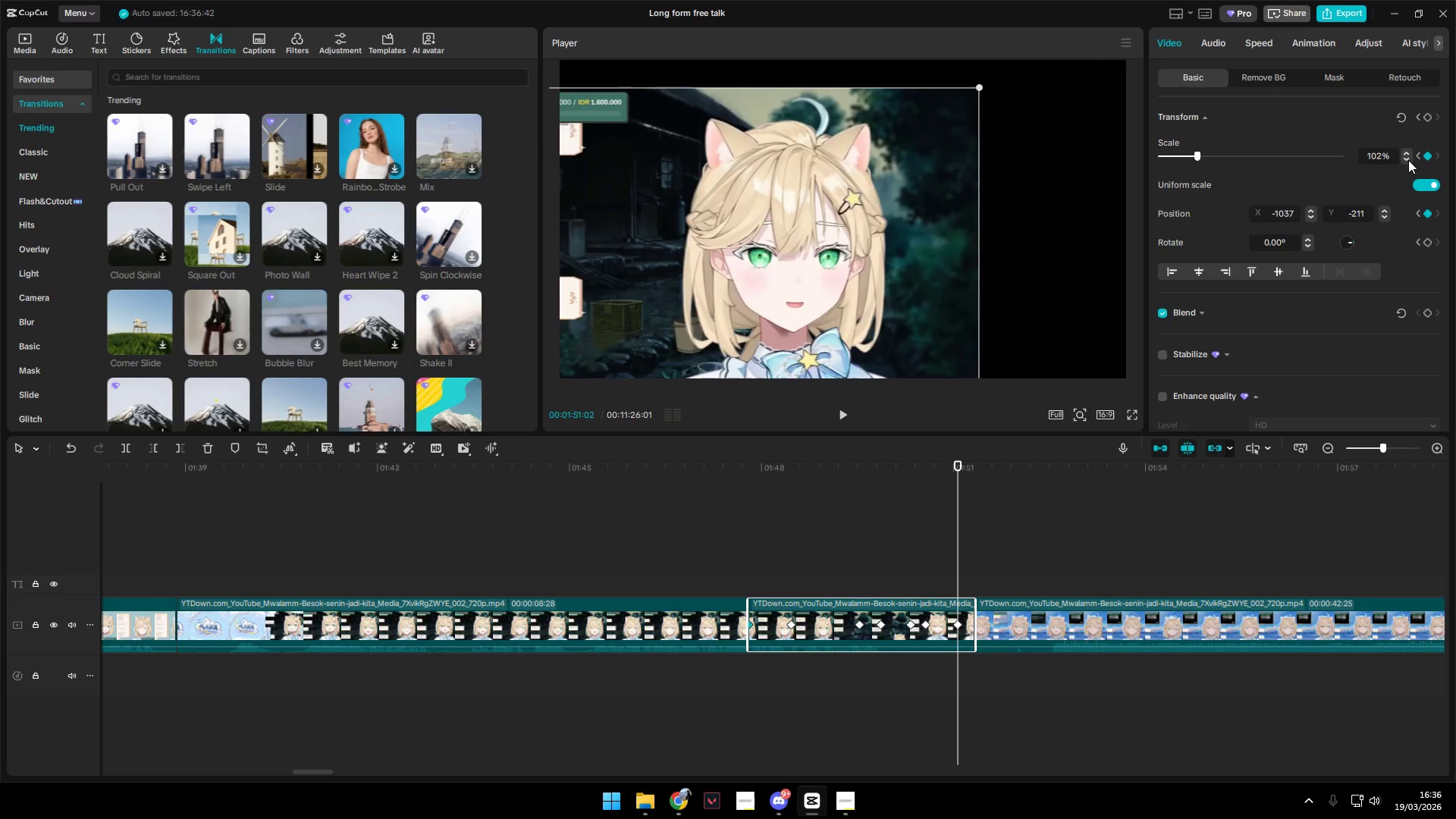 
triple_click([1408, 160])
 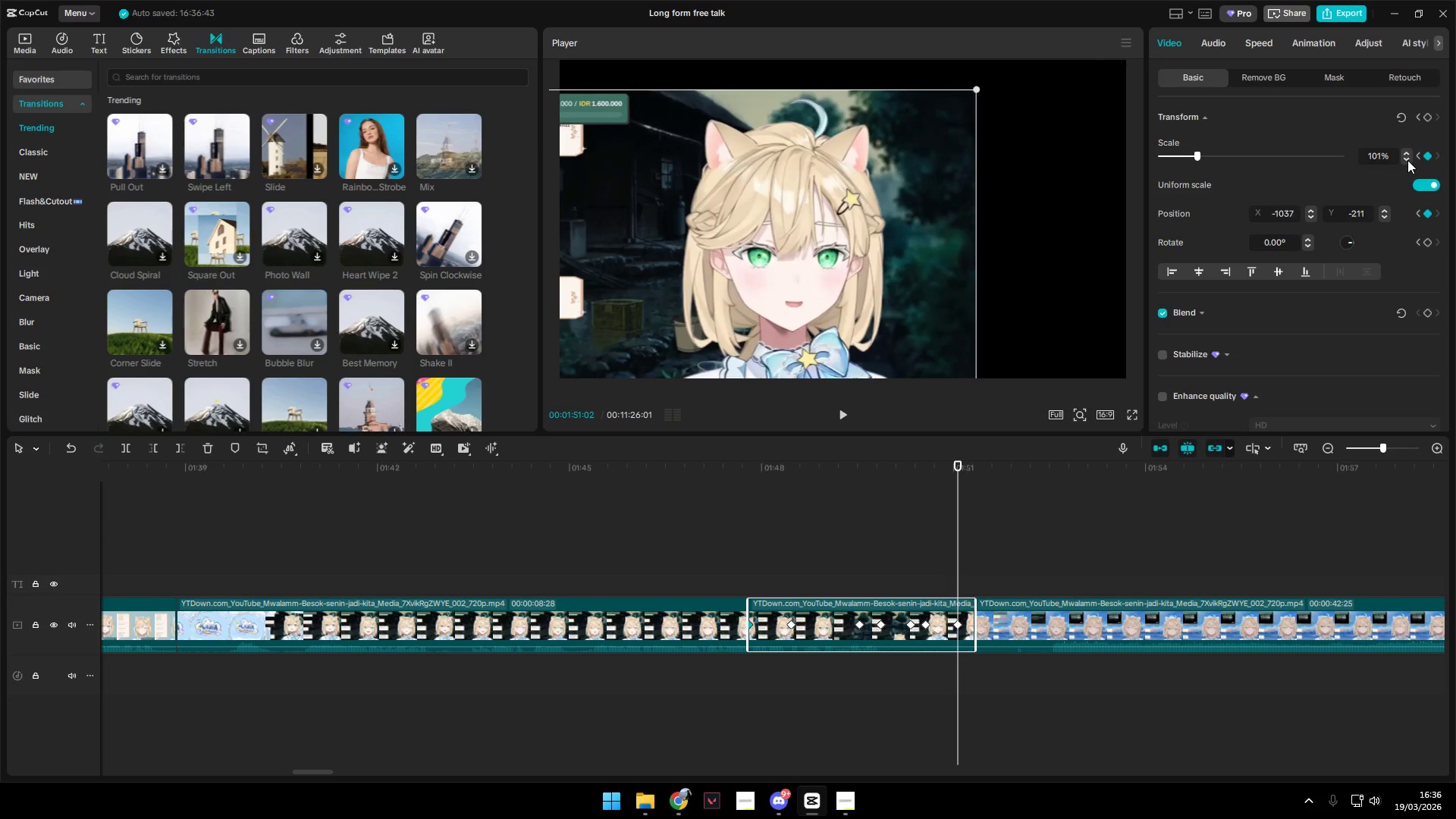 
triple_click([1407, 160])
 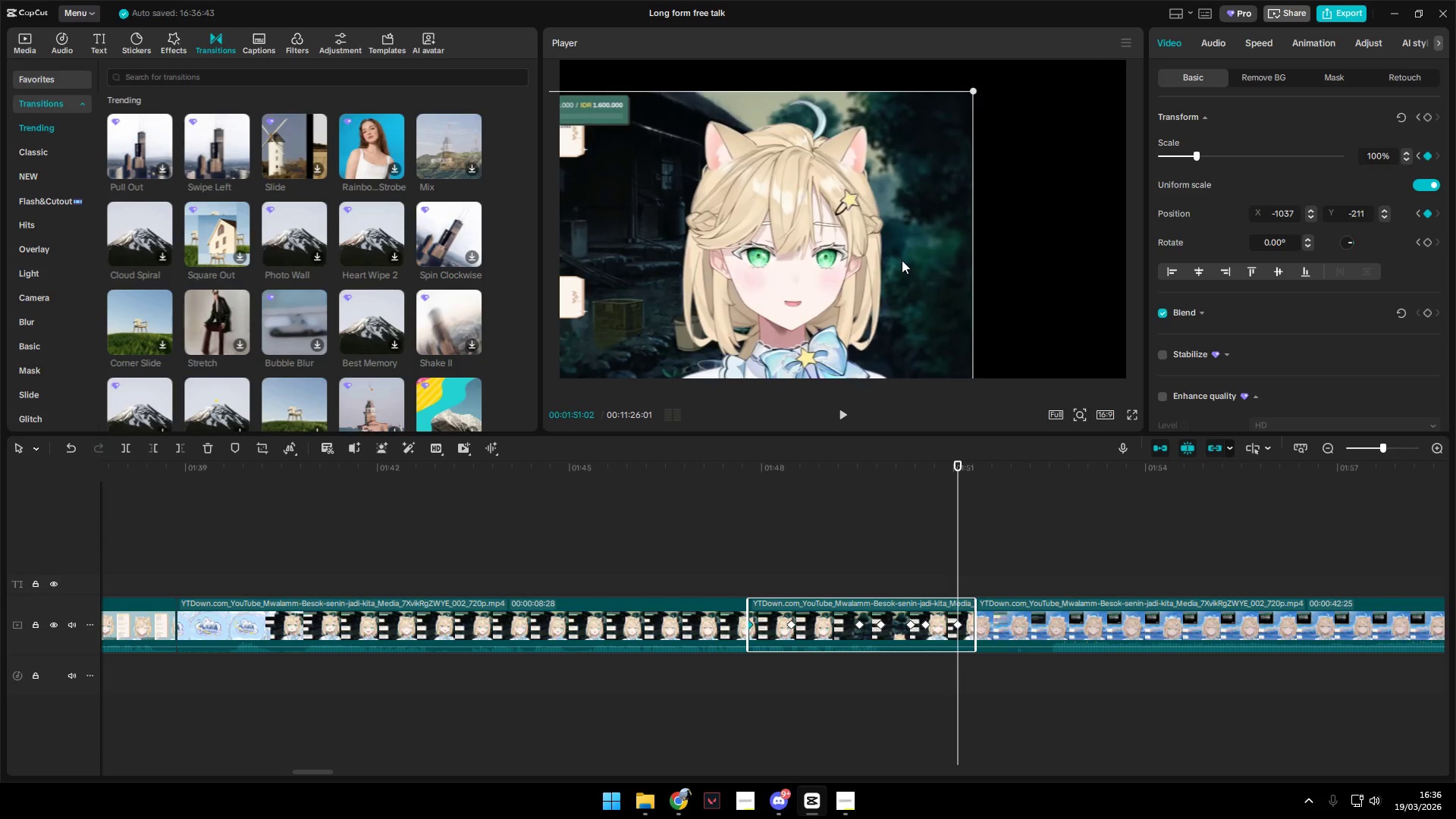 
left_click_drag(start_coordinate=[805, 286], to_coordinate=[958, 256])
 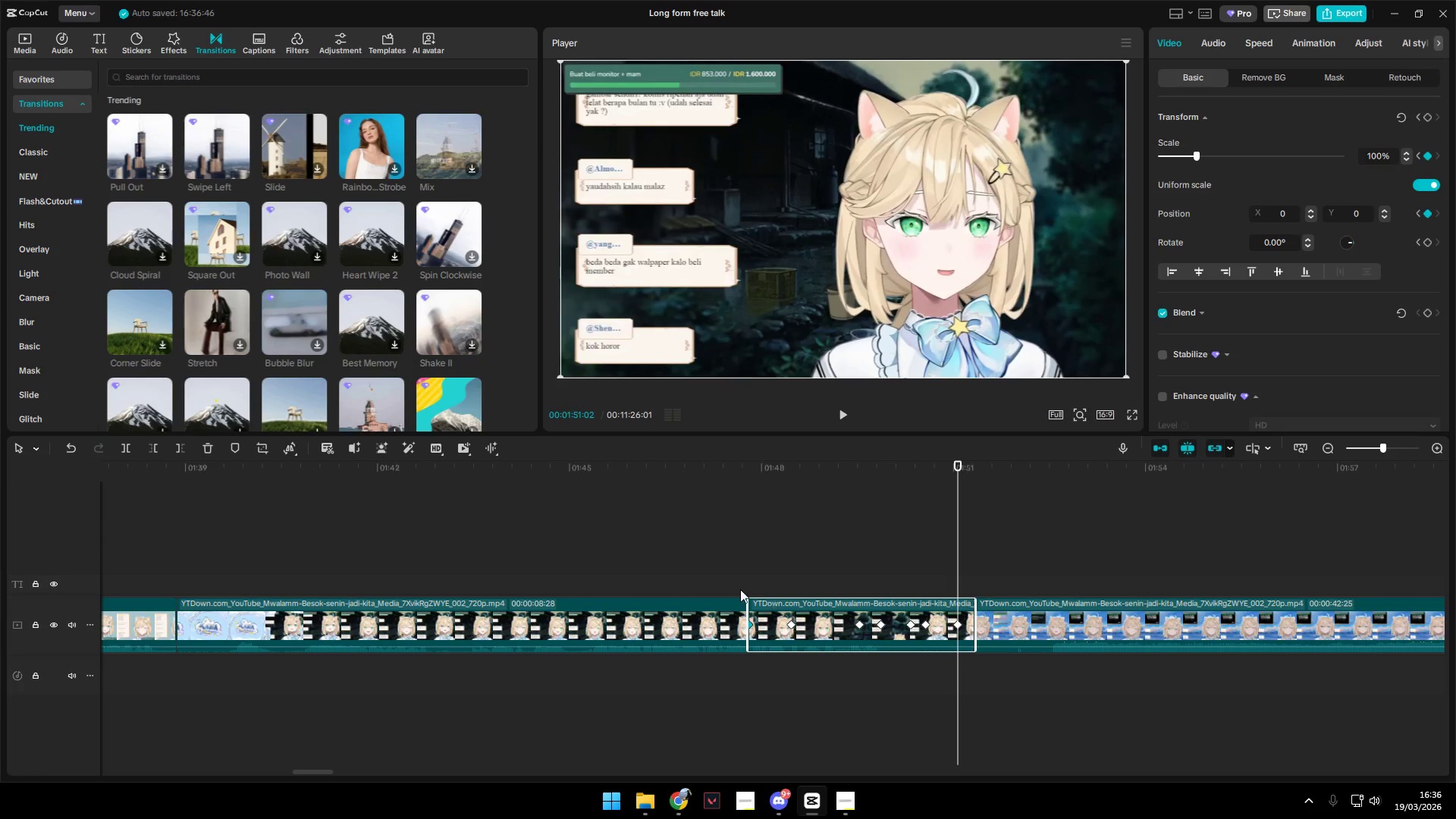 
key(Space)
 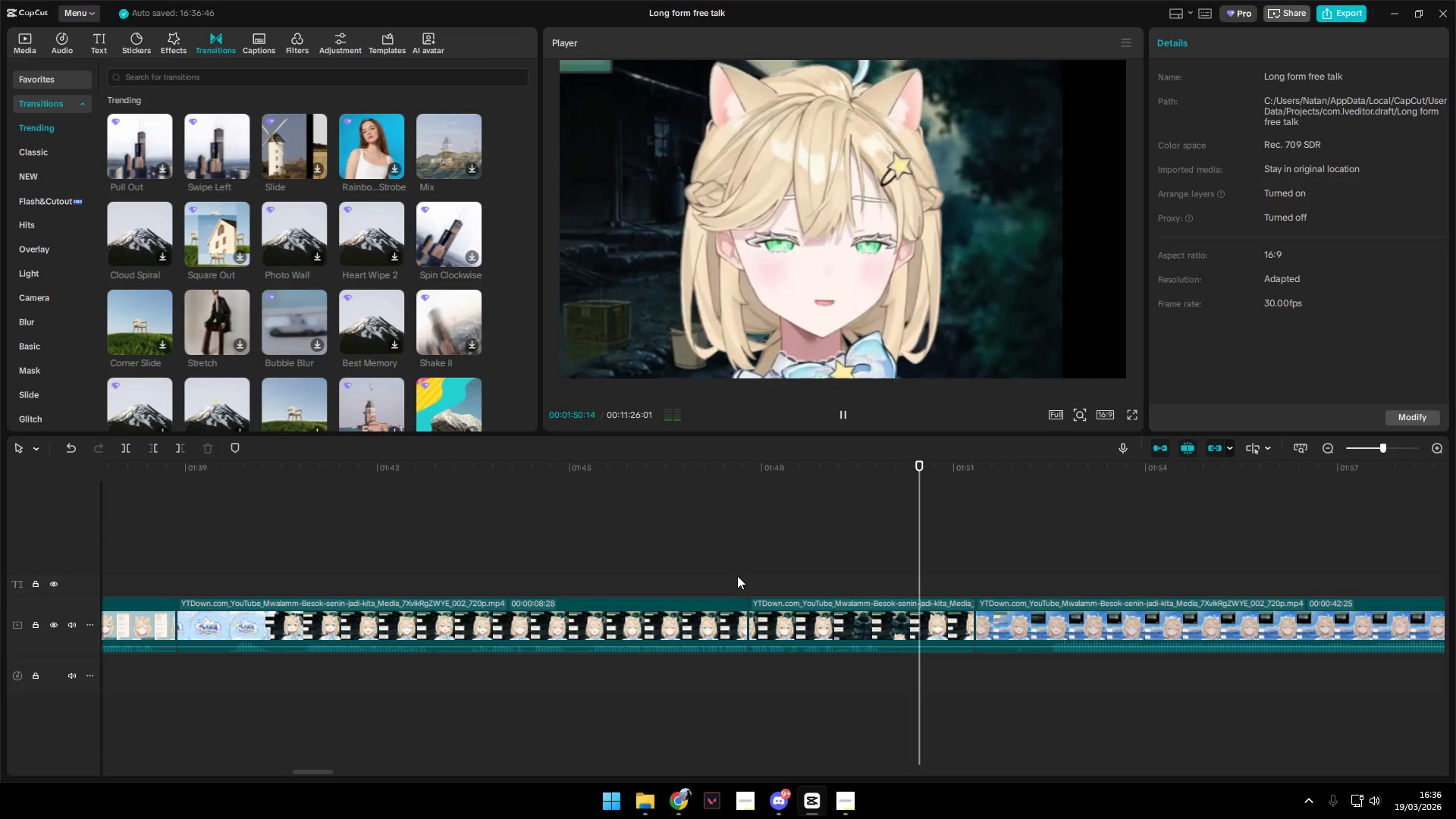 
key(Space)
 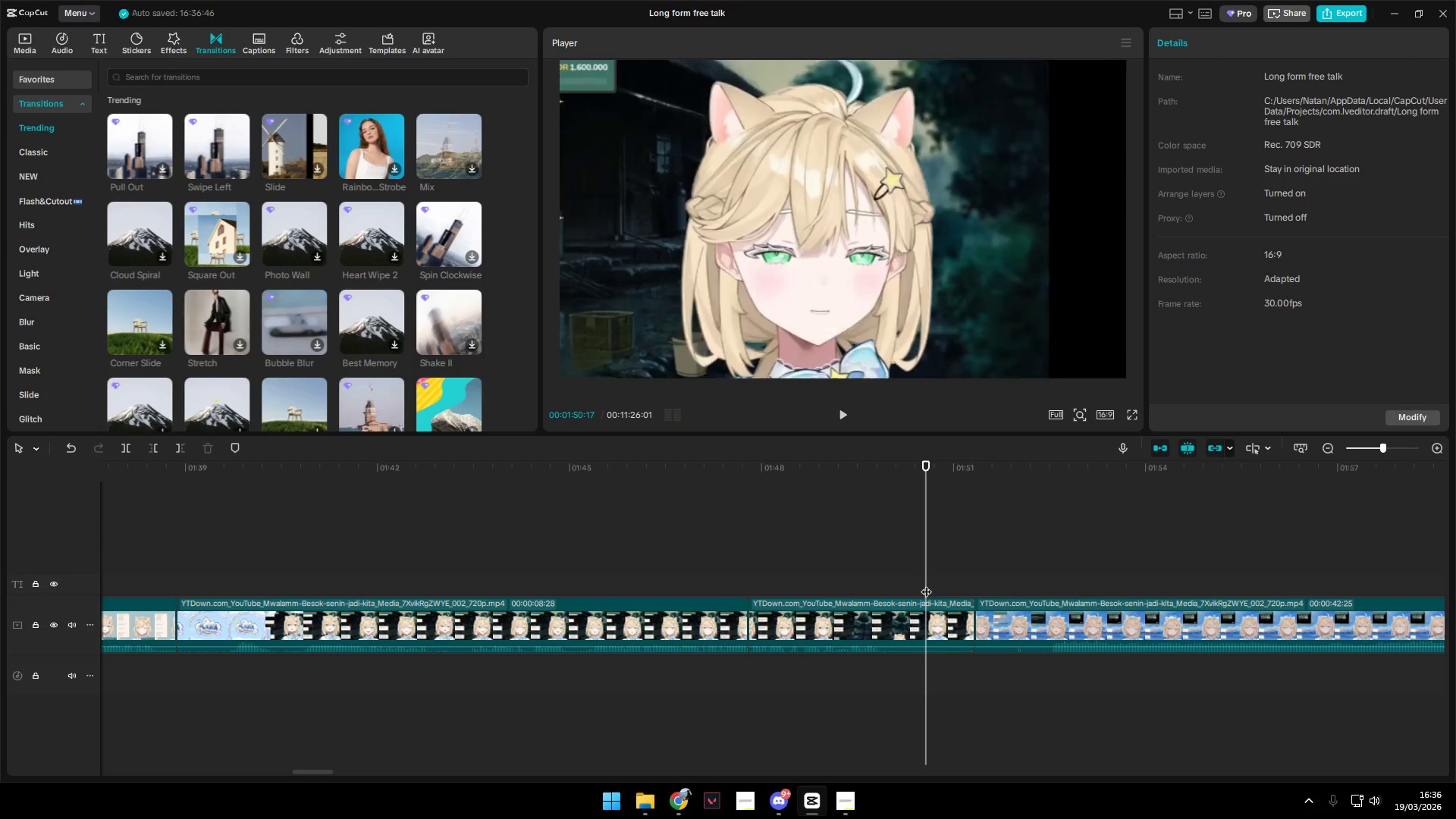 
double_click([936, 633])
 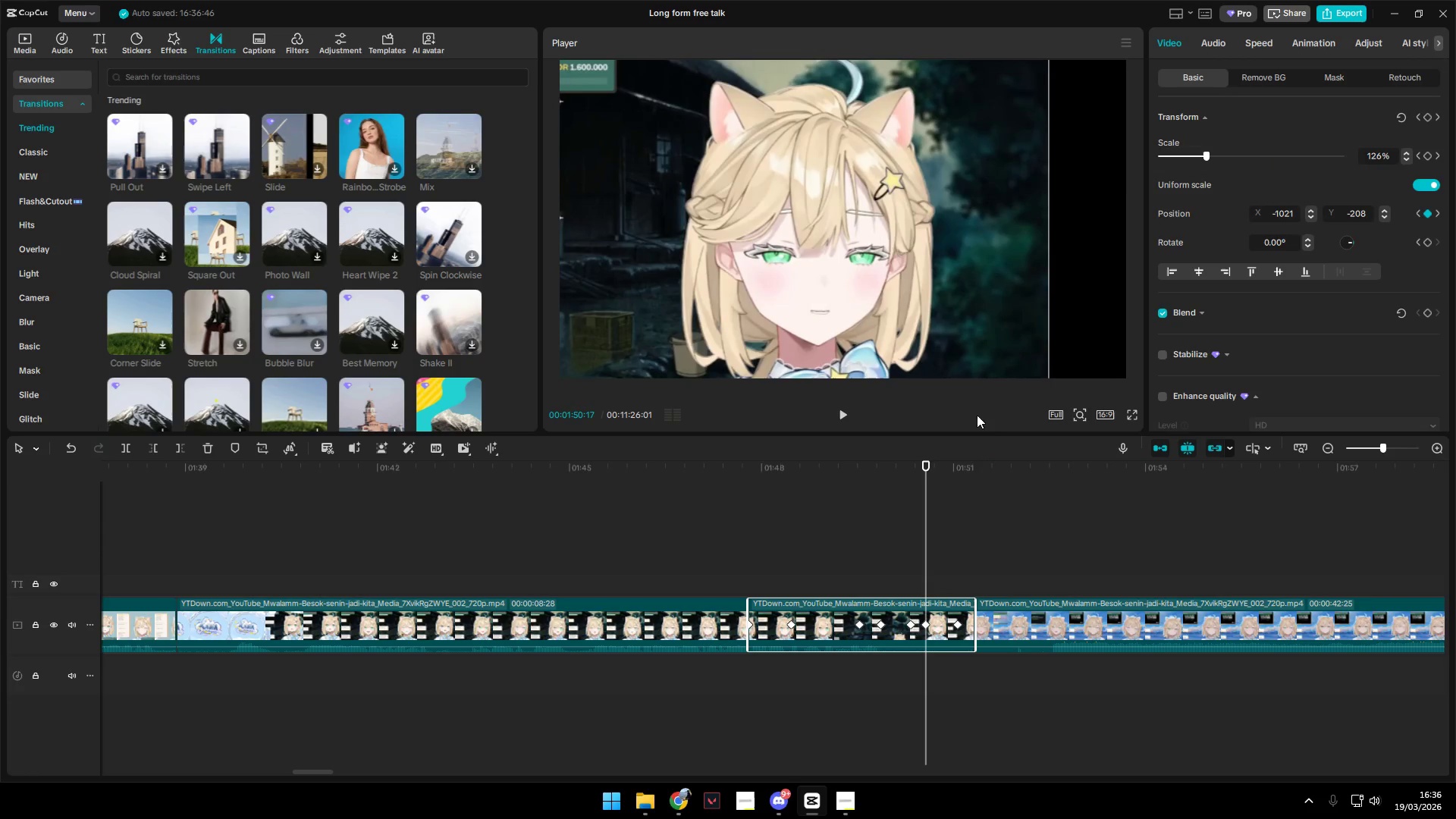 
left_click_drag(start_coordinate=[947, 316], to_coordinate=[1025, 315])
 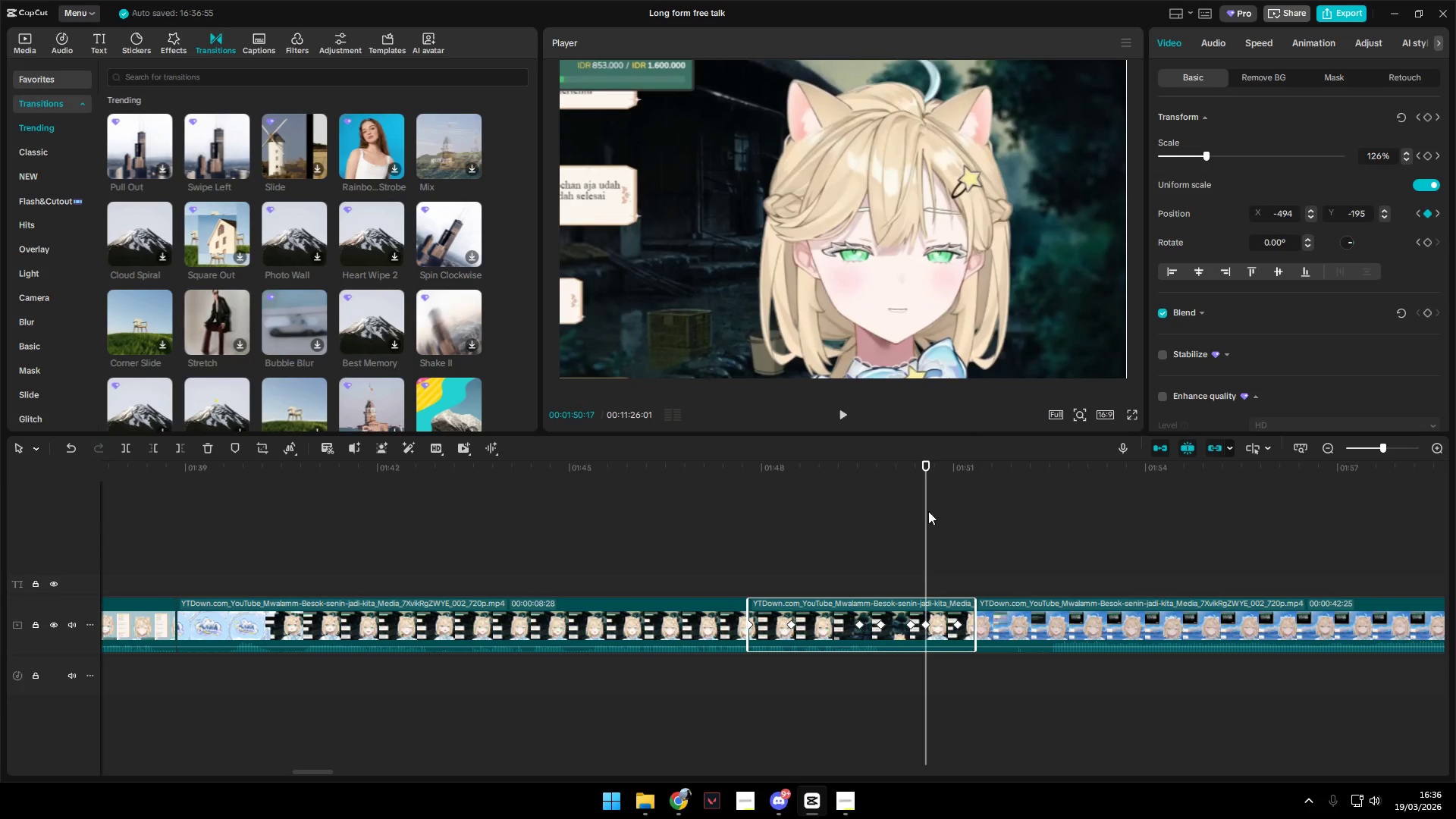 
left_click([898, 563])
 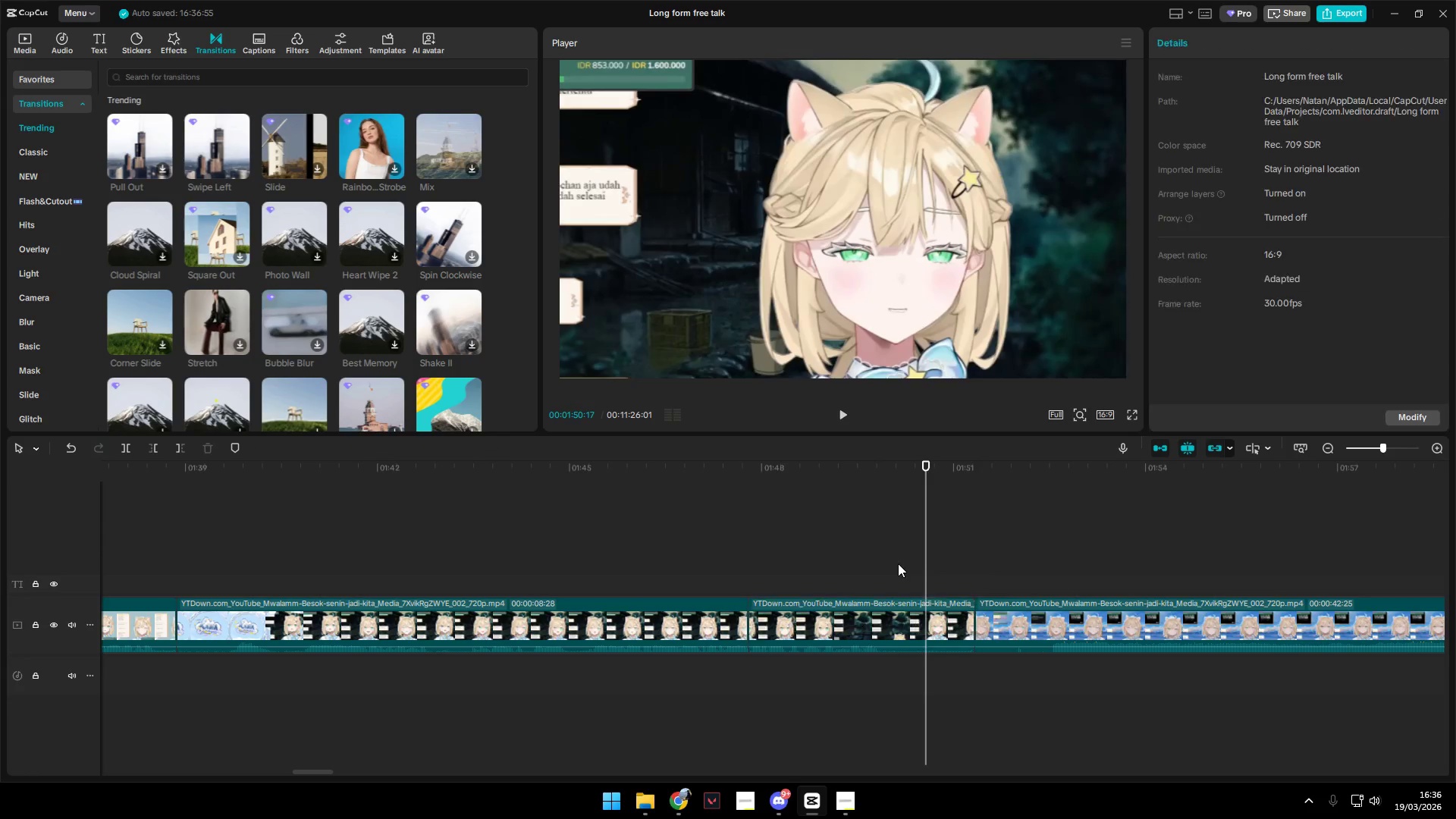 
key(Space)
 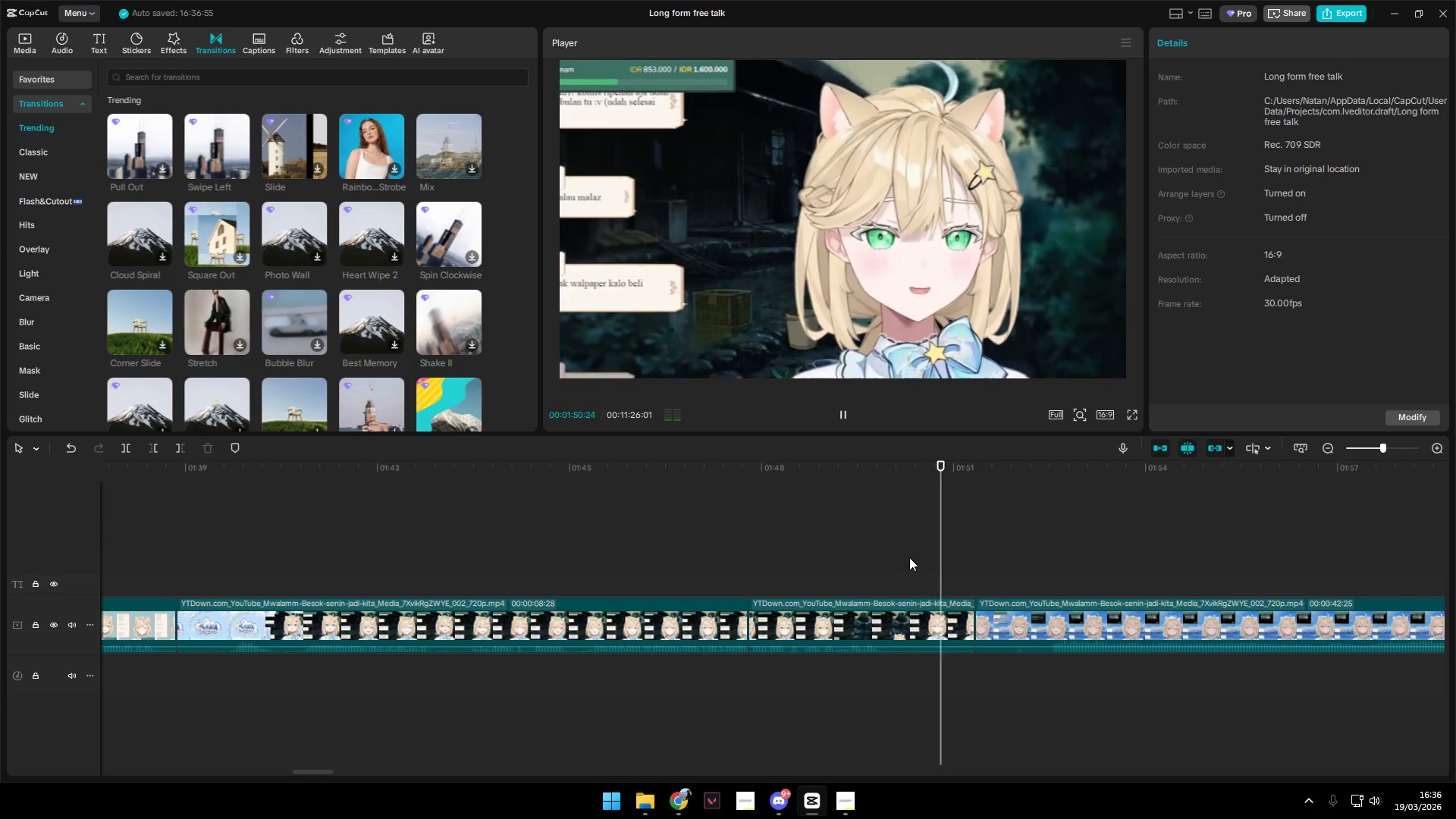 
key(Space)
 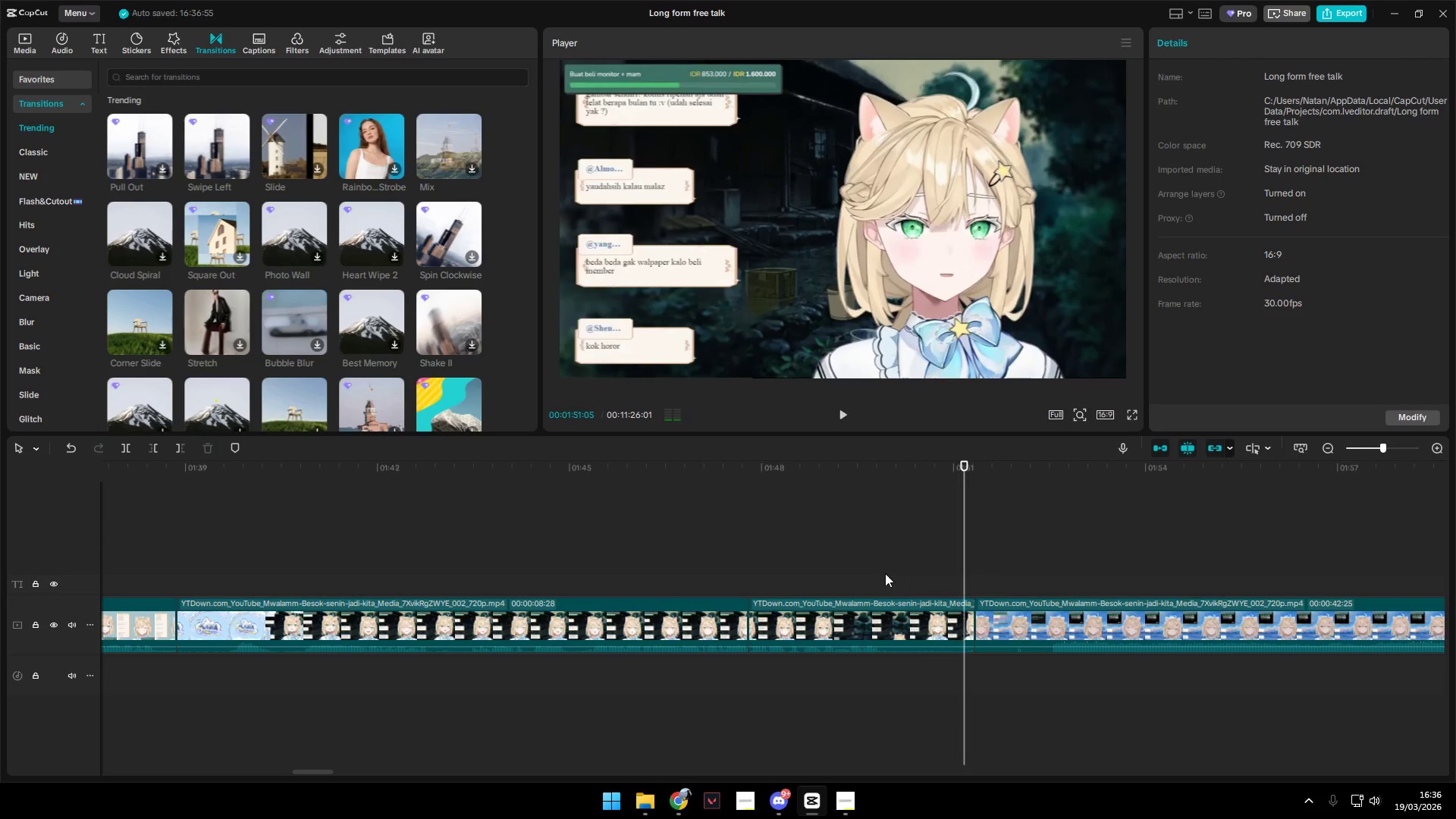 
left_click([882, 573])
 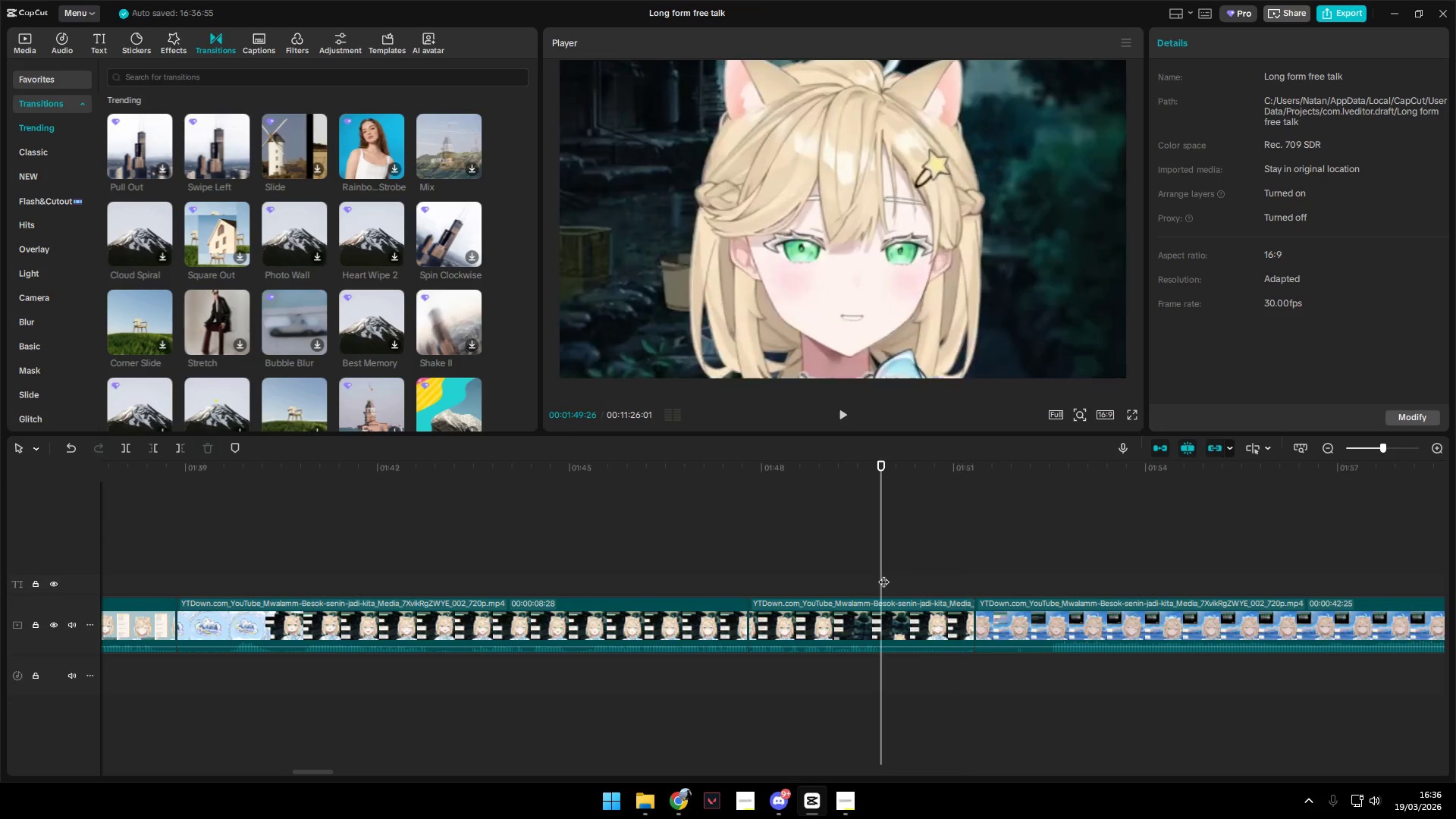 
key(Space)
 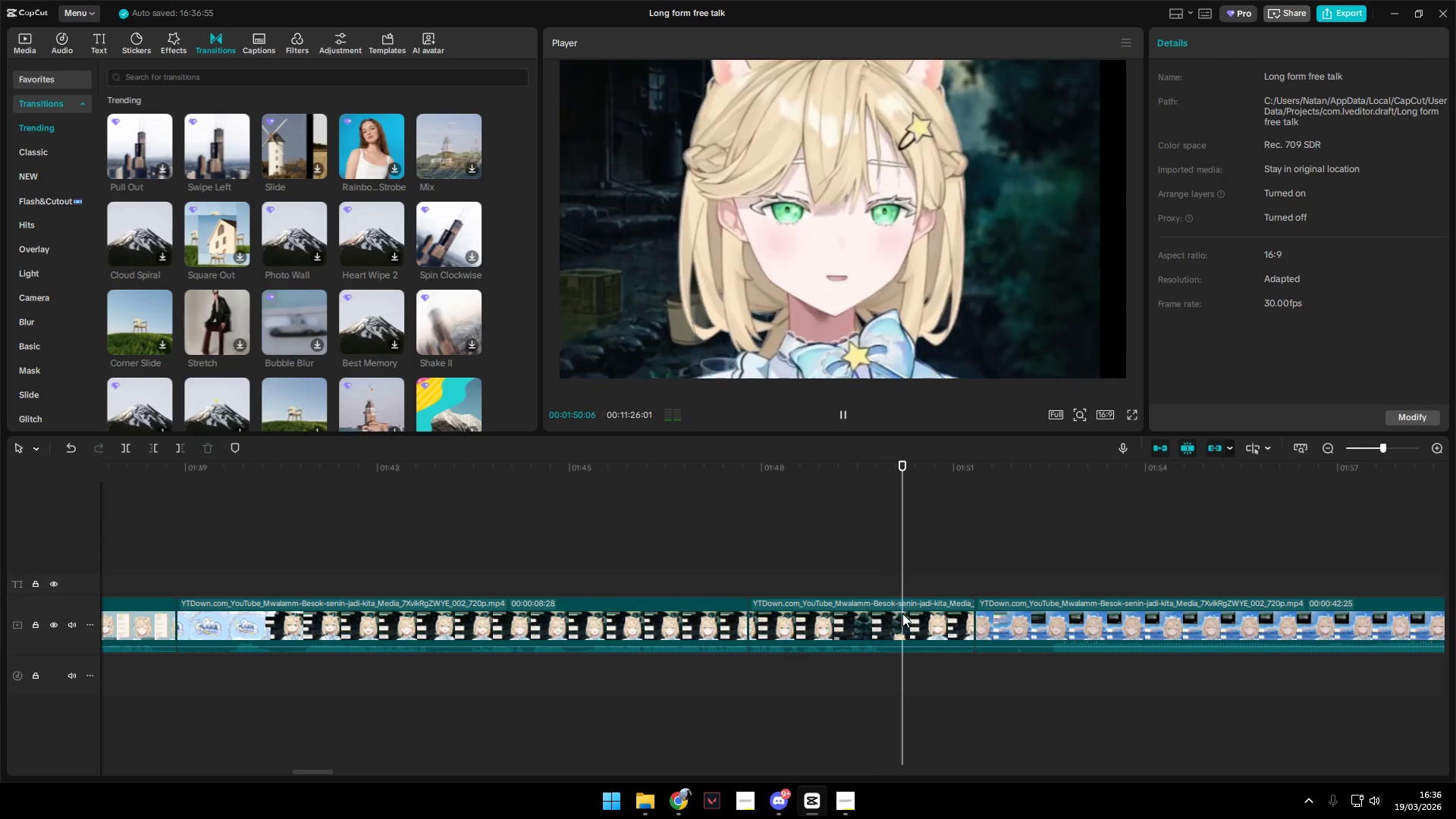 
key(Space)
 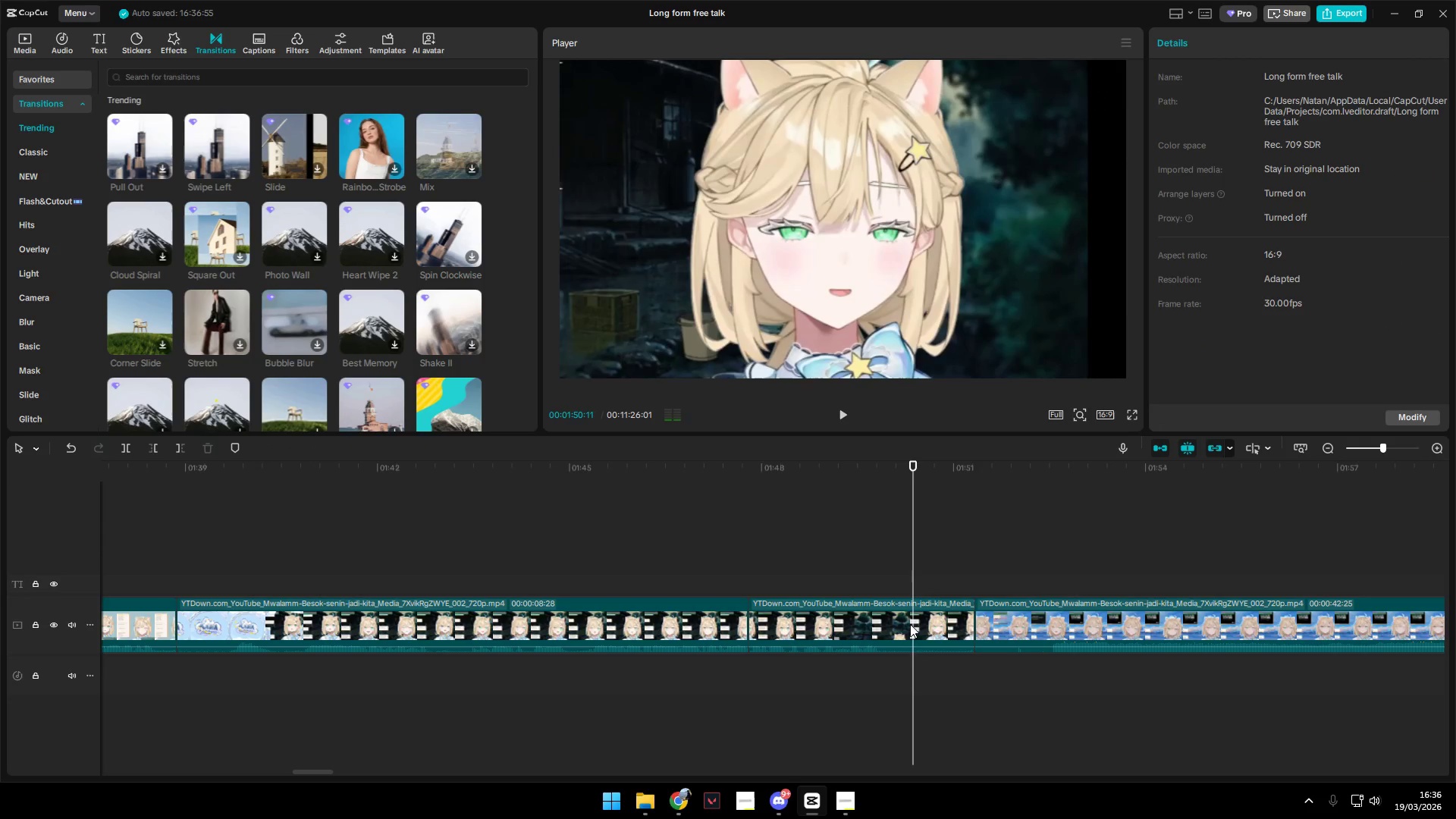 
left_click([912, 632])
 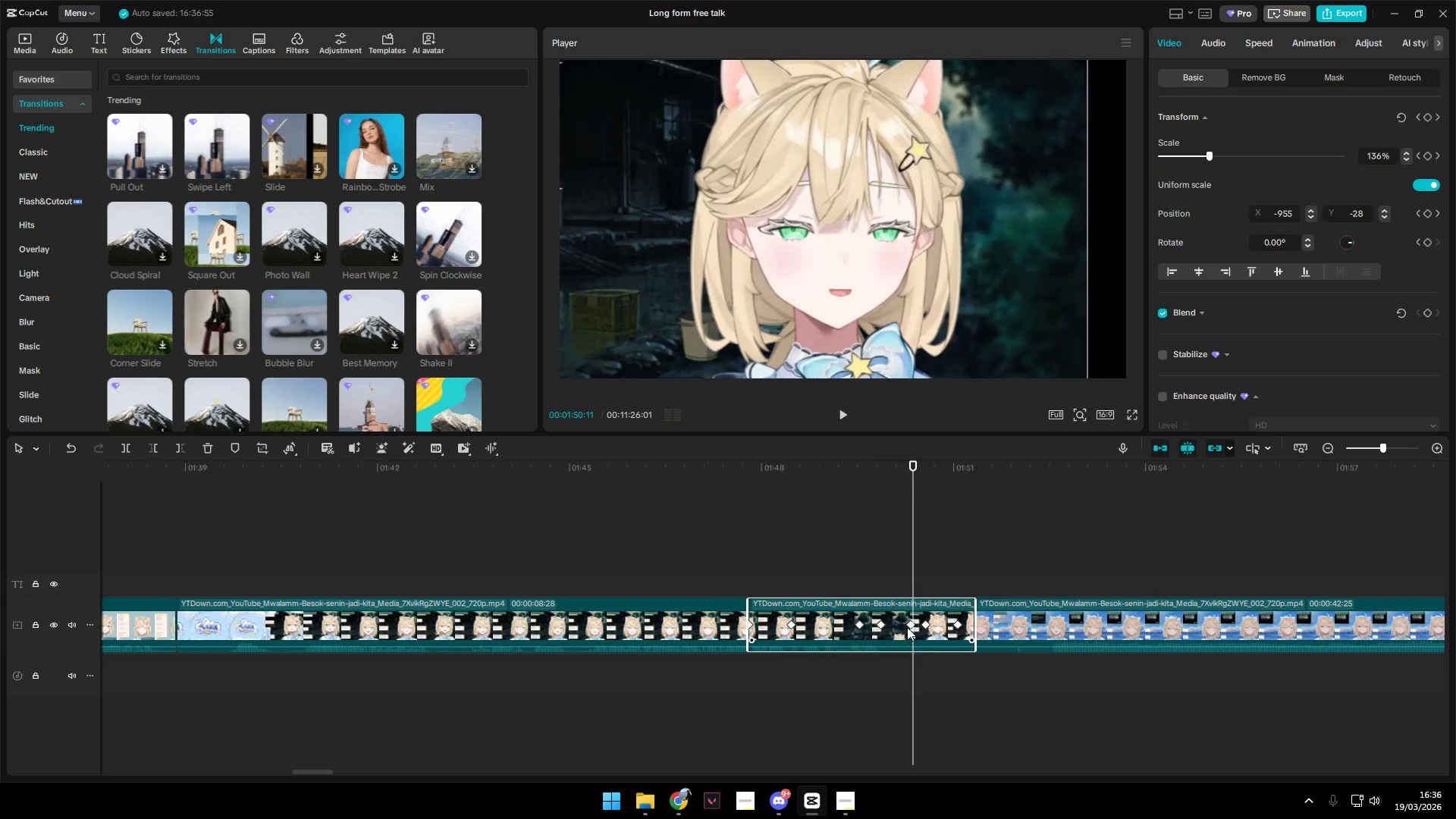 
left_click([910, 625])
 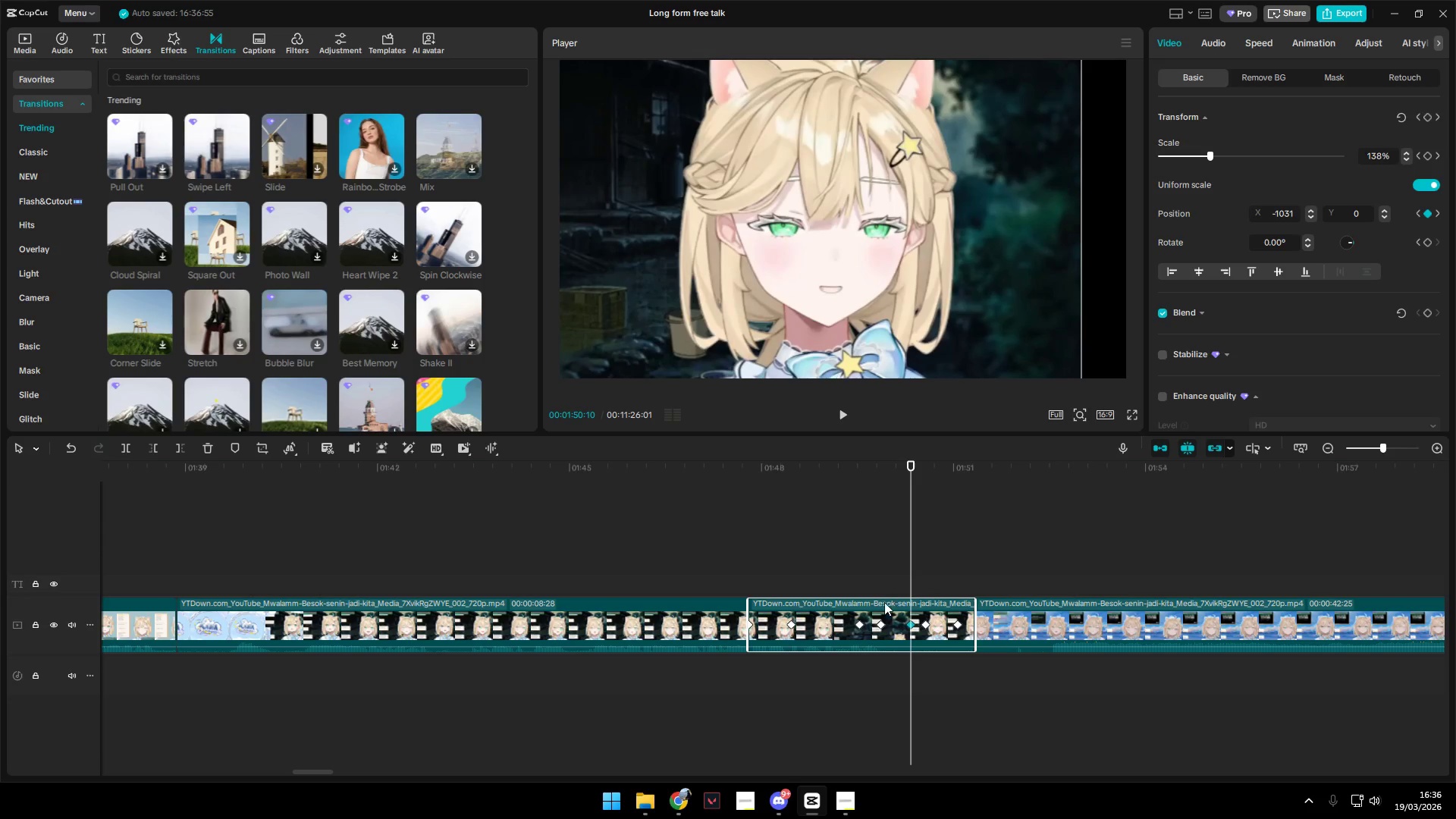 
left_click_drag(start_coordinate=[940, 348], to_coordinate=[987, 348])
 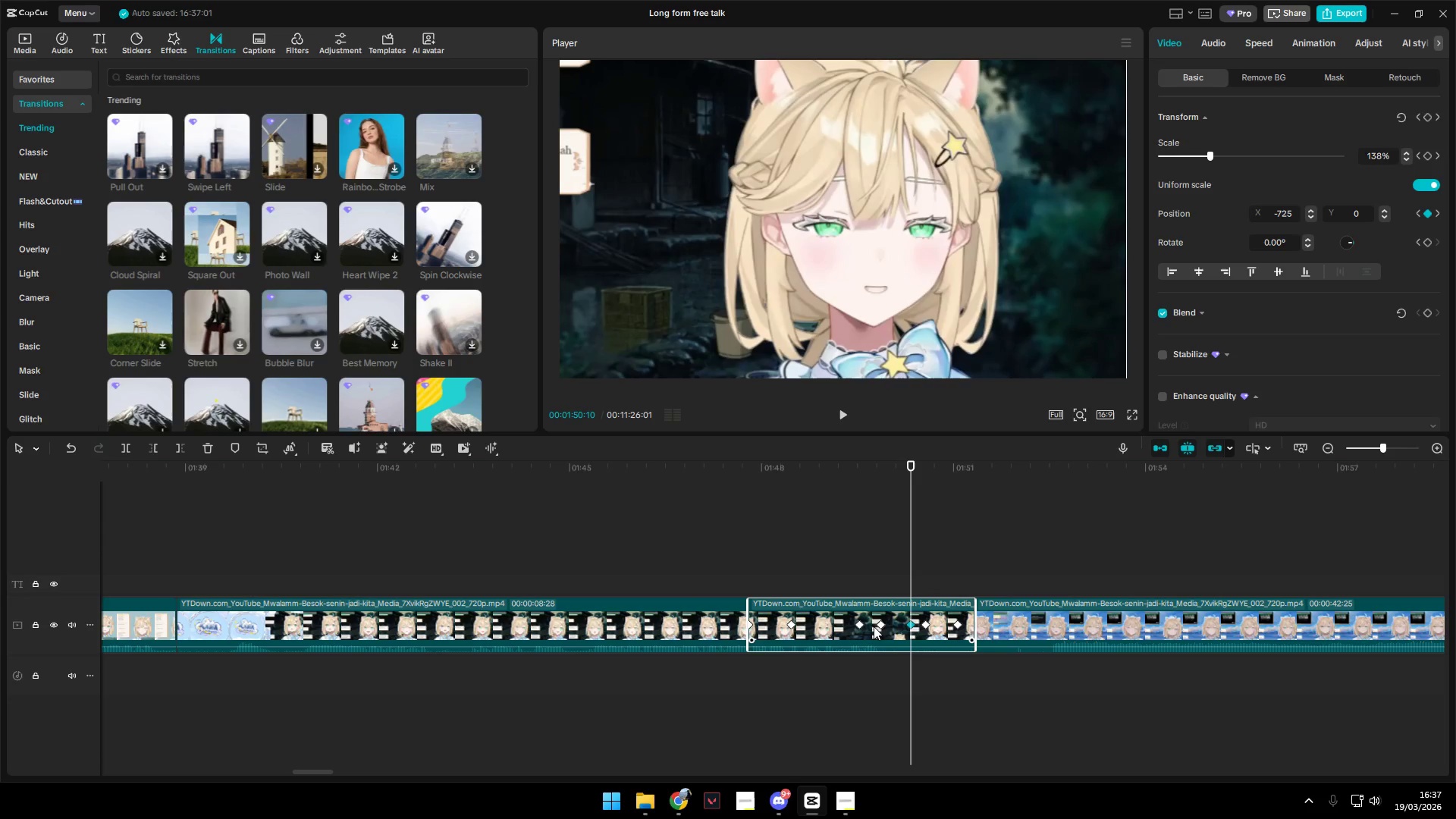 
left_click([879, 627])
 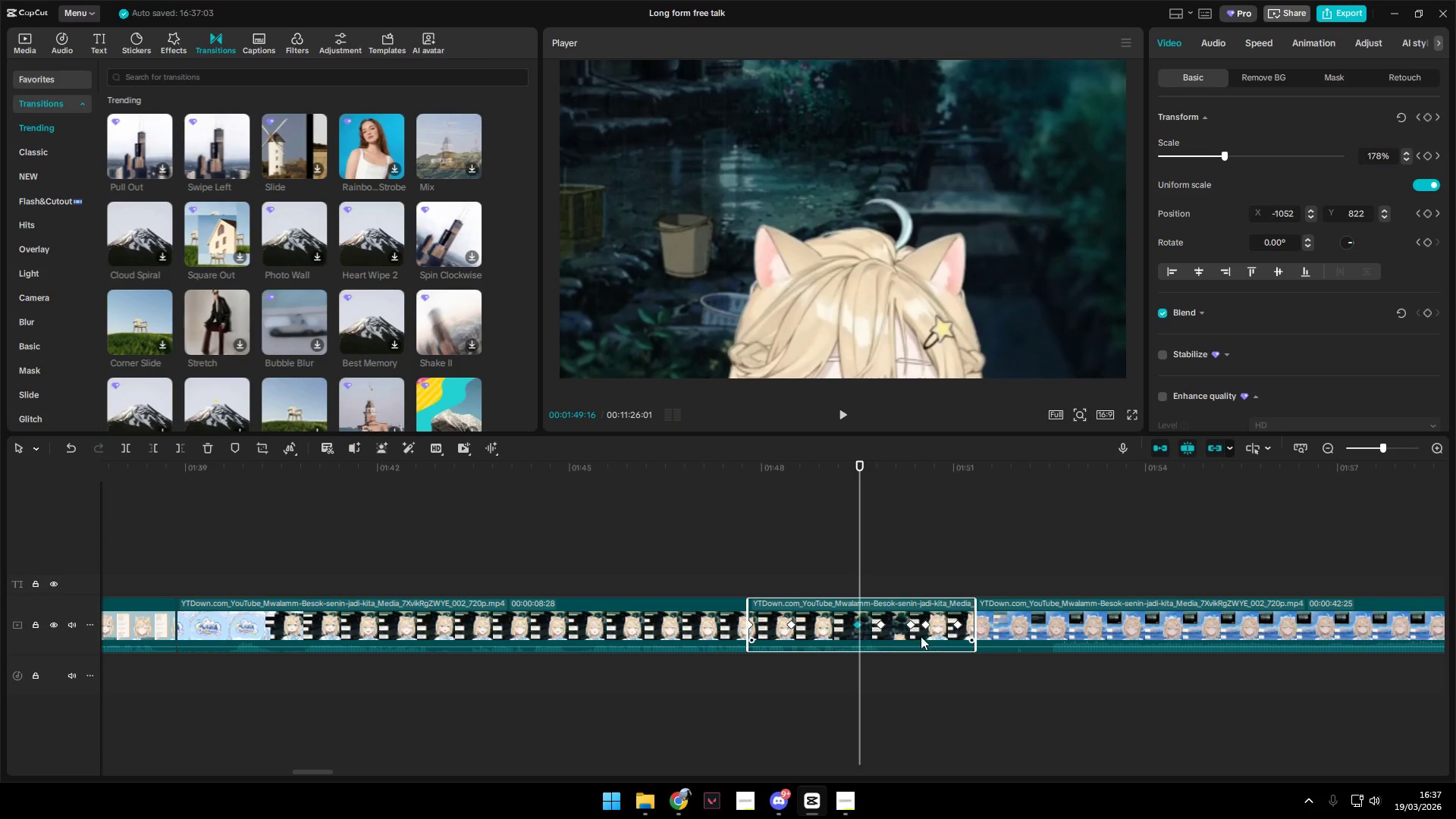 
left_click([957, 624])
 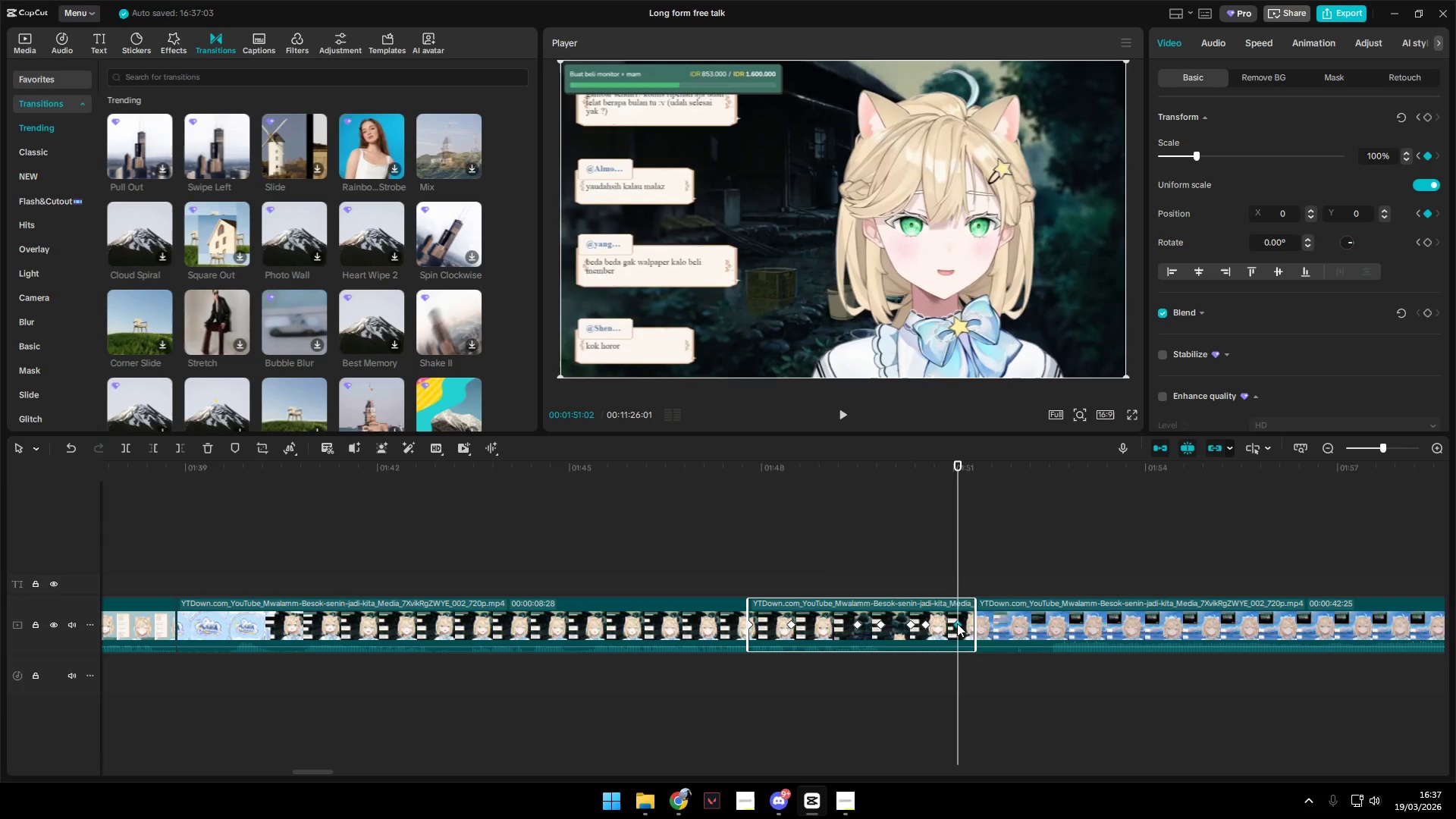 
left_click([883, 572])
 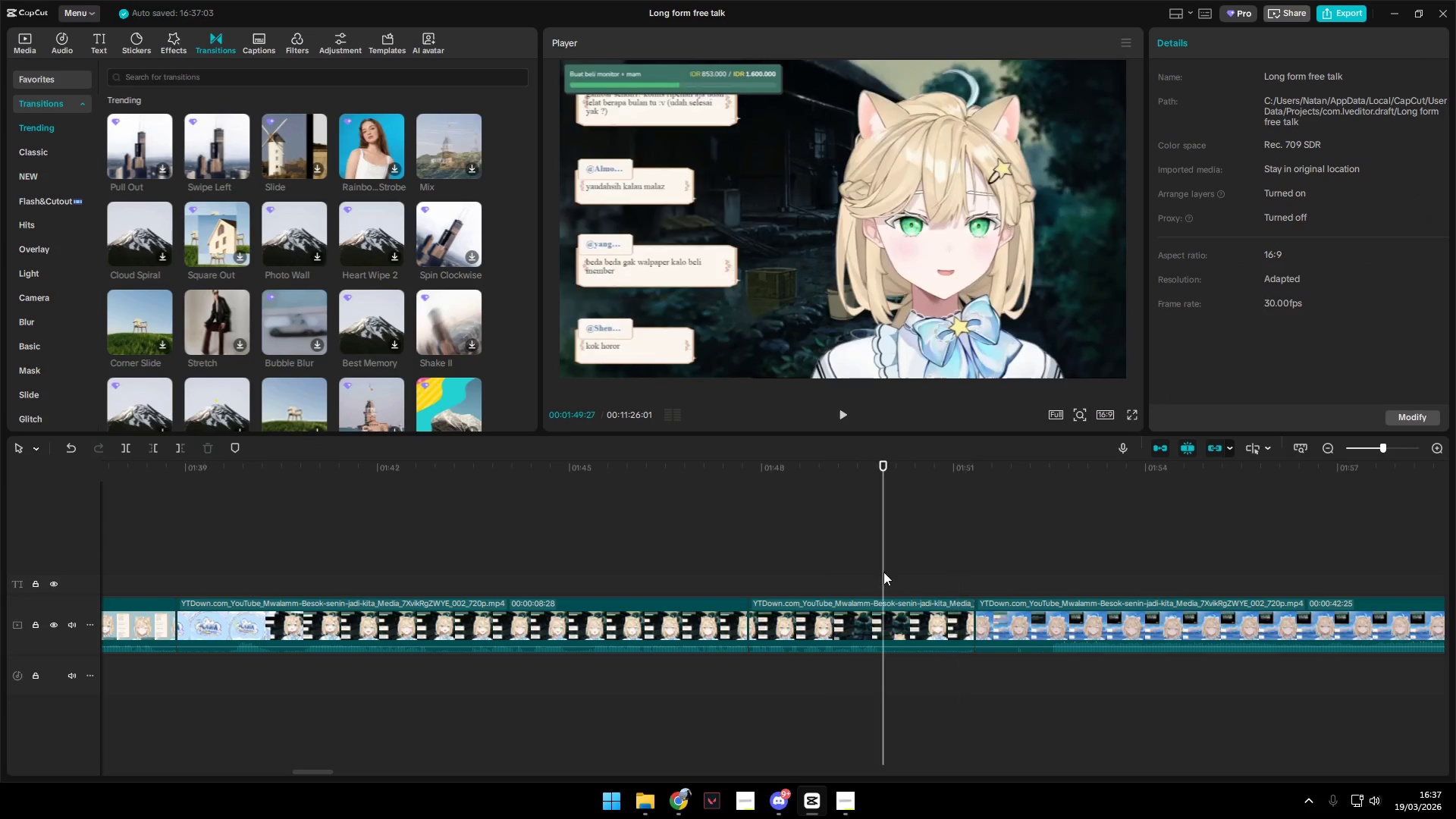 
key(Space)
 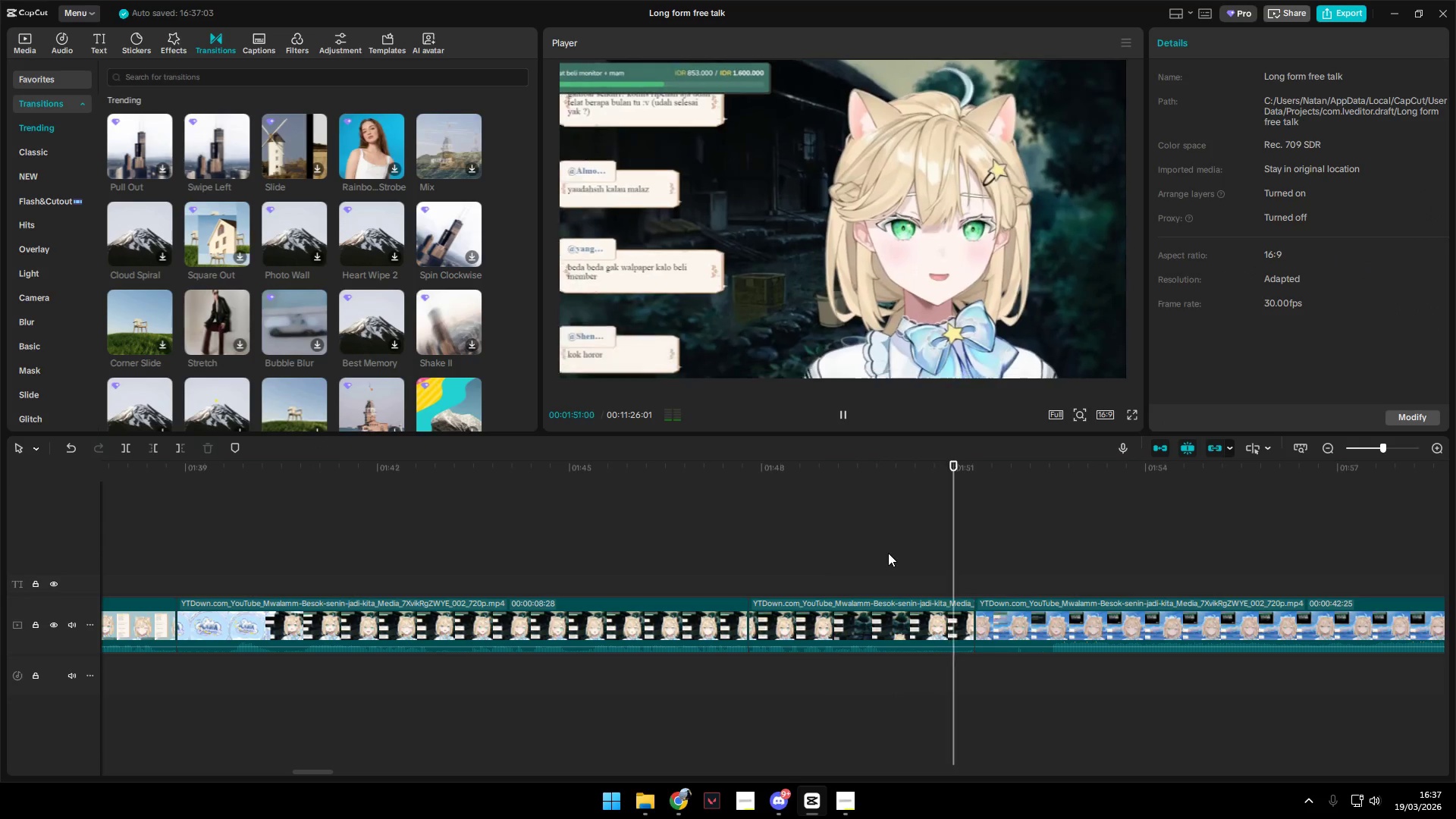 
key(Space)
 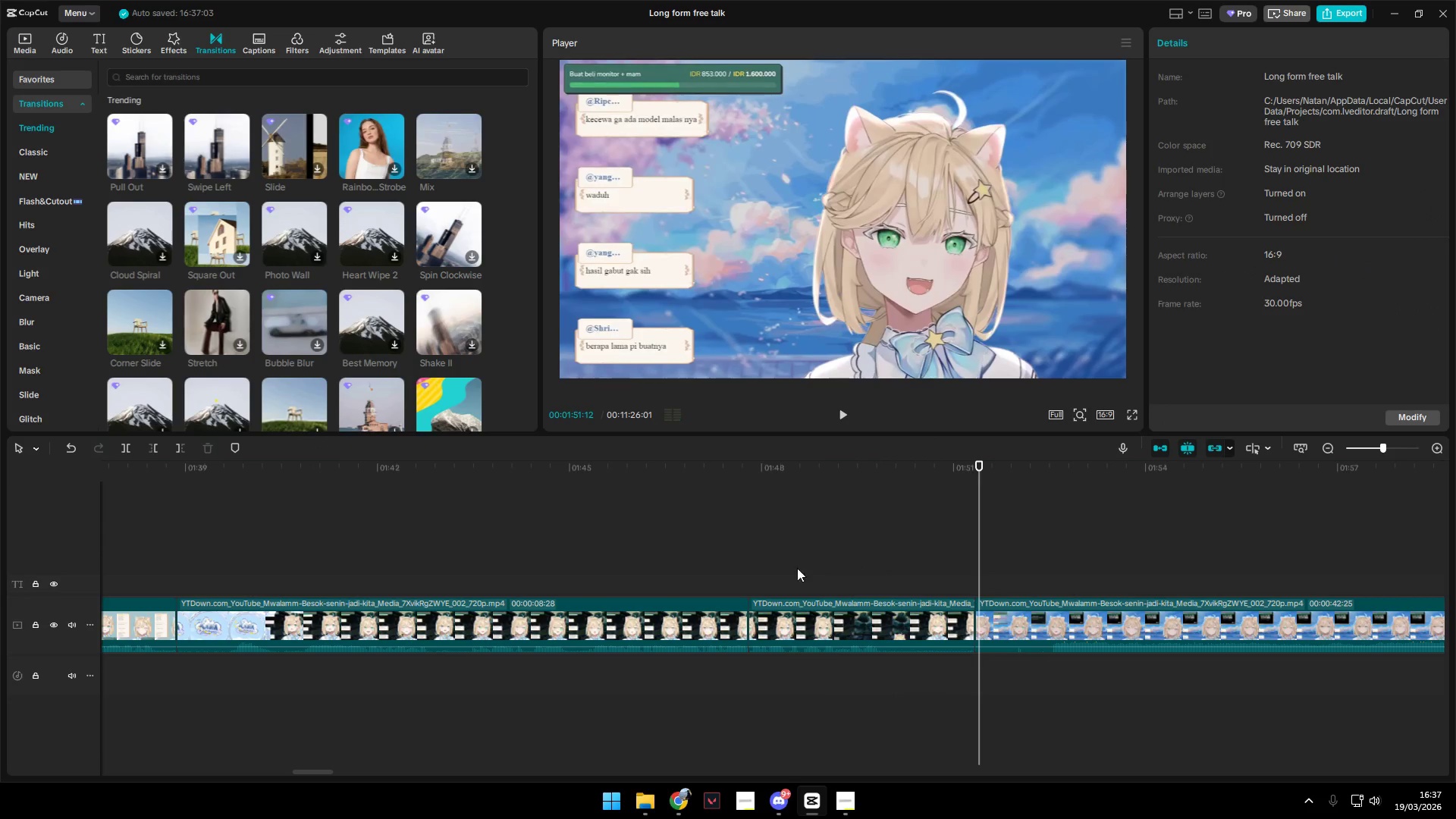 
left_click([779, 568])
 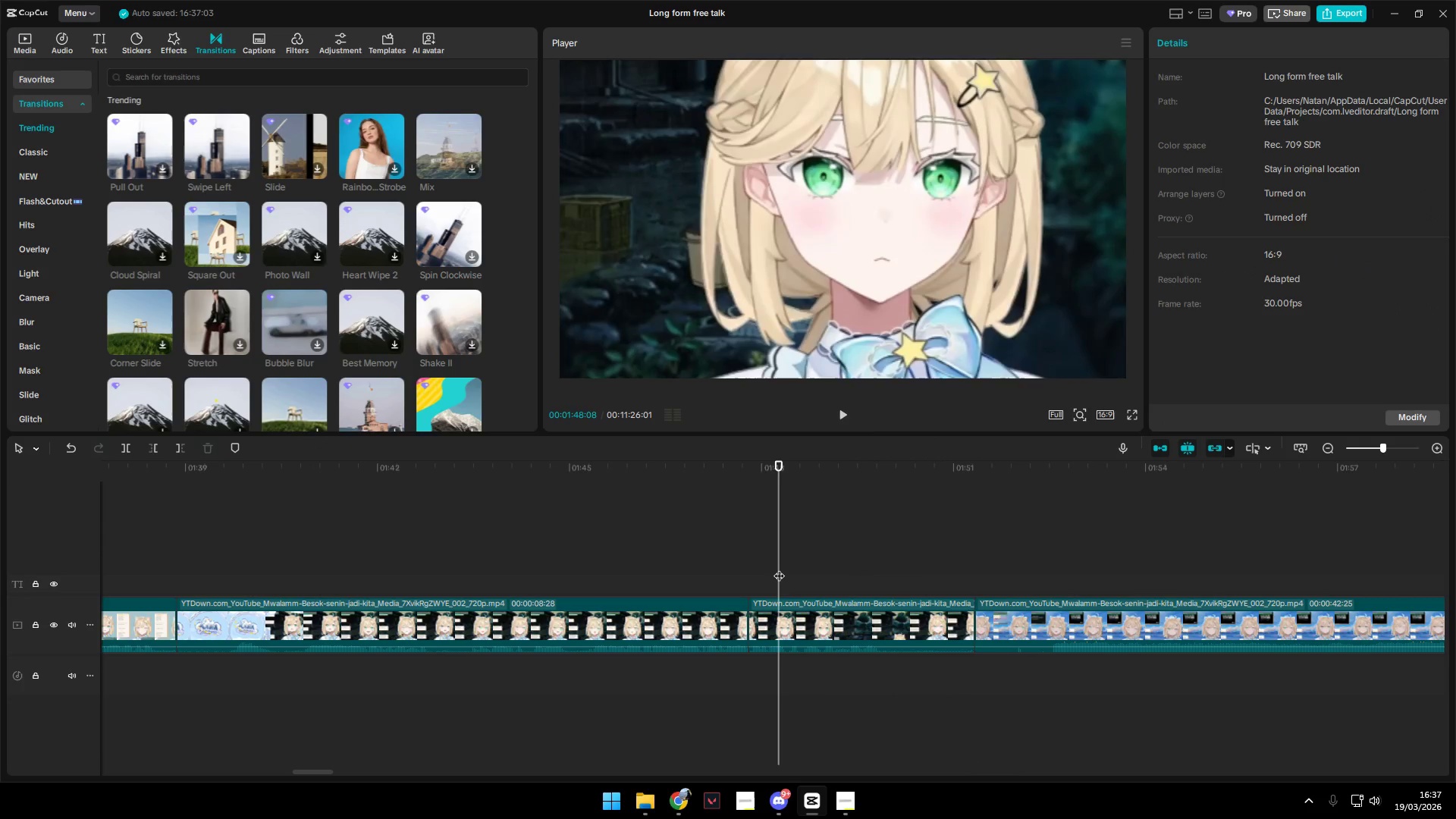 
key(Space)
 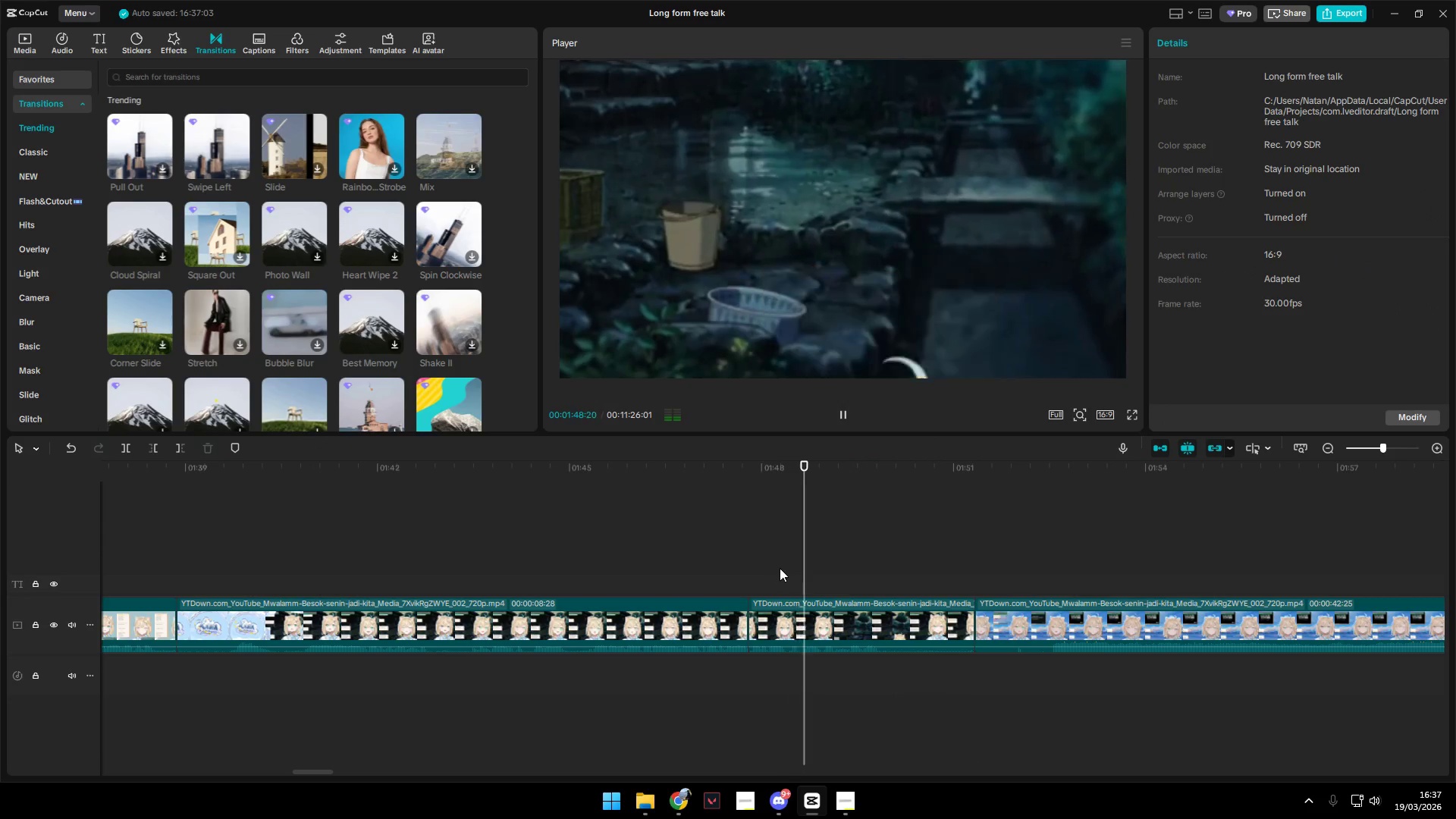 
key(Space)
 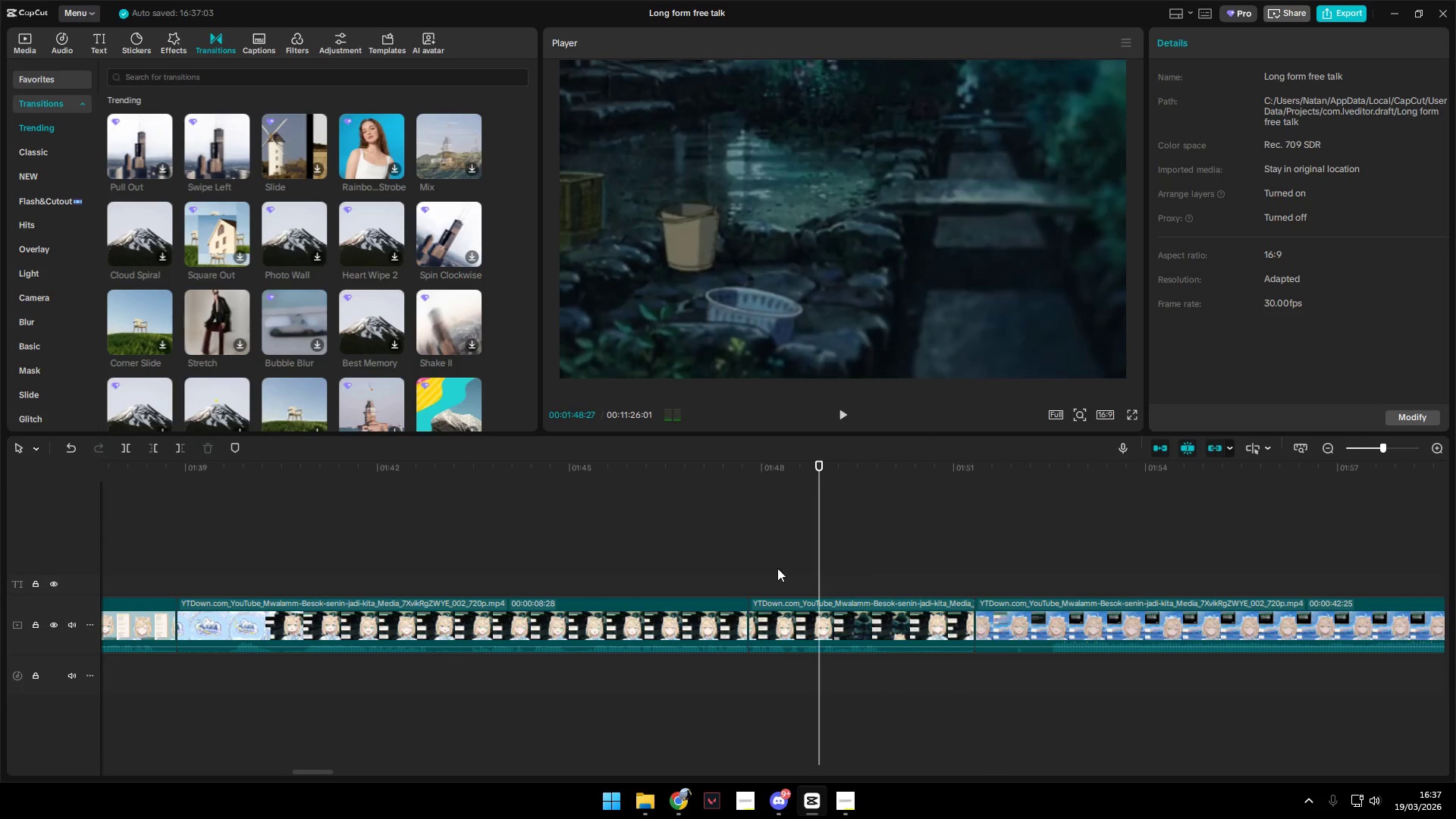 
left_click([777, 568])
 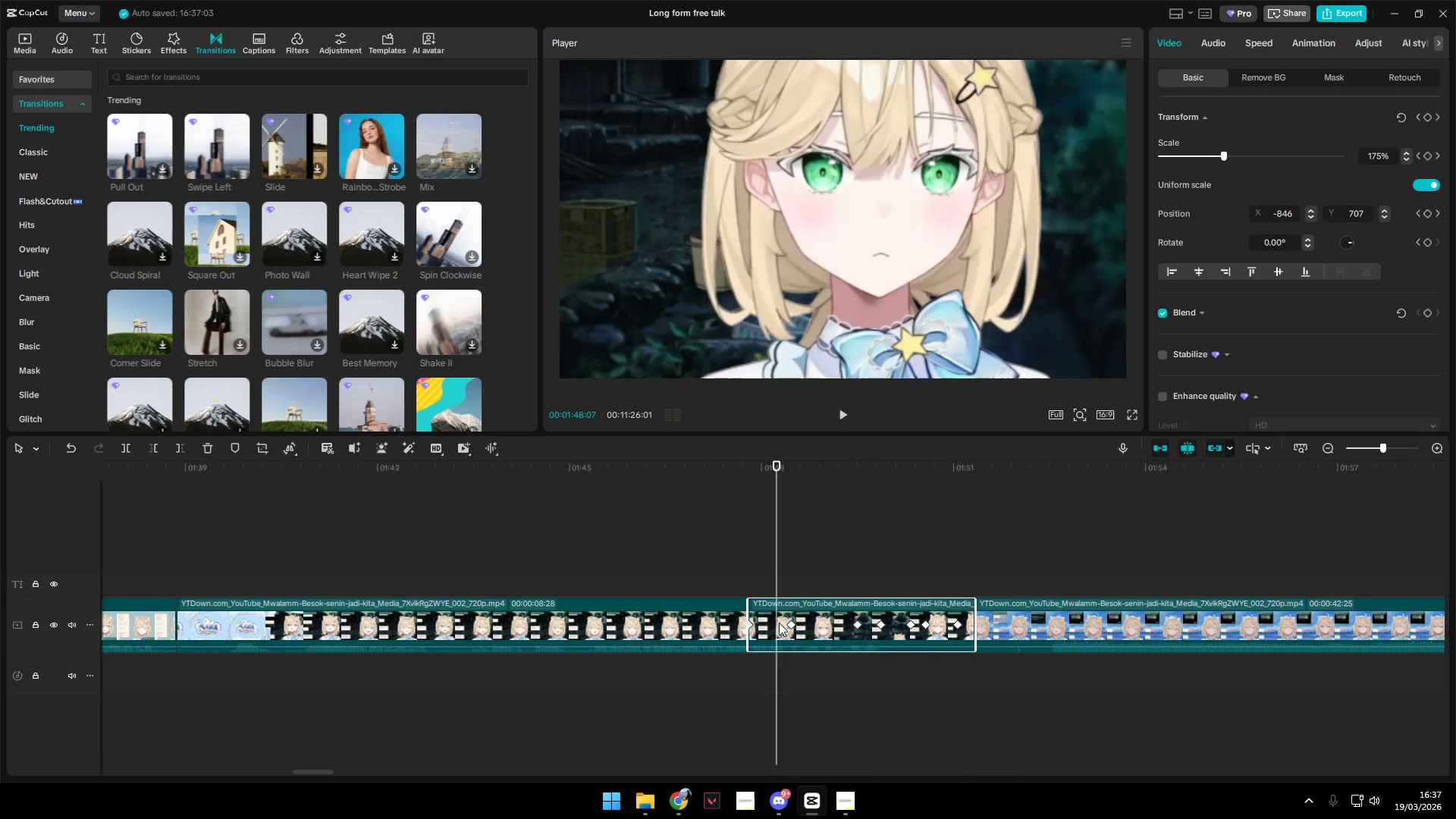 
key(Space)
 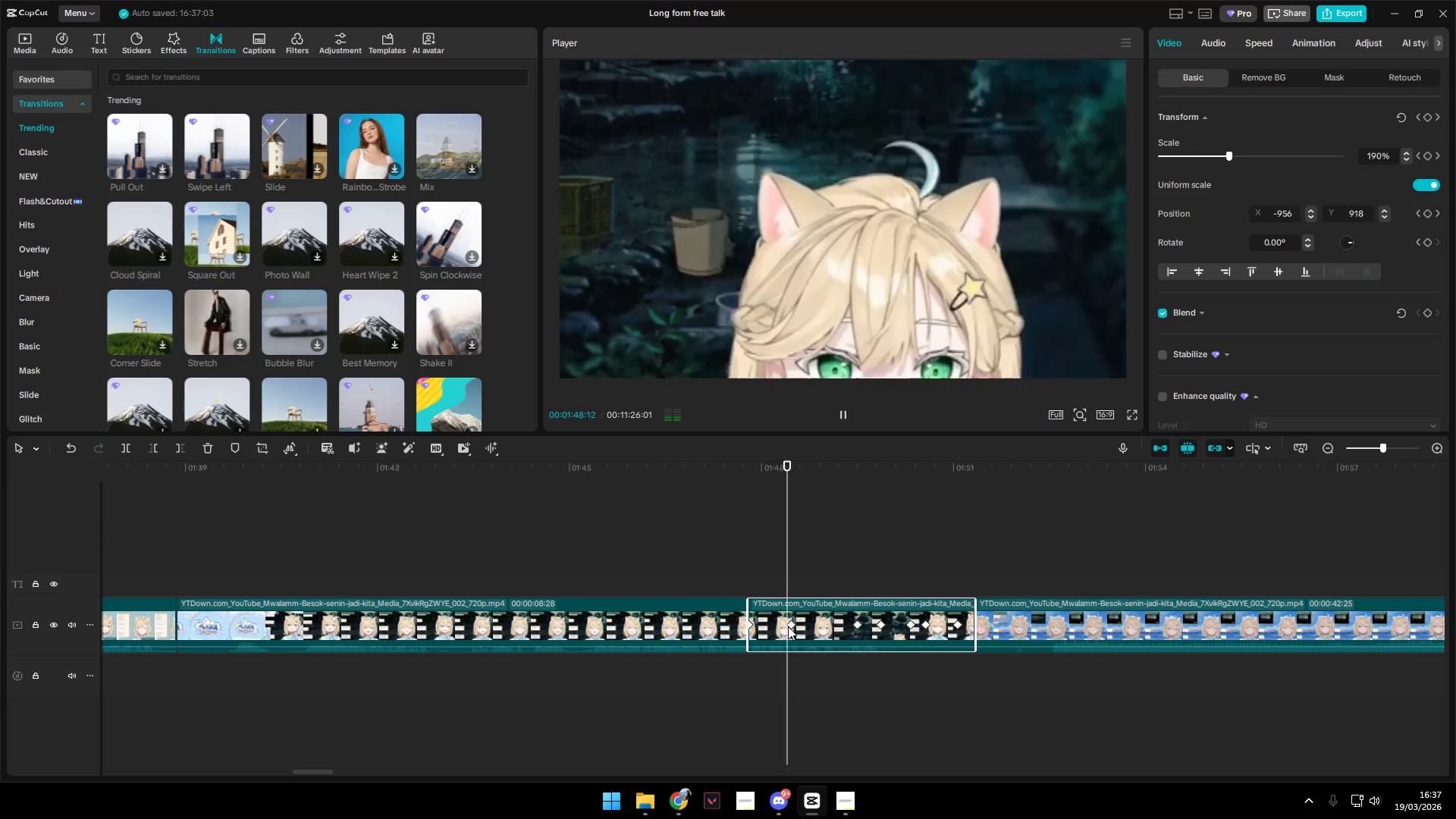 
key(Space)
 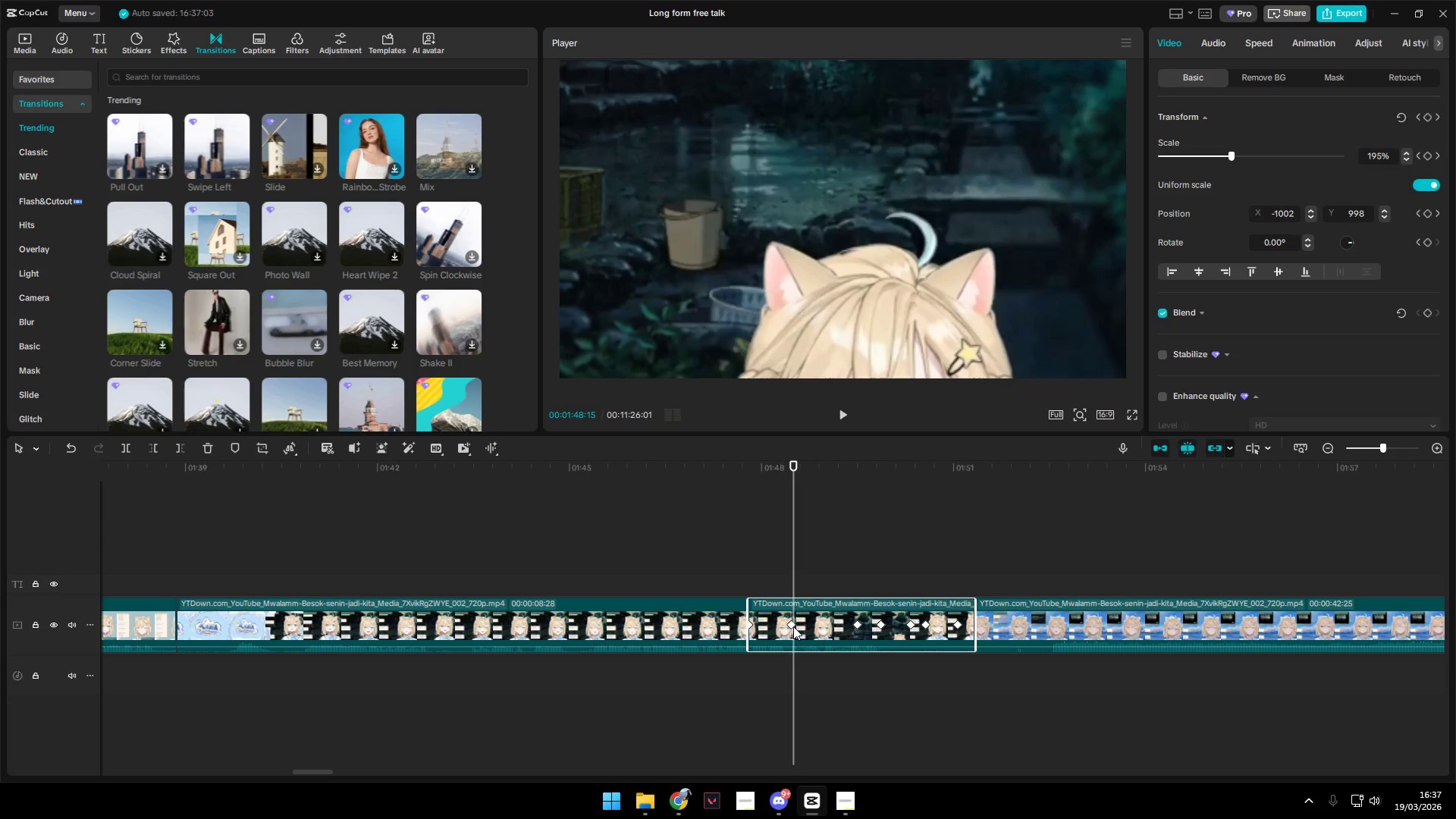 
left_click_drag(start_coordinate=[791, 624], to_coordinate=[810, 629])
 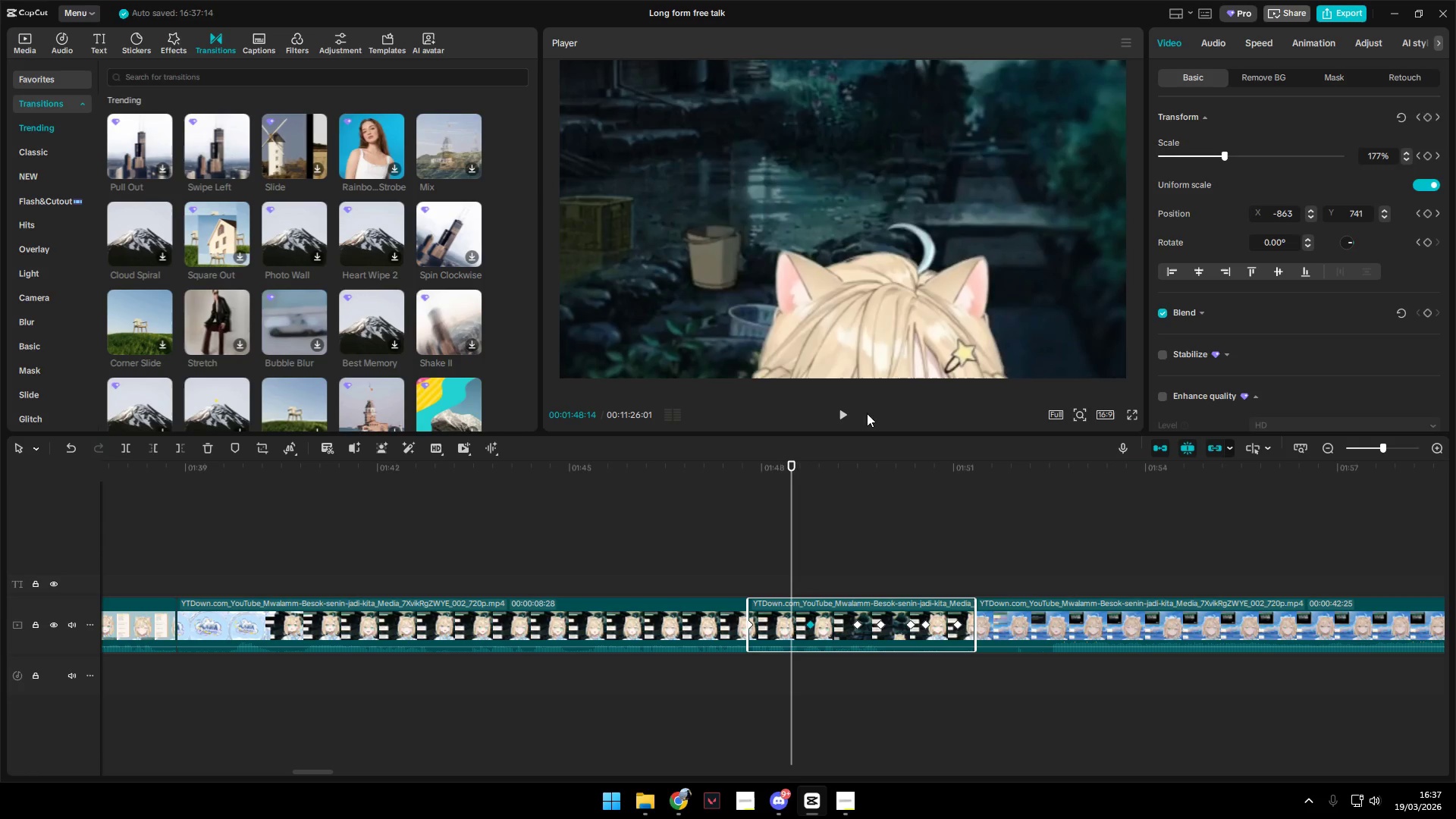 
left_click_drag(start_coordinate=[902, 325], to_coordinate=[884, 313])
 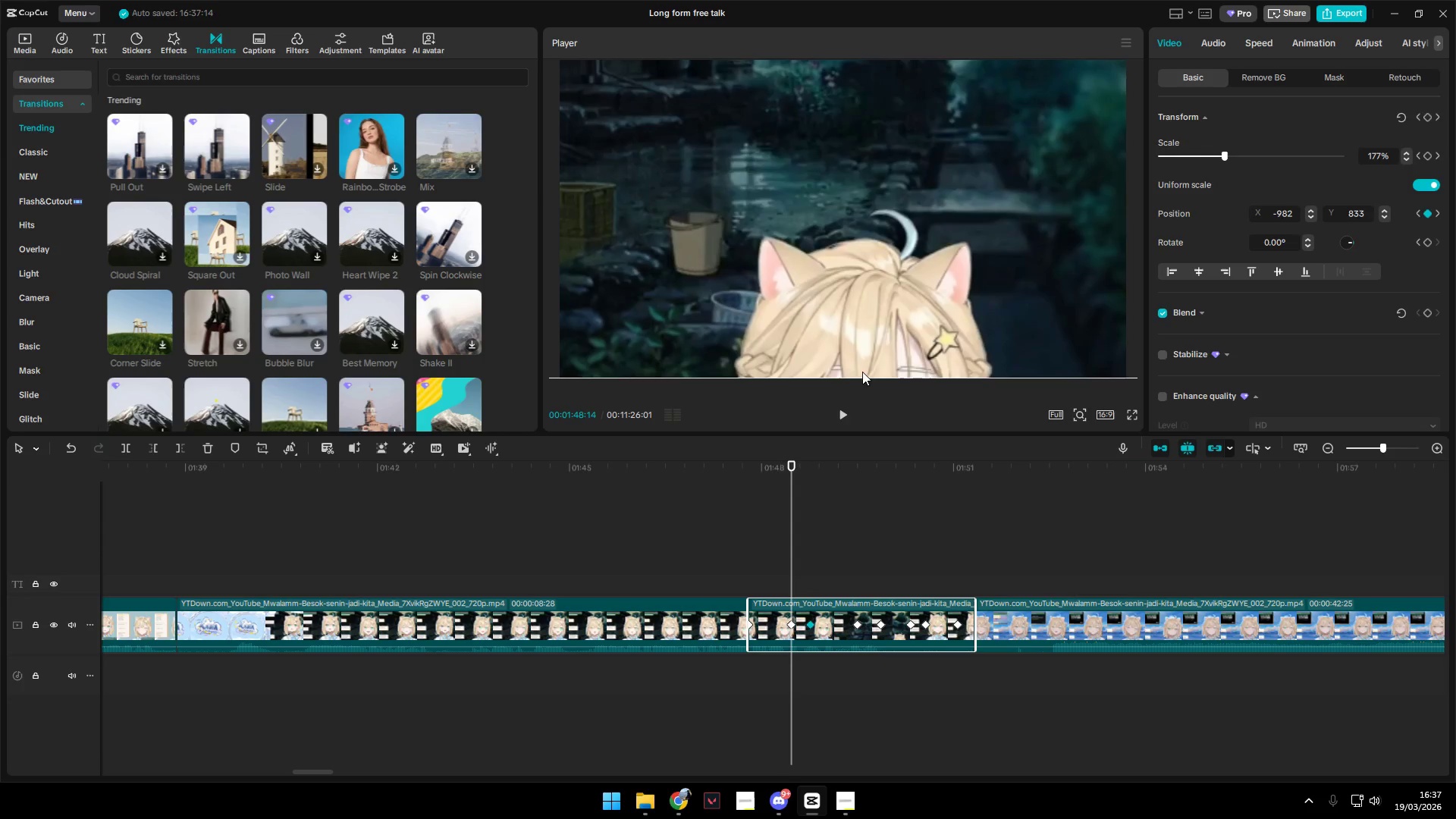 
key(Space)
 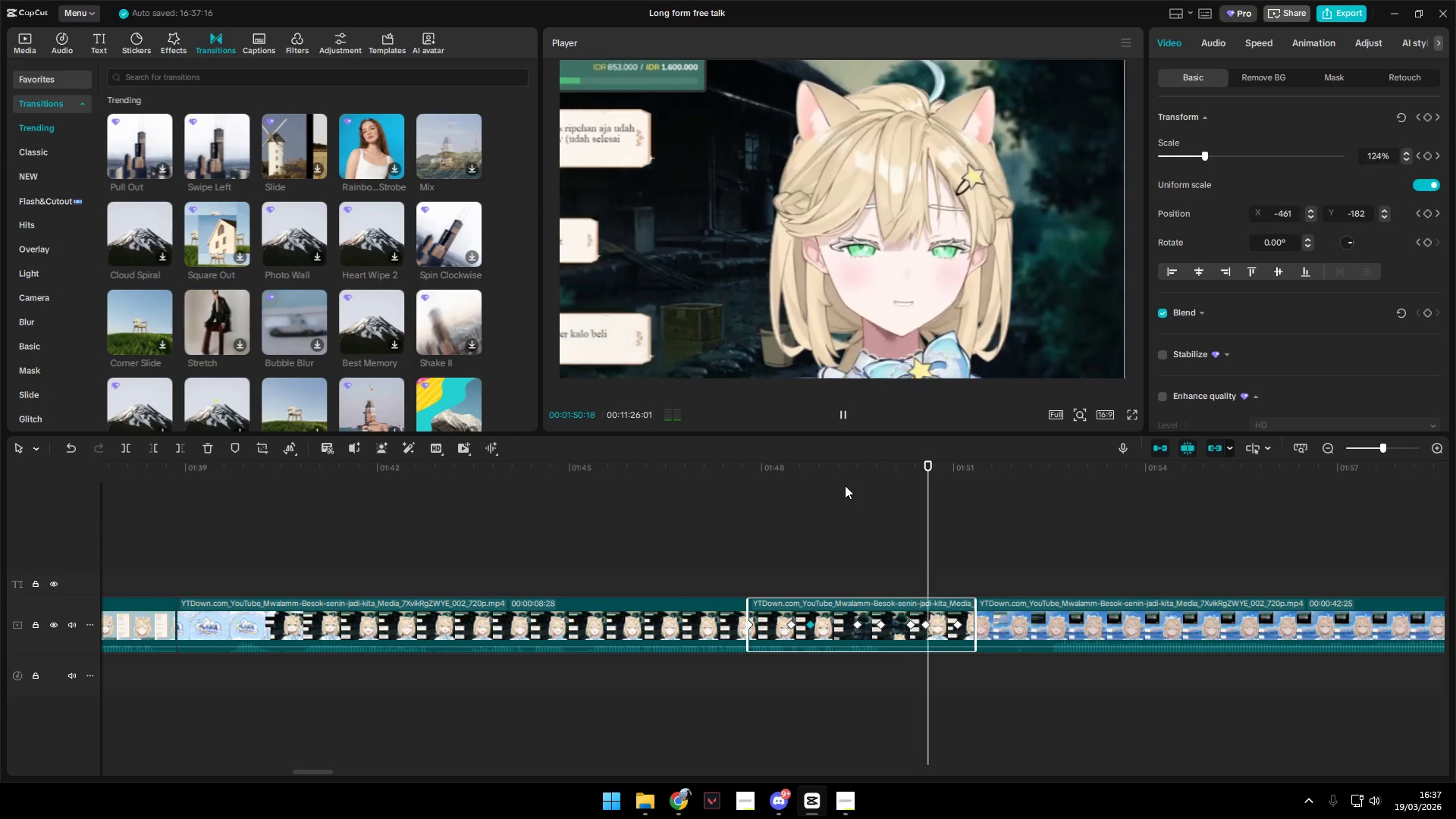 
key(Space)
 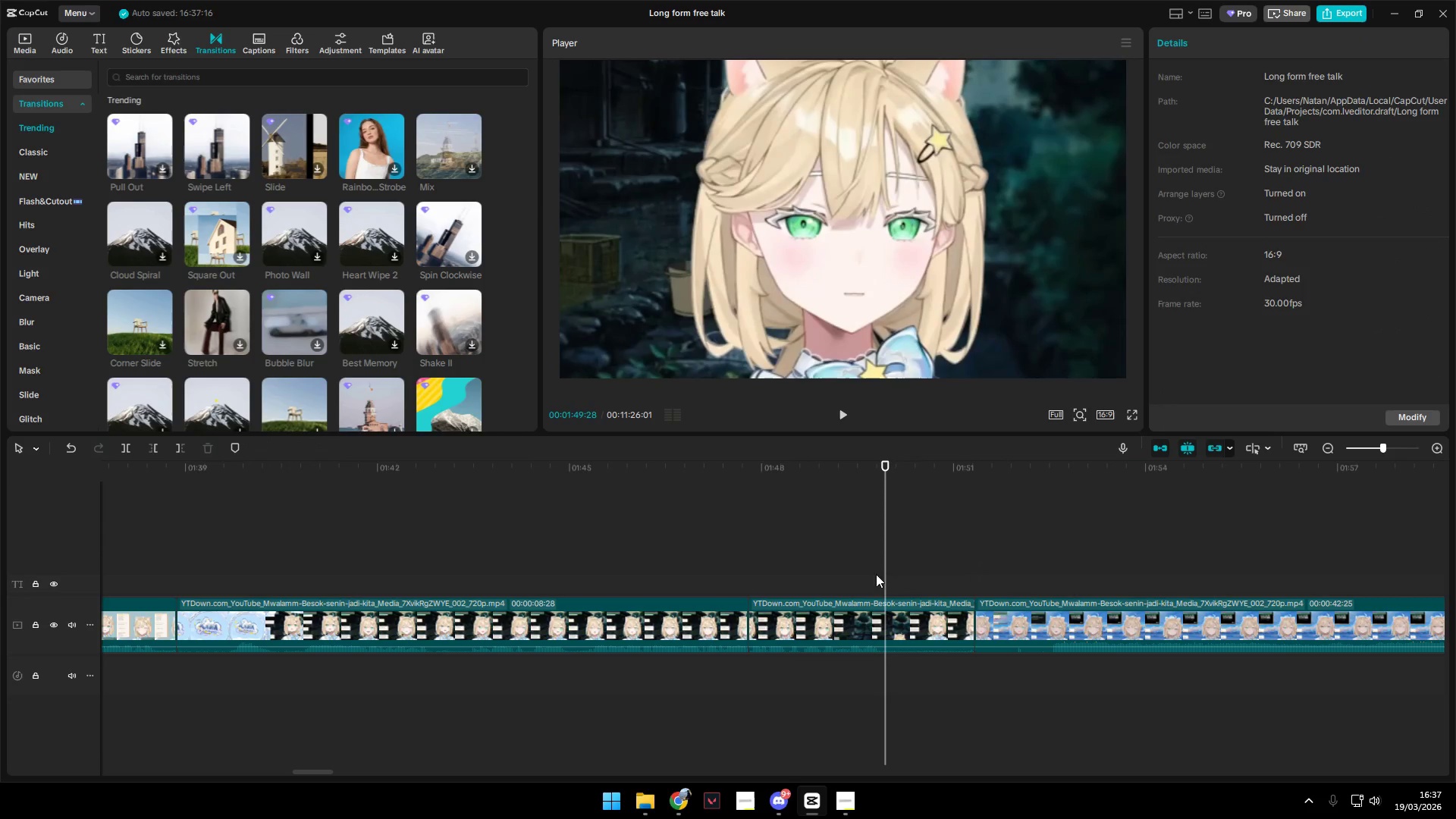 
double_click([777, 554])
 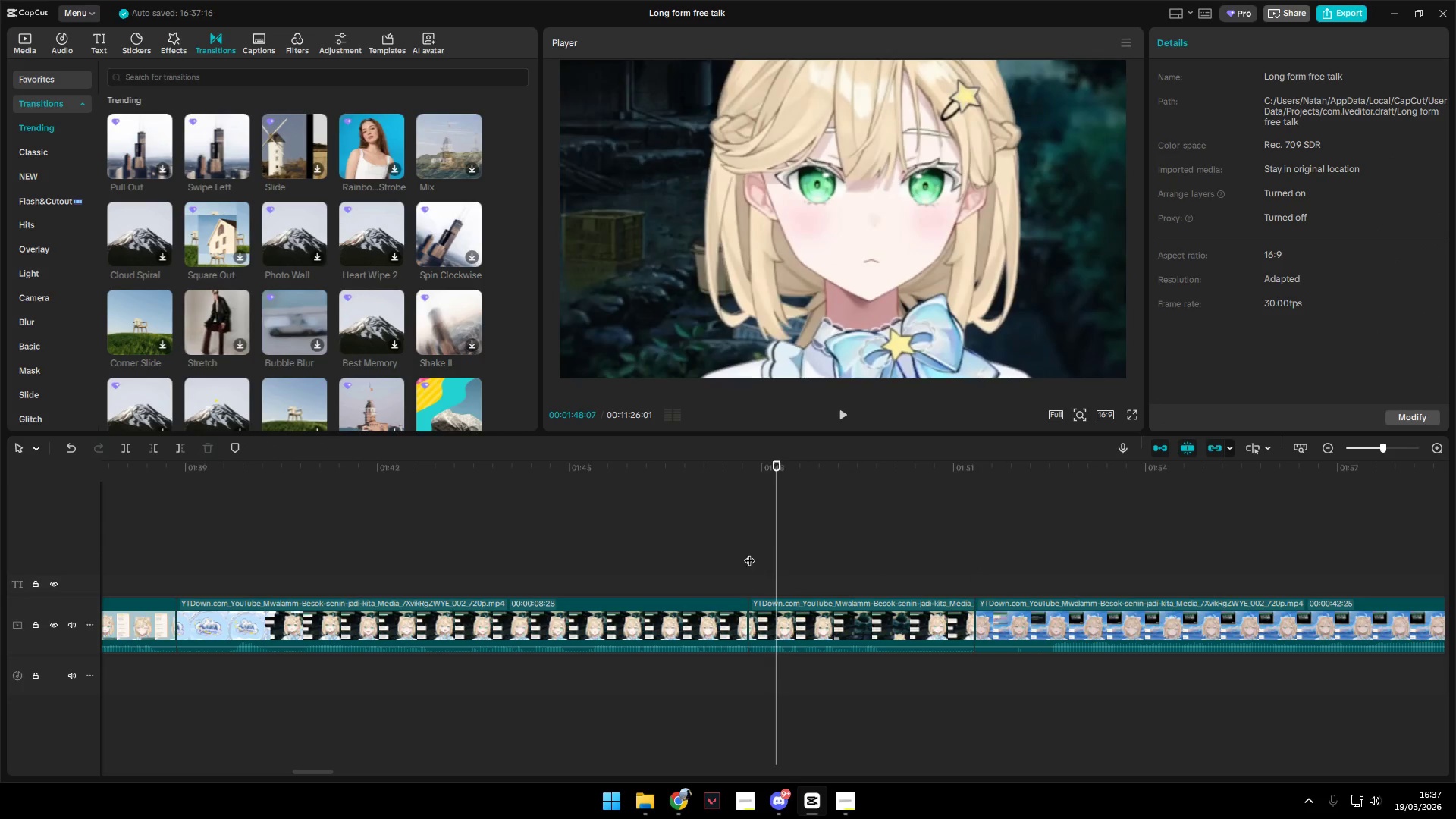 
key(Space)
 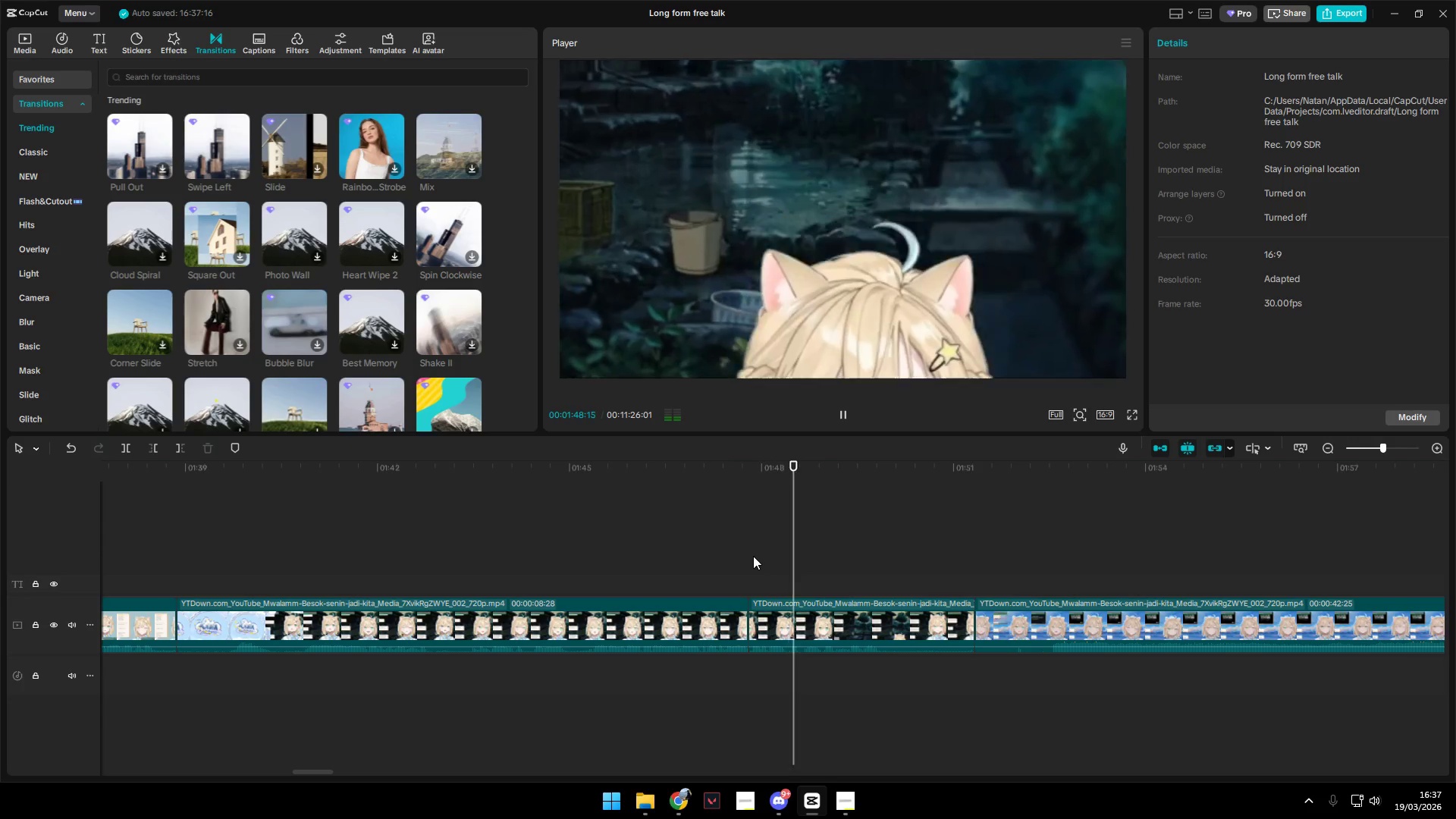 
key(Space)
 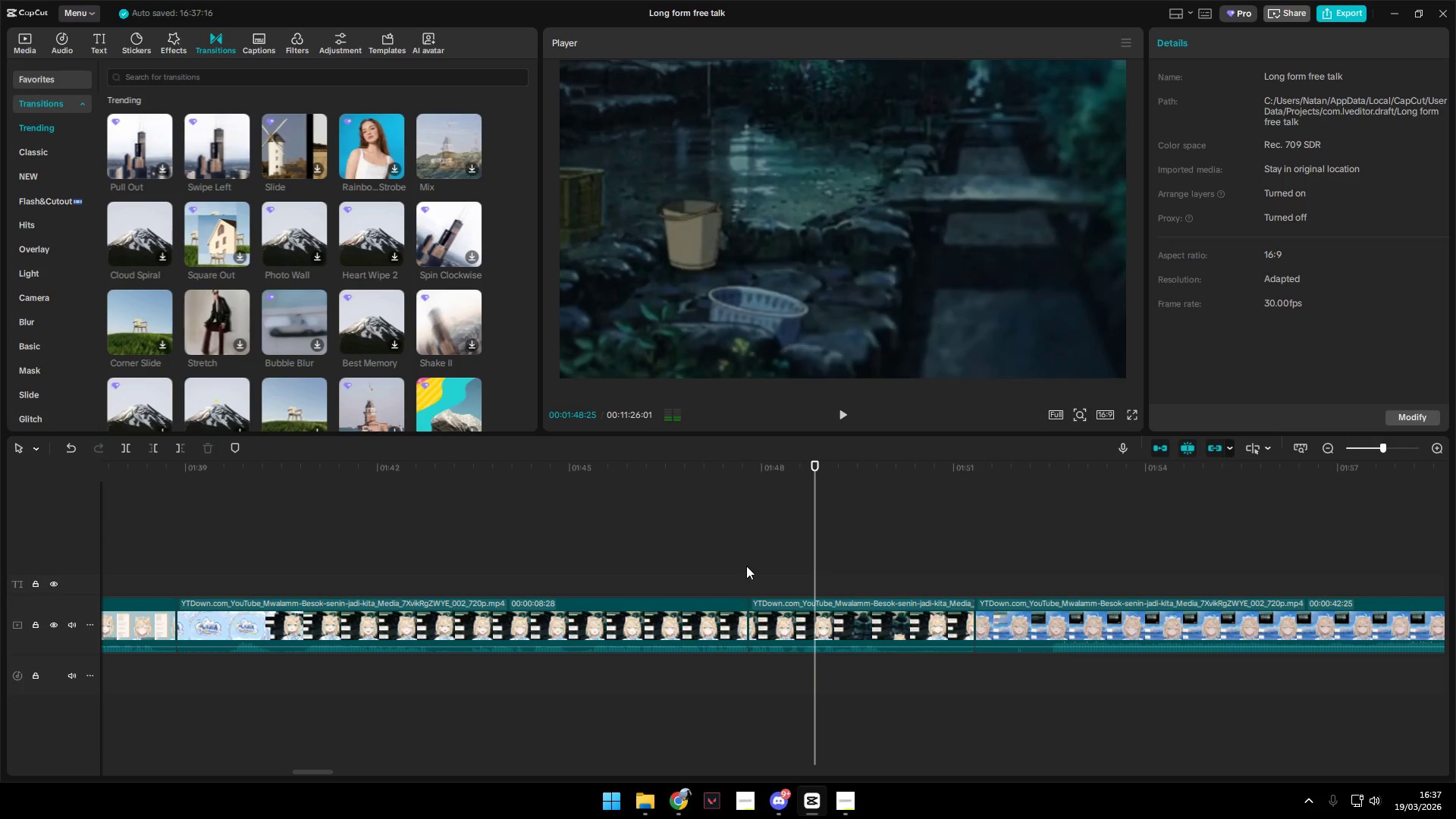 
left_click([745, 572])
 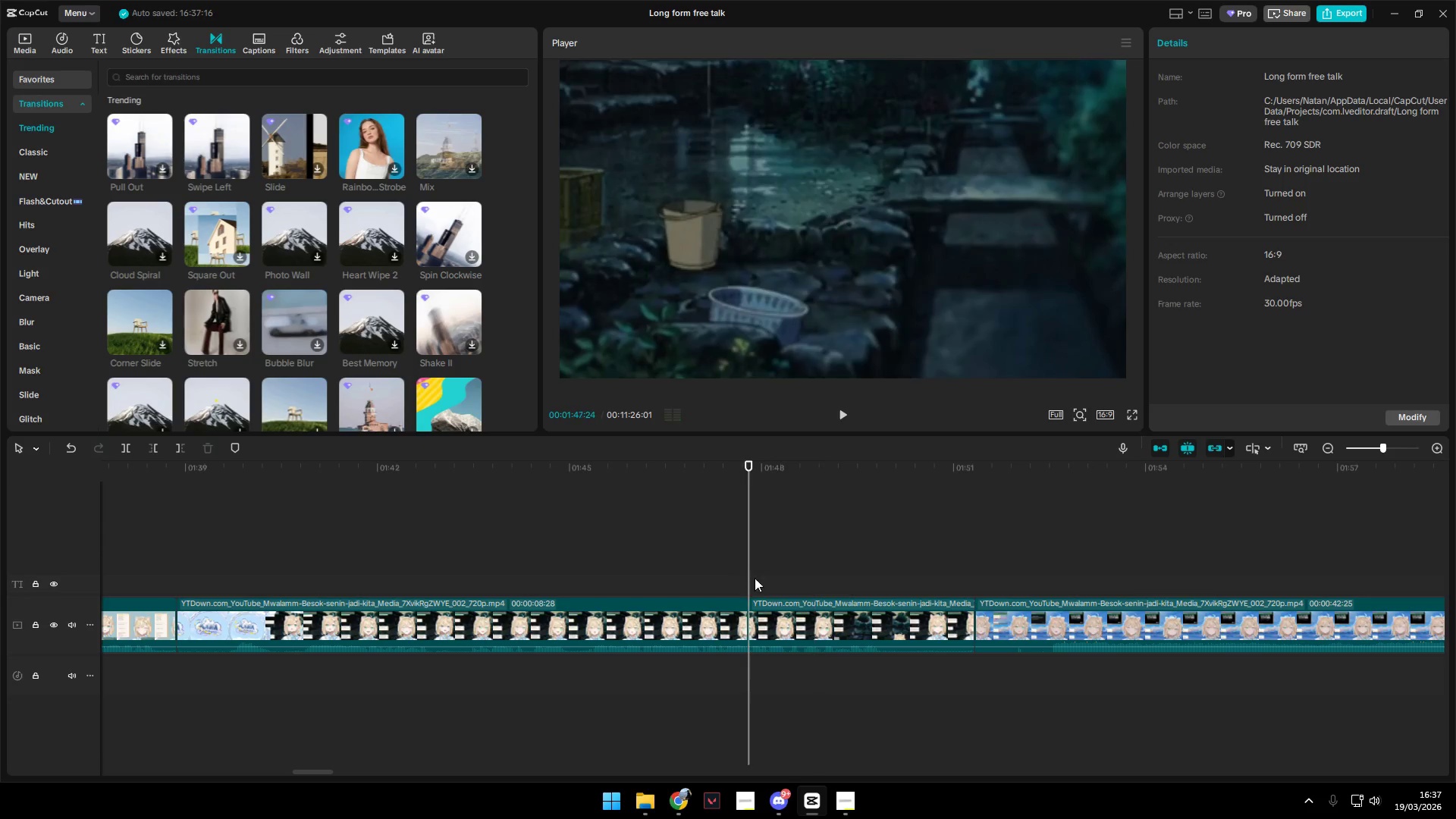 
key(Space)
 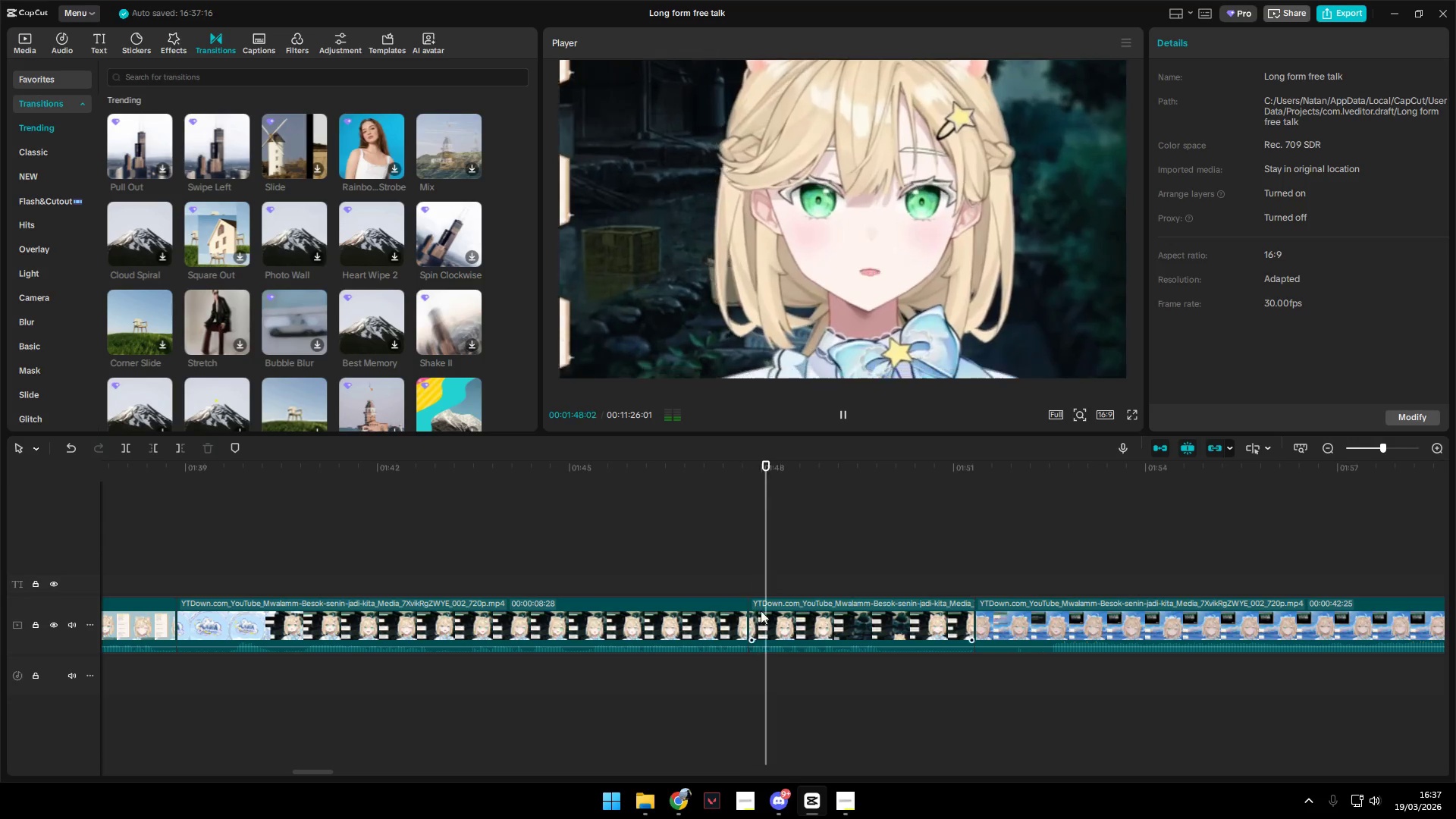 
key(Space)
 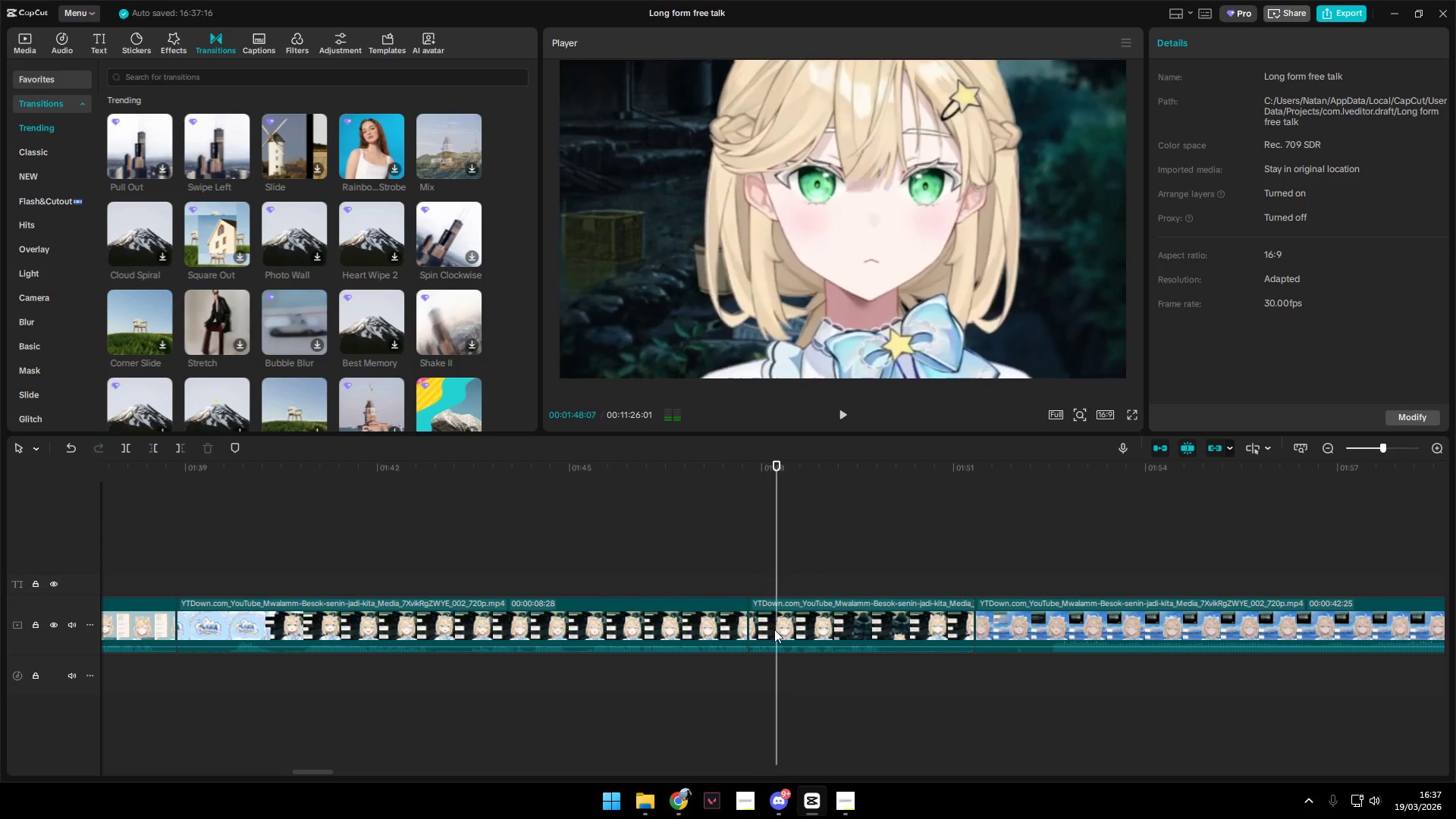 
left_click([774, 629])
 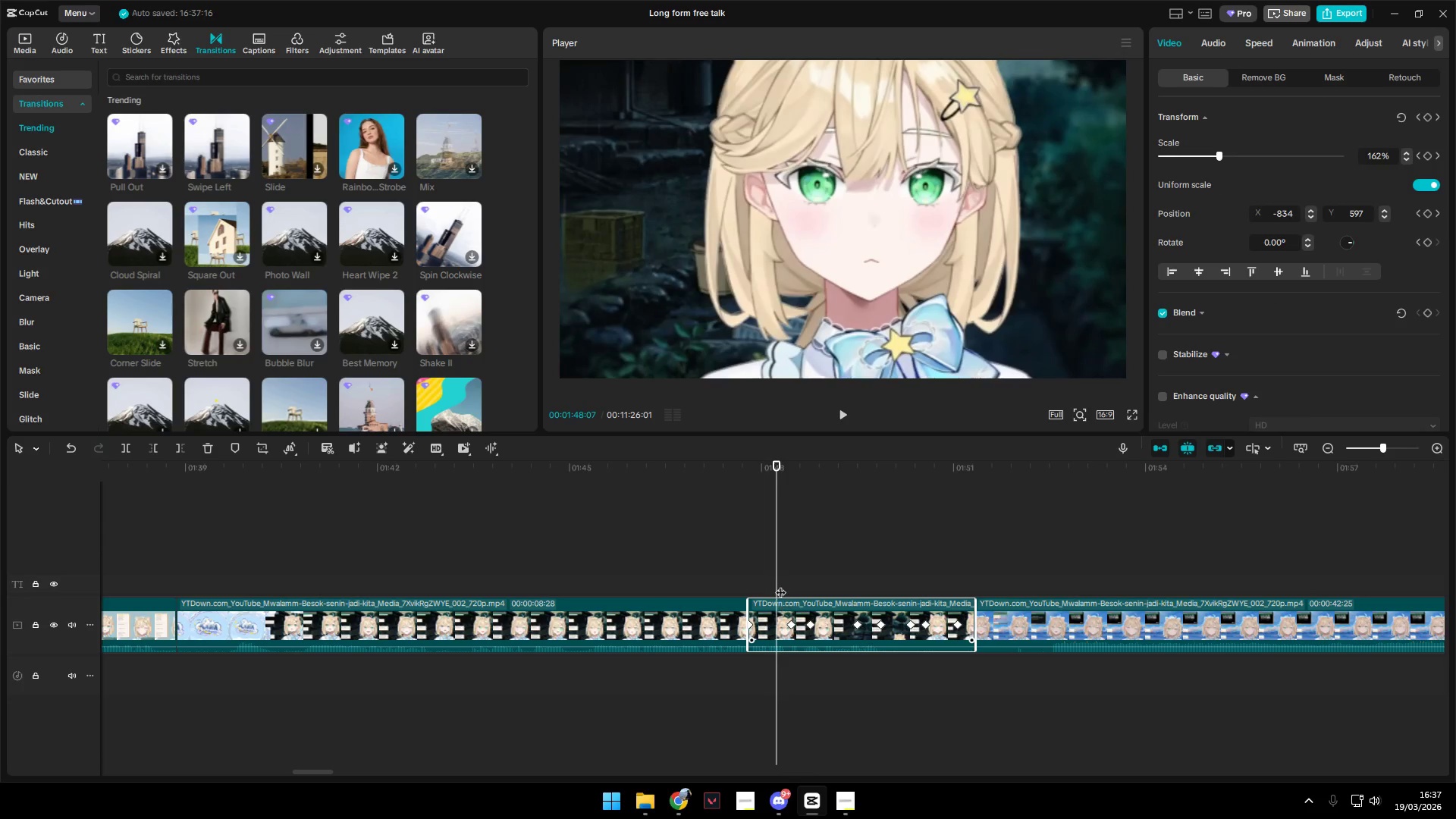 
left_click_drag(start_coordinate=[779, 579], to_coordinate=[773, 577])
 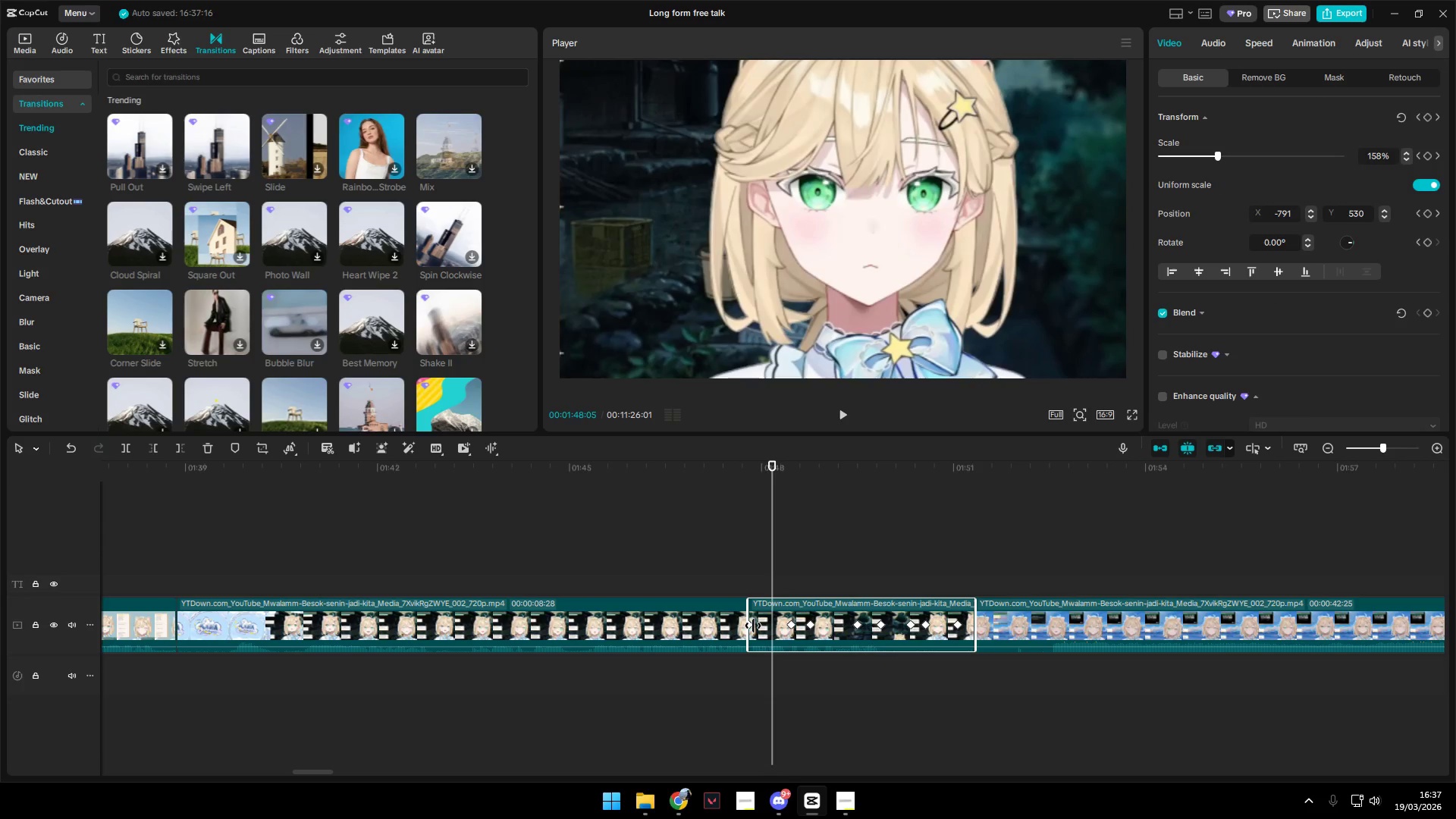 
hold_key(key=ControlLeft, duration=0.95)
scroll: coordinate [760, 623], scroll_direction: up, amount: 15.0
 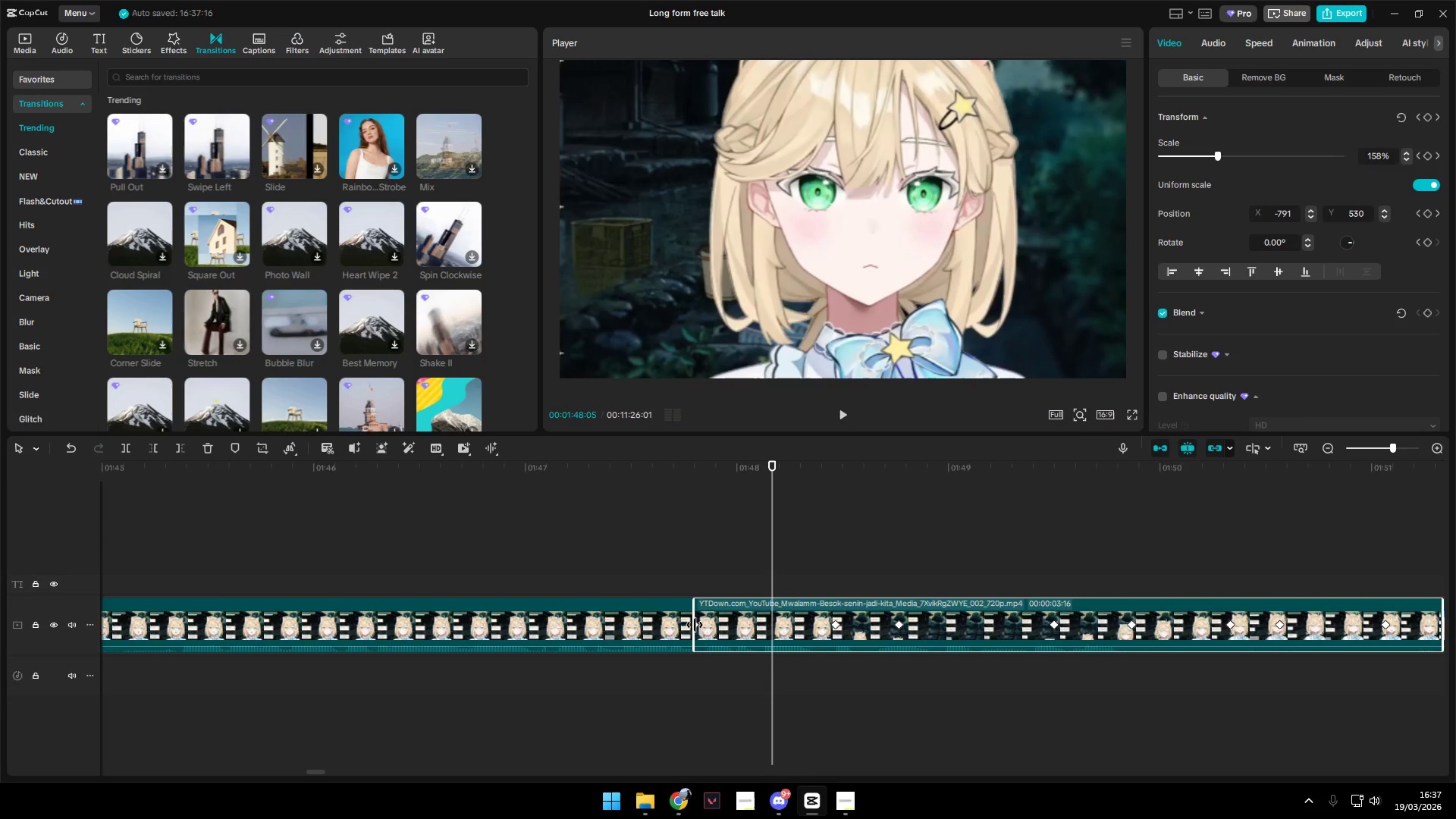 
hold_key(key=ControlLeft, duration=0.47)
scroll: coordinate [699, 623], scroll_direction: up, amount: 5.0
 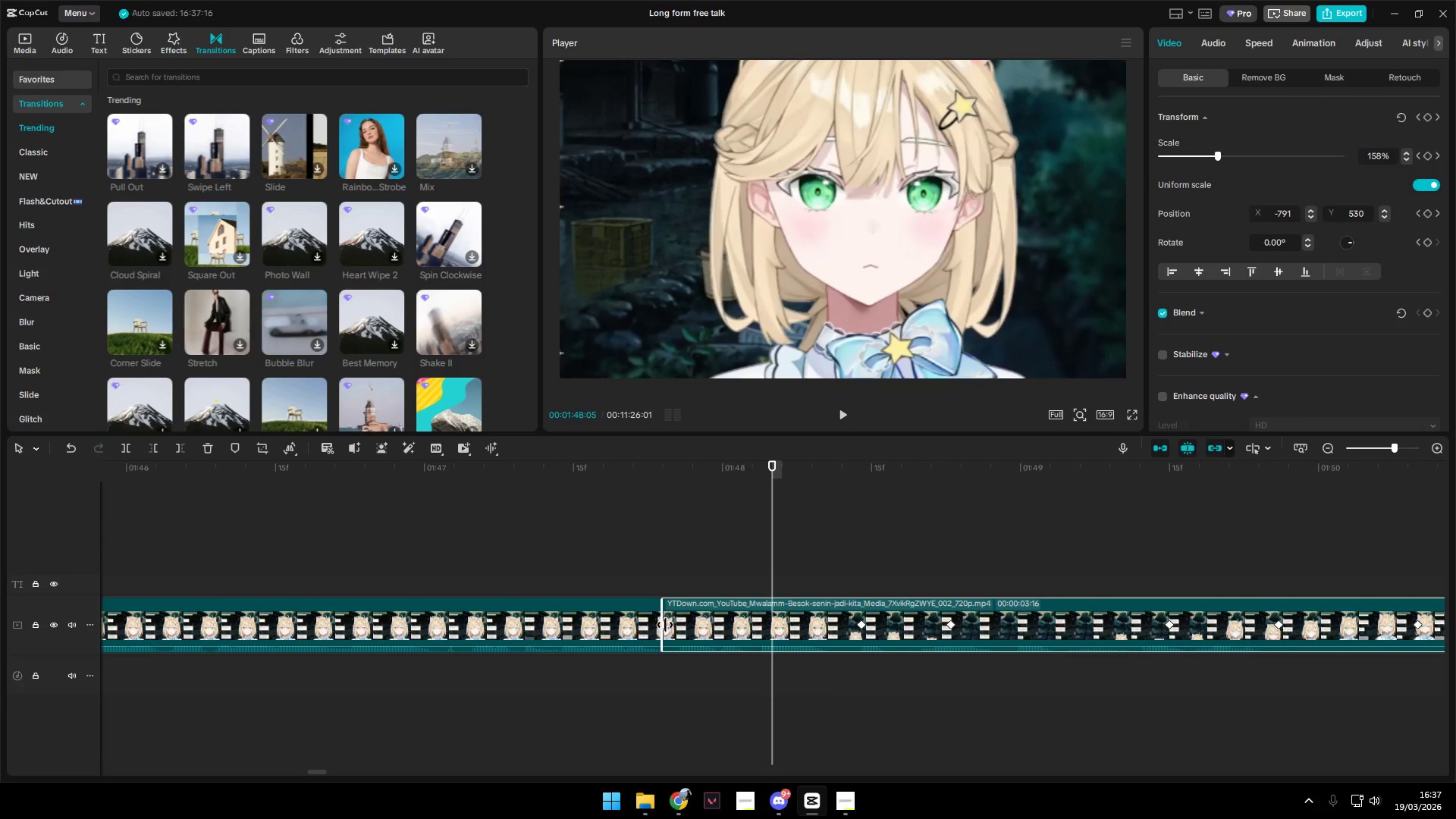 
left_click([667, 626])
 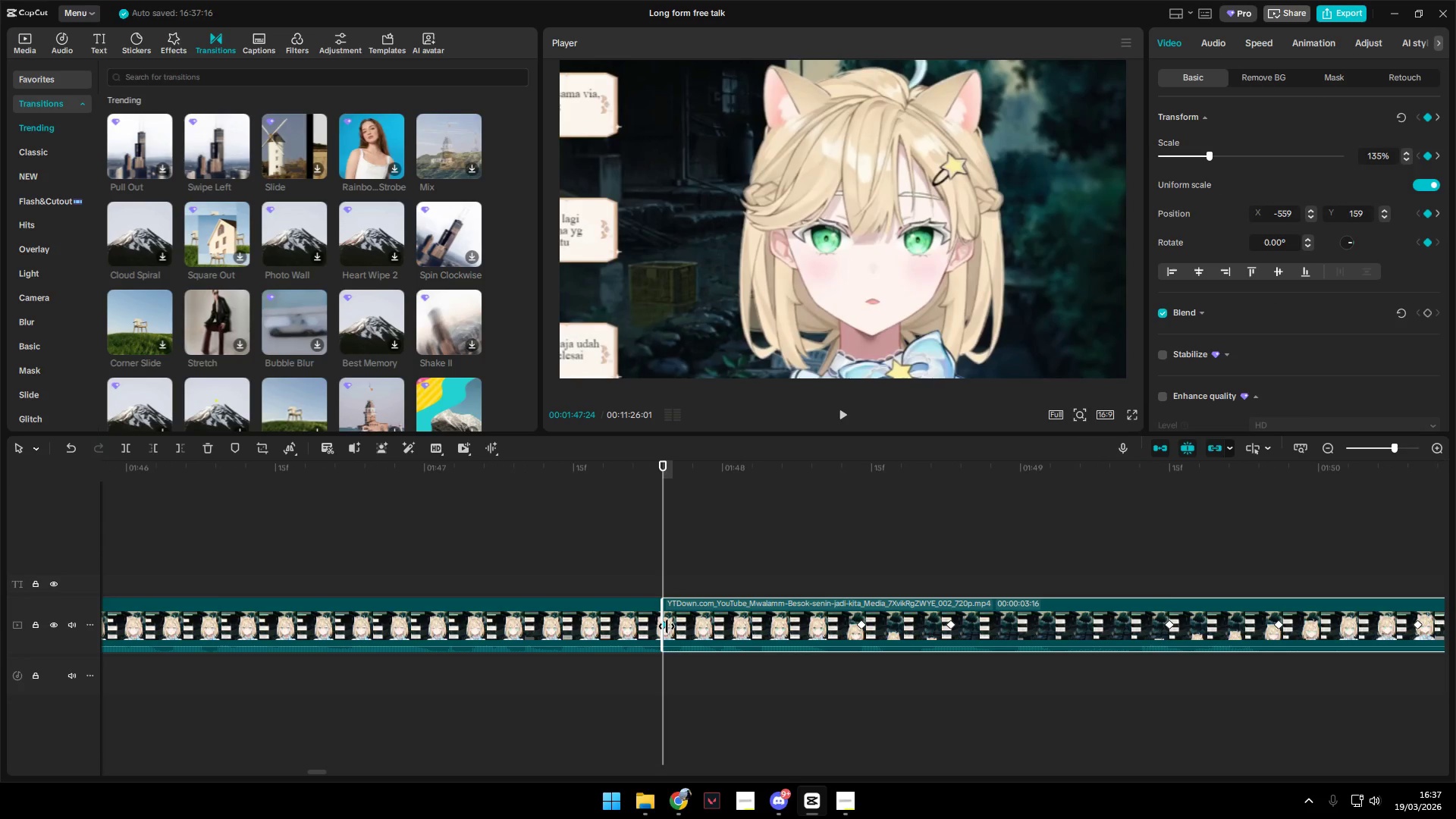 
left_click_drag(start_coordinate=[667, 626], to_coordinate=[676, 626])
 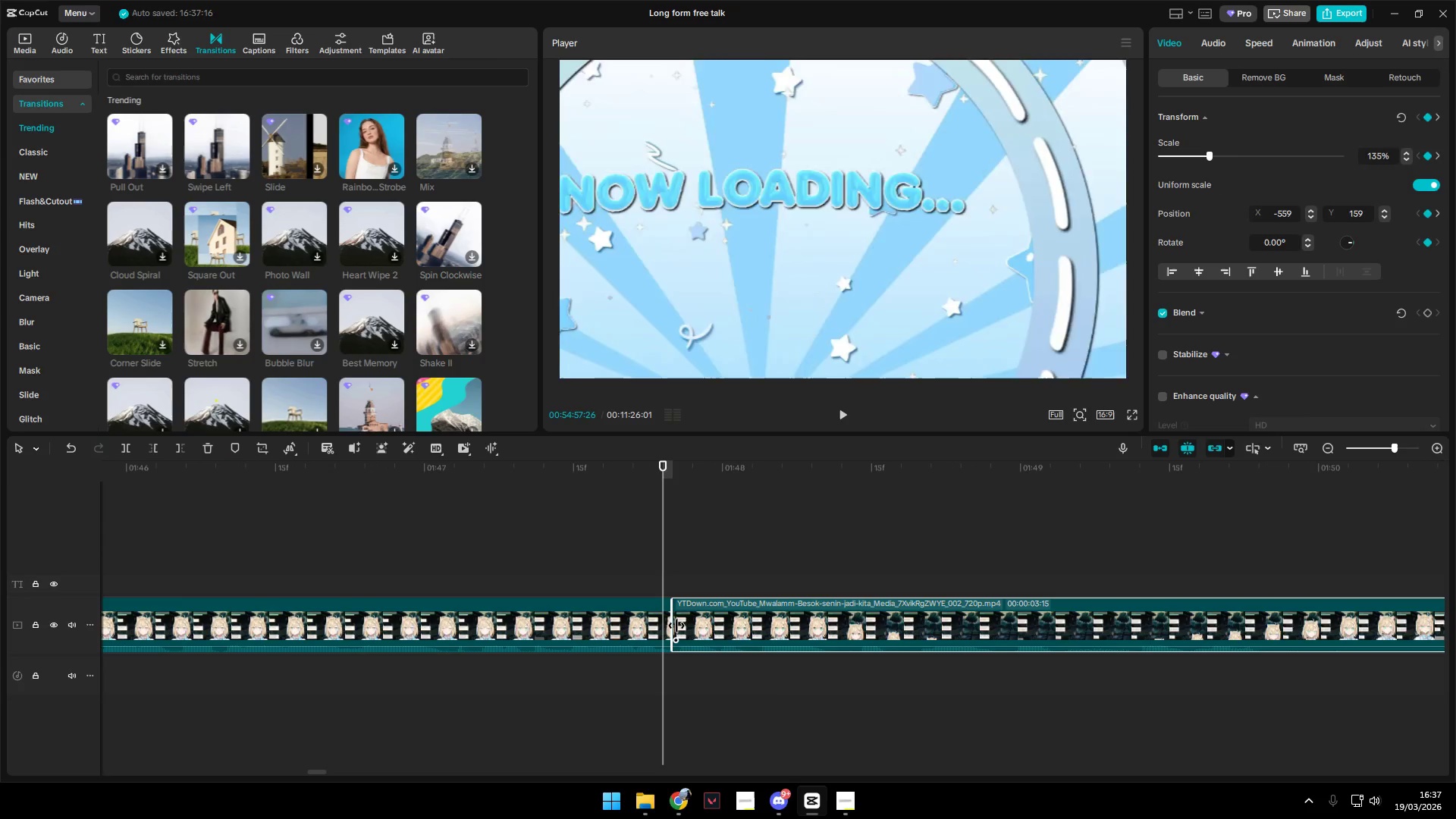 
key(Control+Z)
 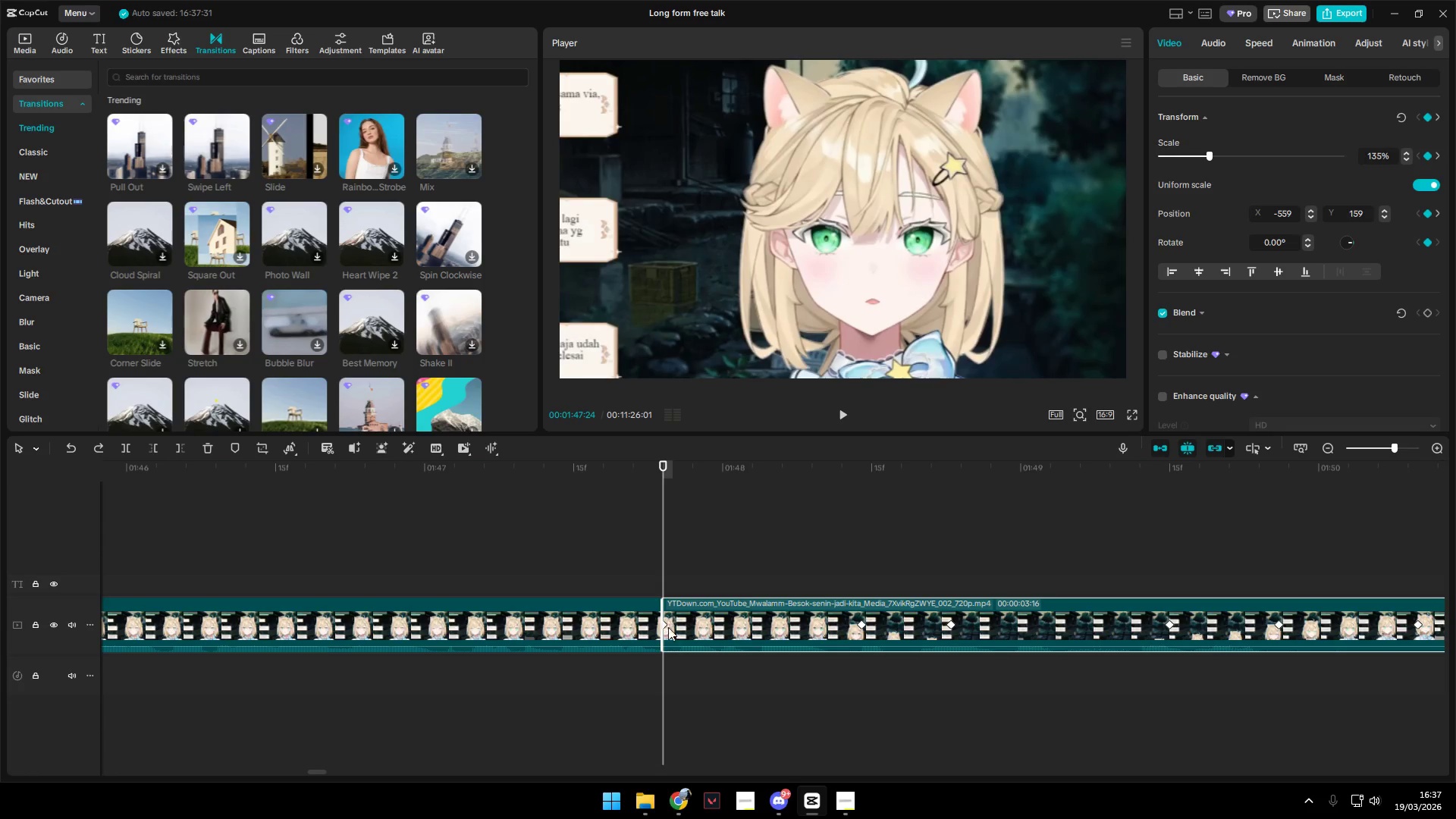 
left_click([667, 627])
 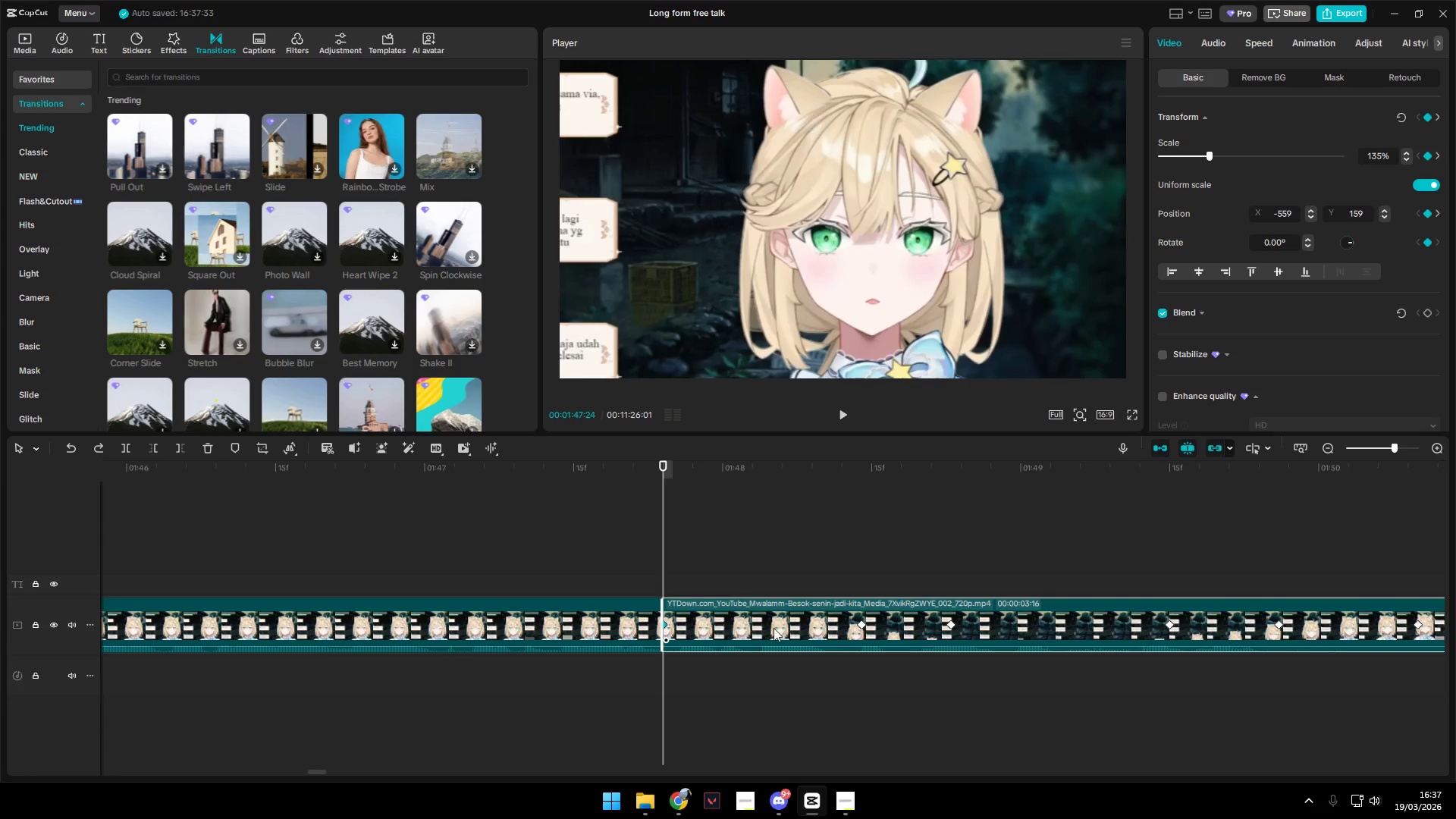 
left_click([835, 576])
 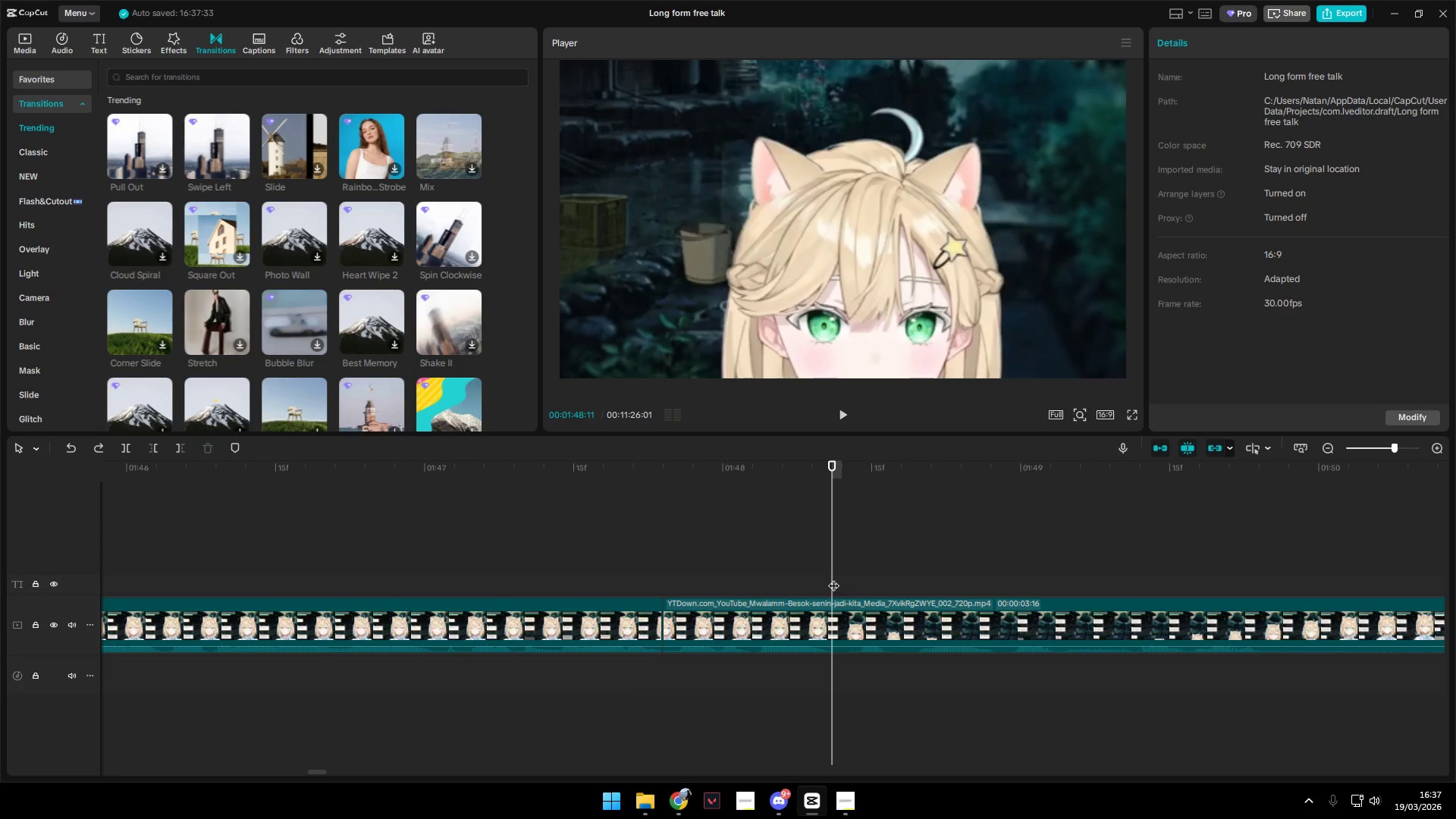 
left_click_drag(start_coordinate=[833, 576], to_coordinate=[823, 575])
 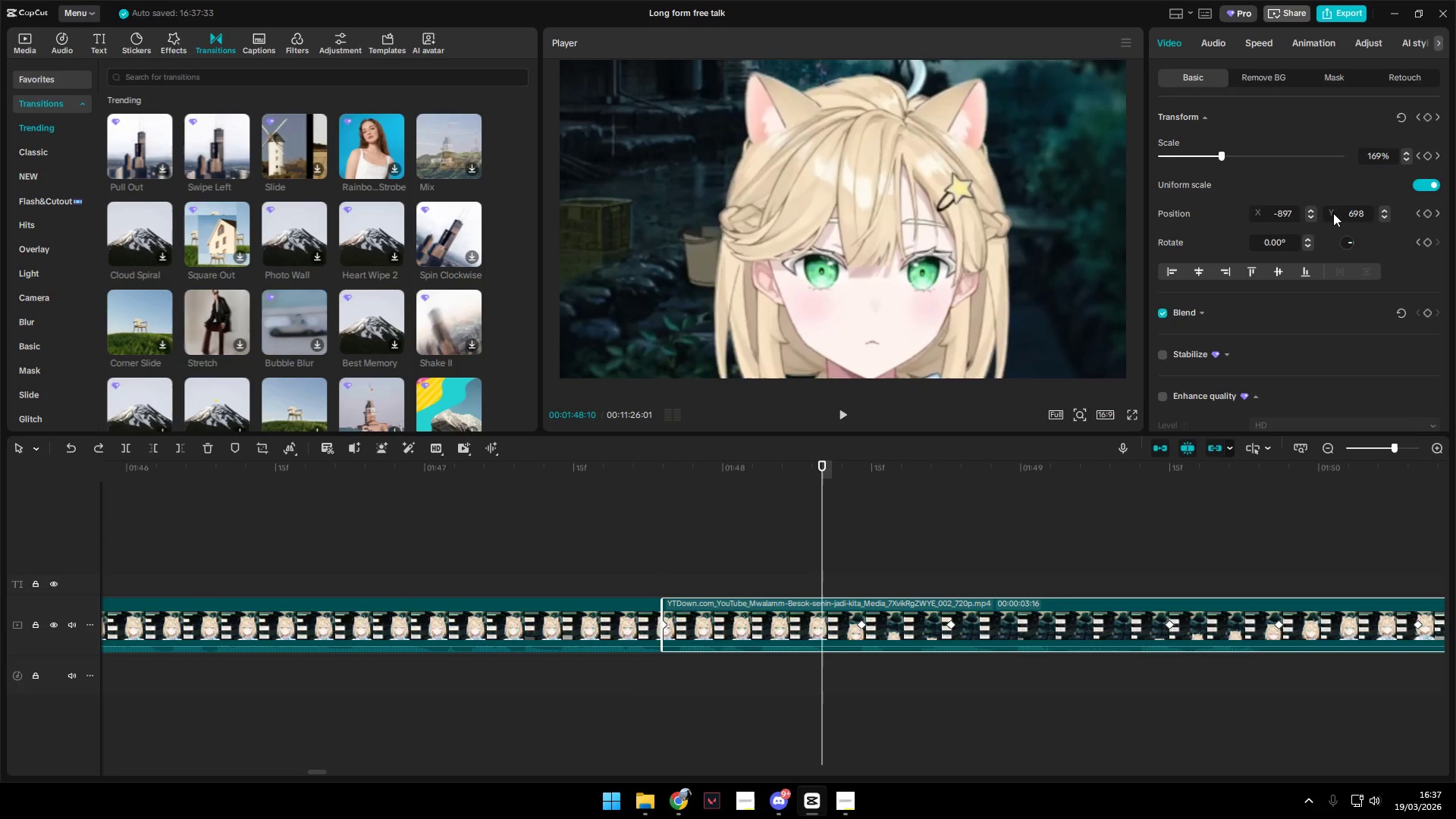 
left_click([1432, 118])
 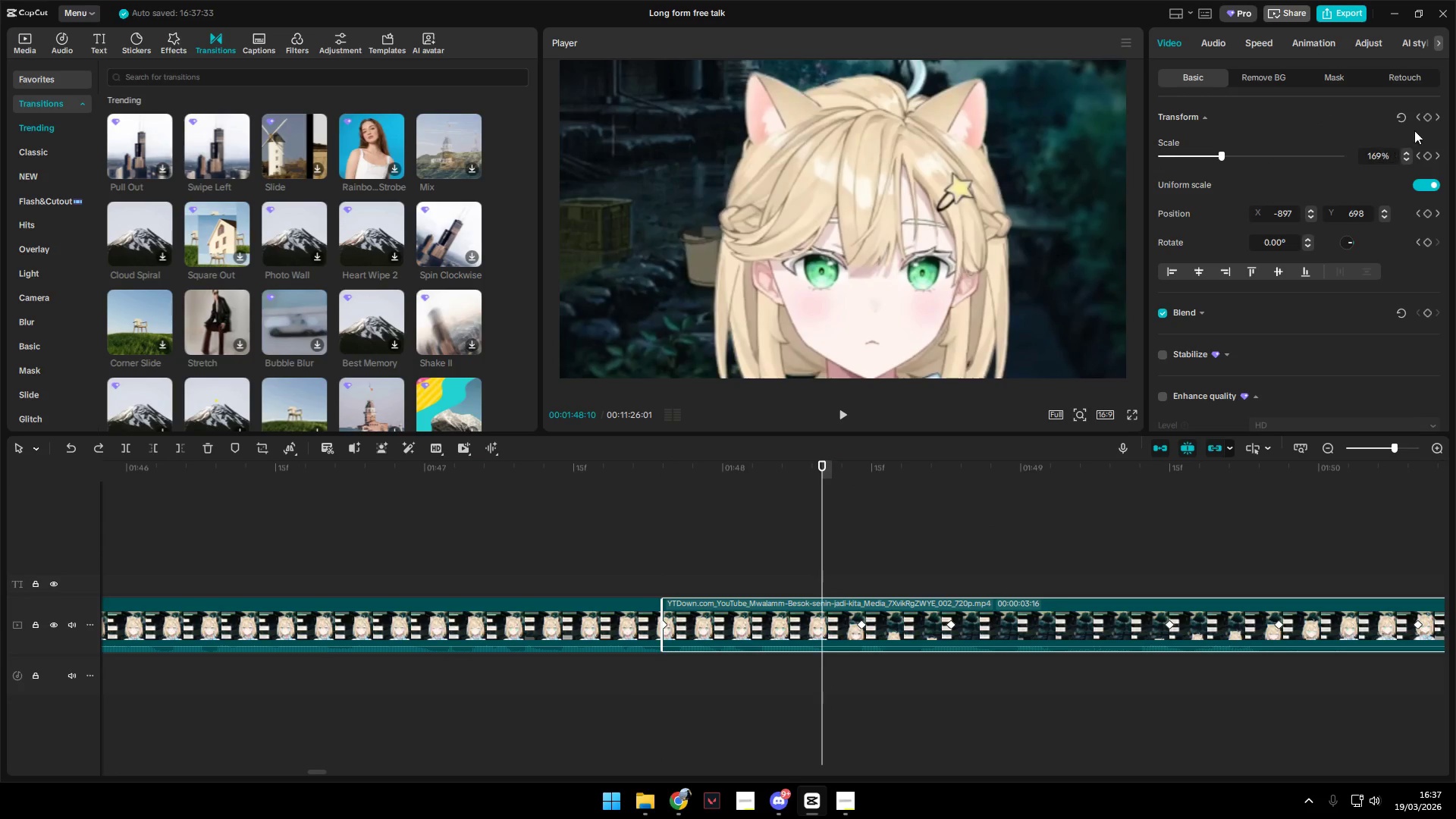 
left_click([1430, 111])
 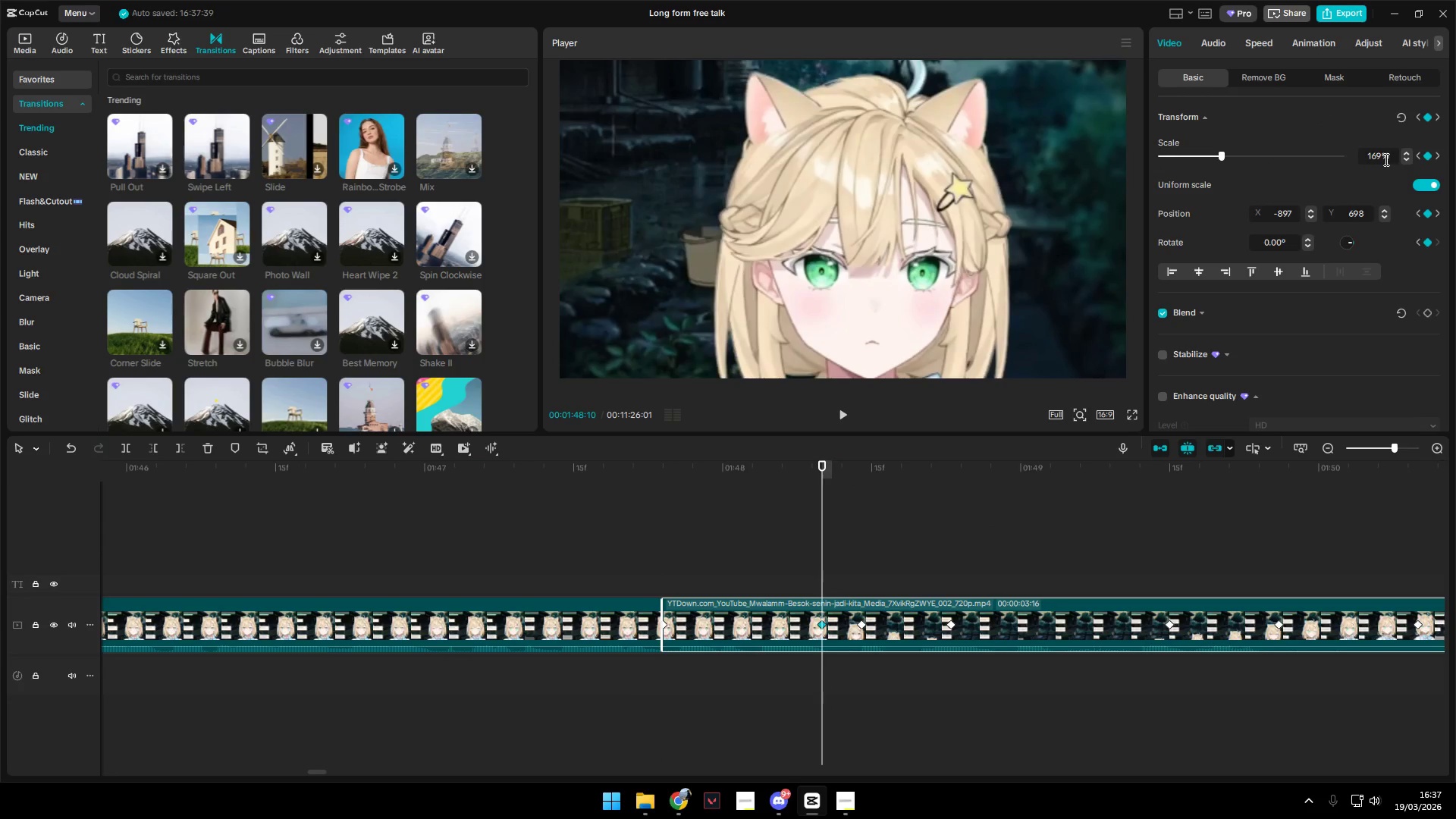 
left_click_drag(start_coordinate=[1379, 158], to_coordinate=[1337, 159])
 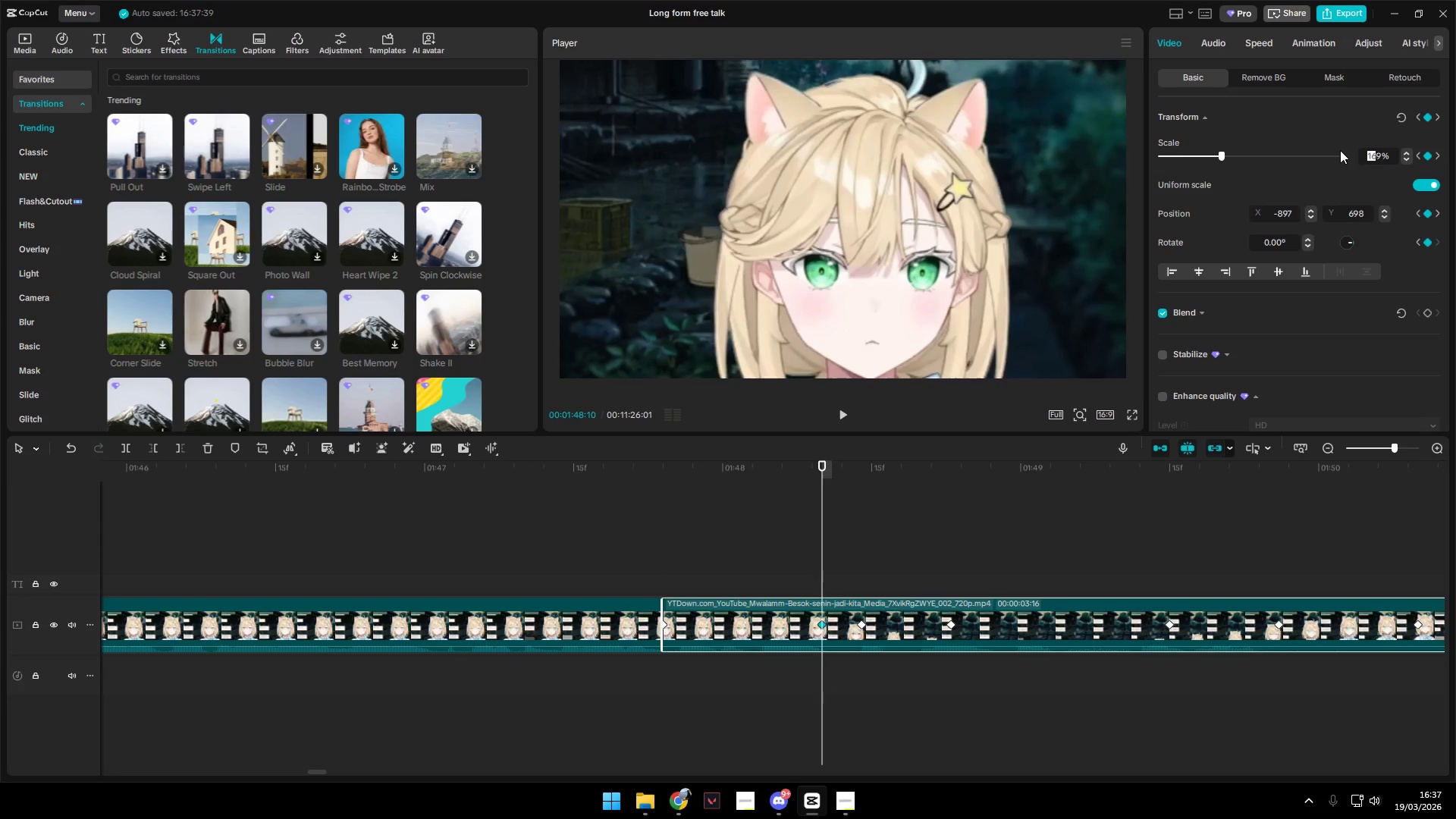 
type(10)
 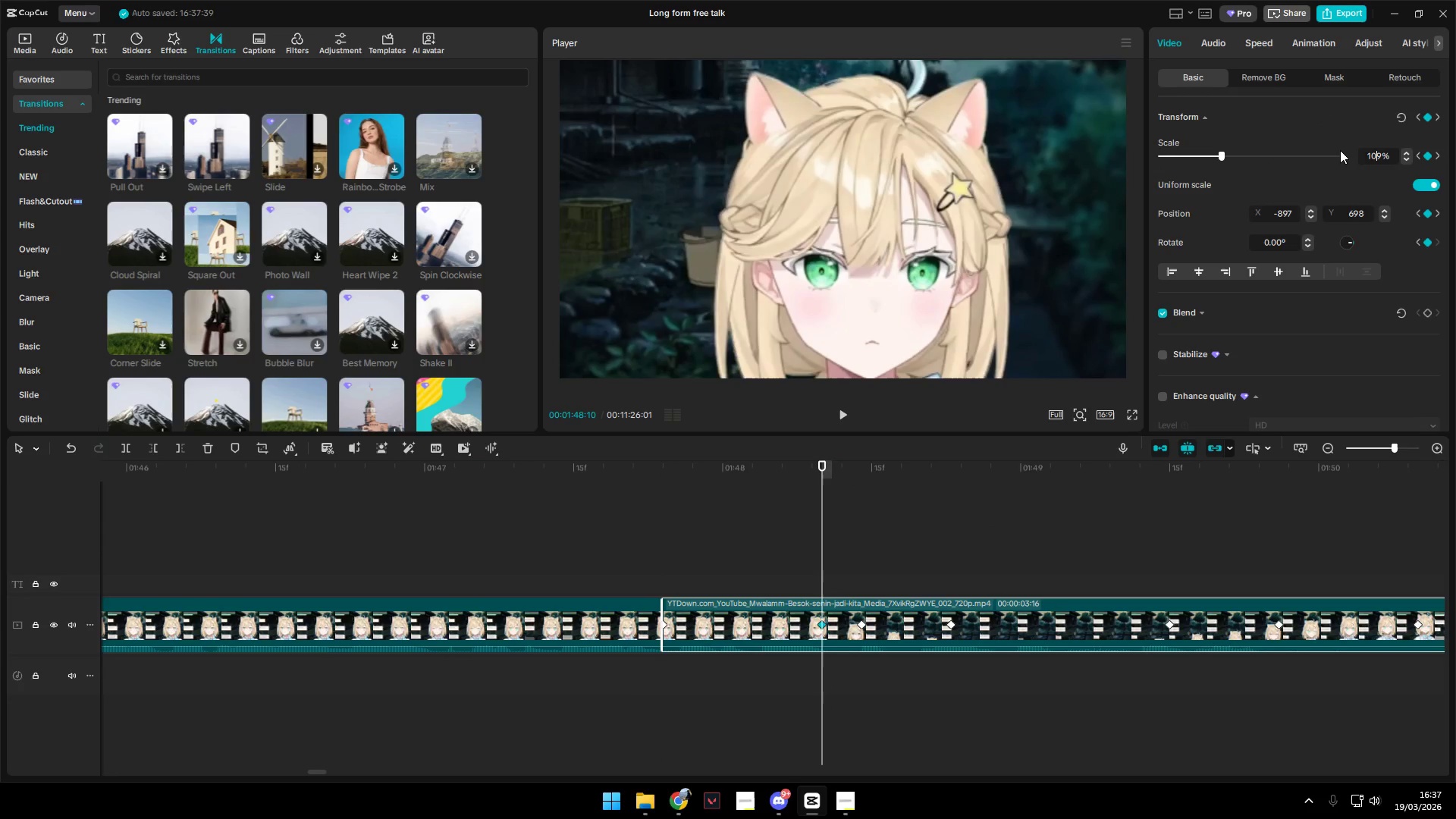 
key(ArrowRight)
 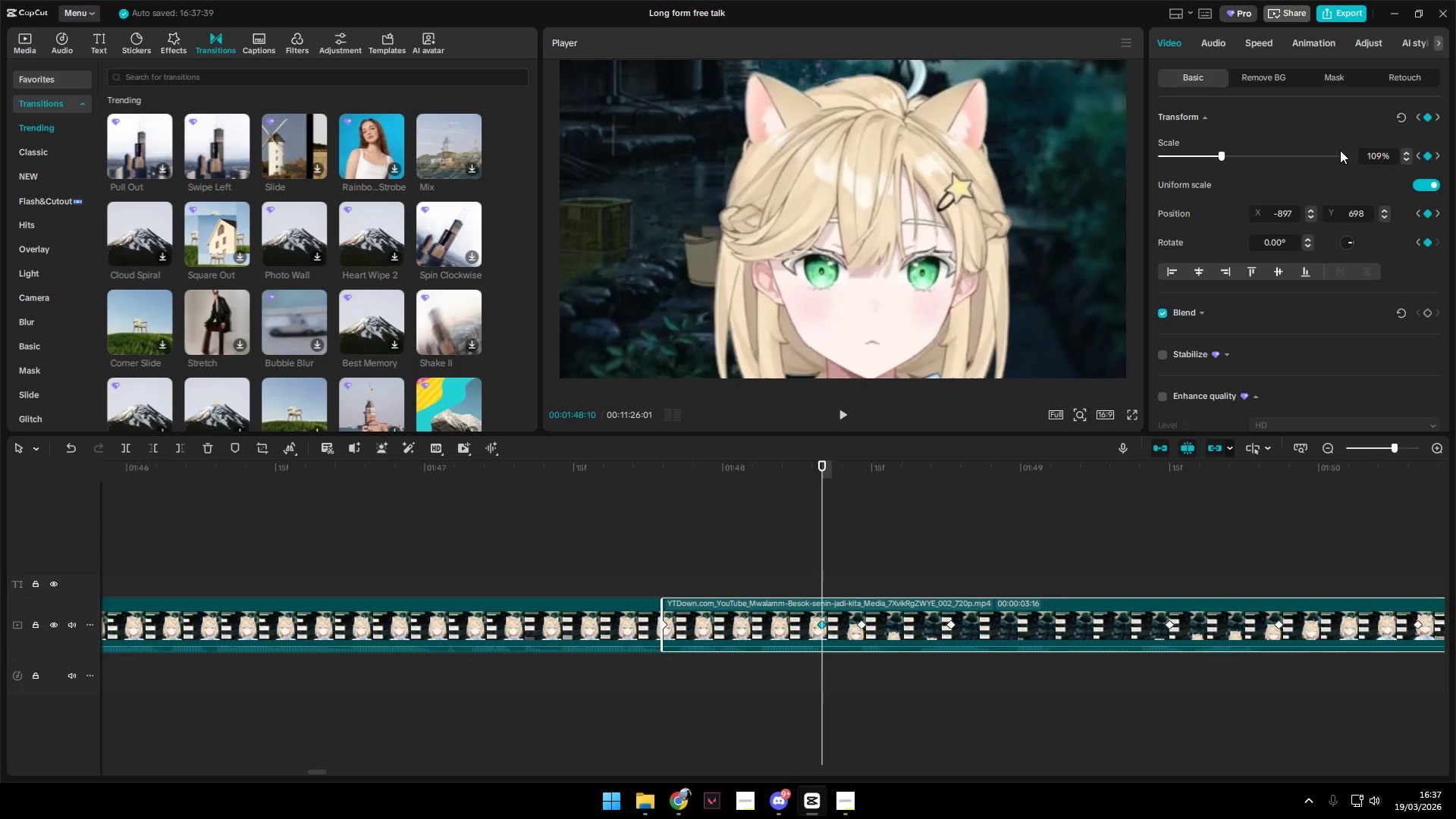 
key(Backspace)
 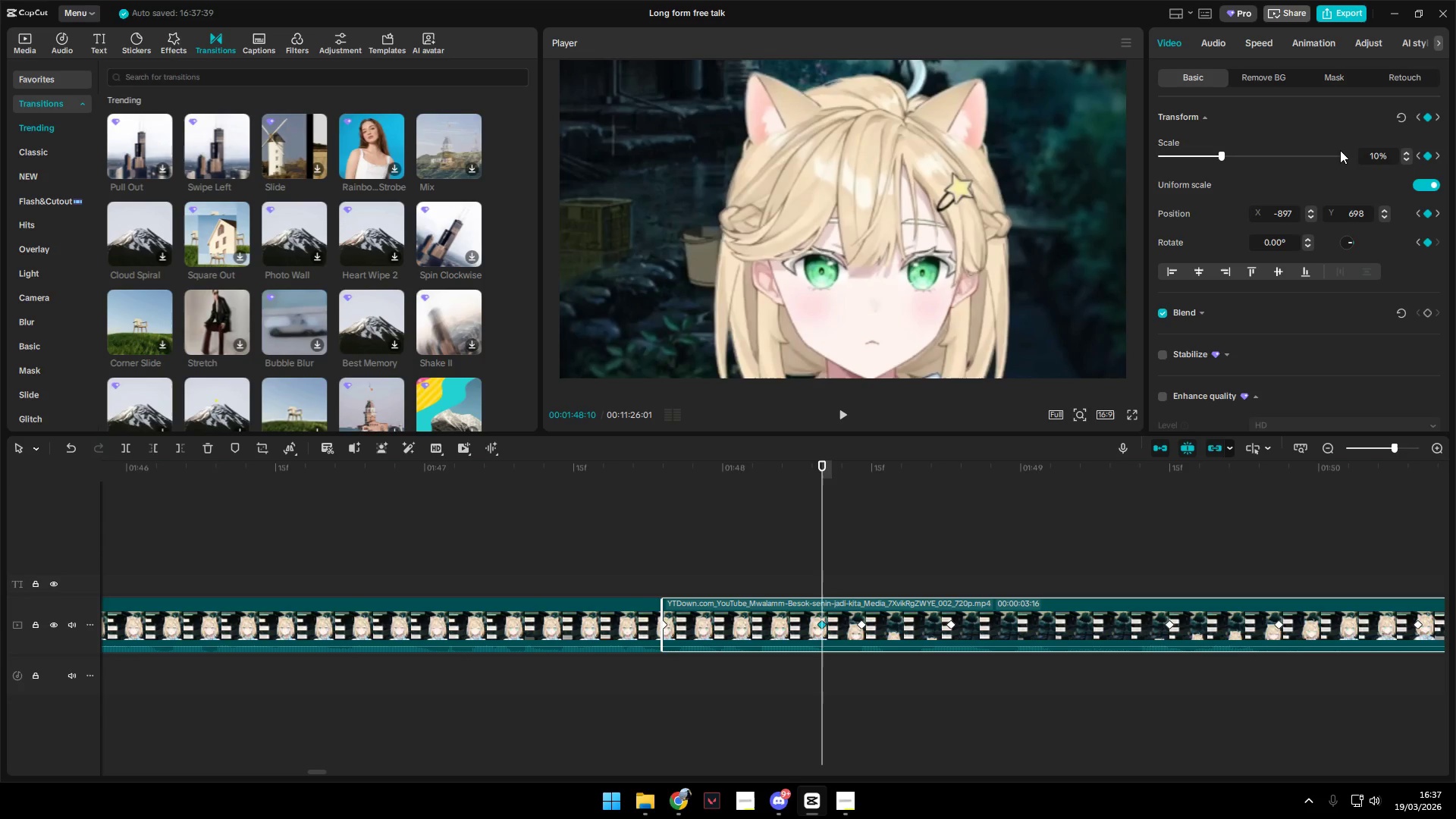 
key(0)
 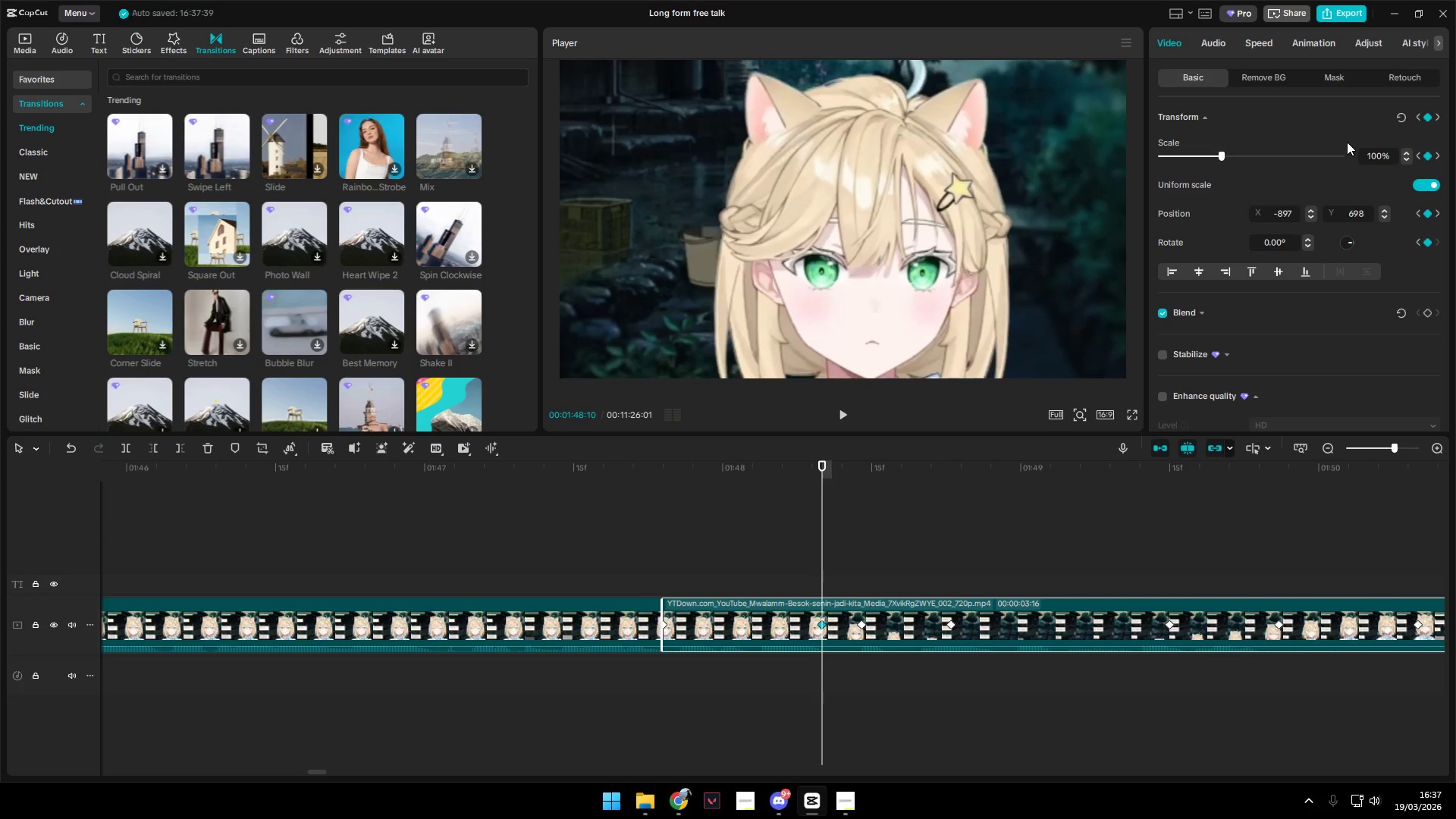 
key(Space)
 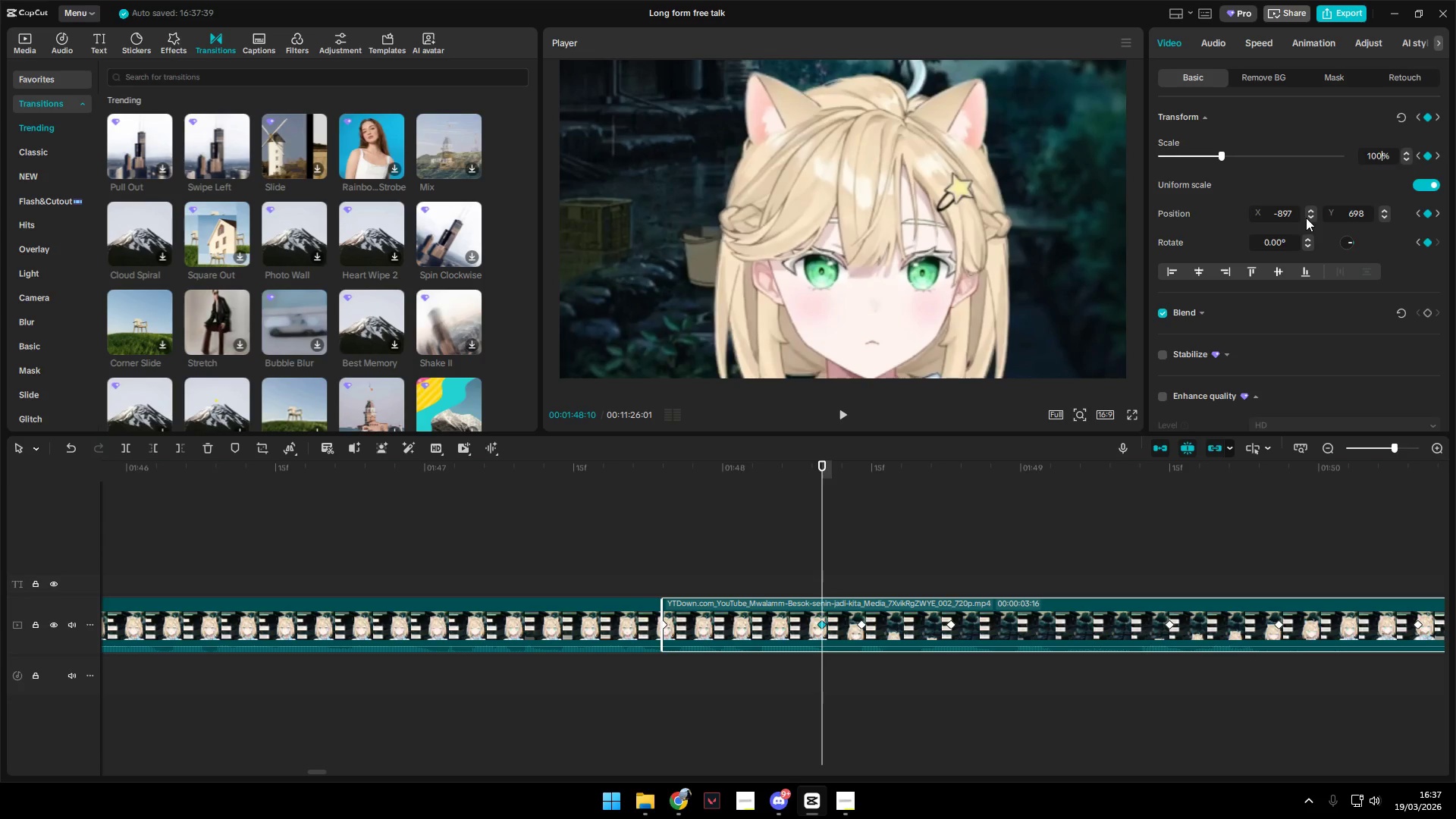 
key(Enter)
 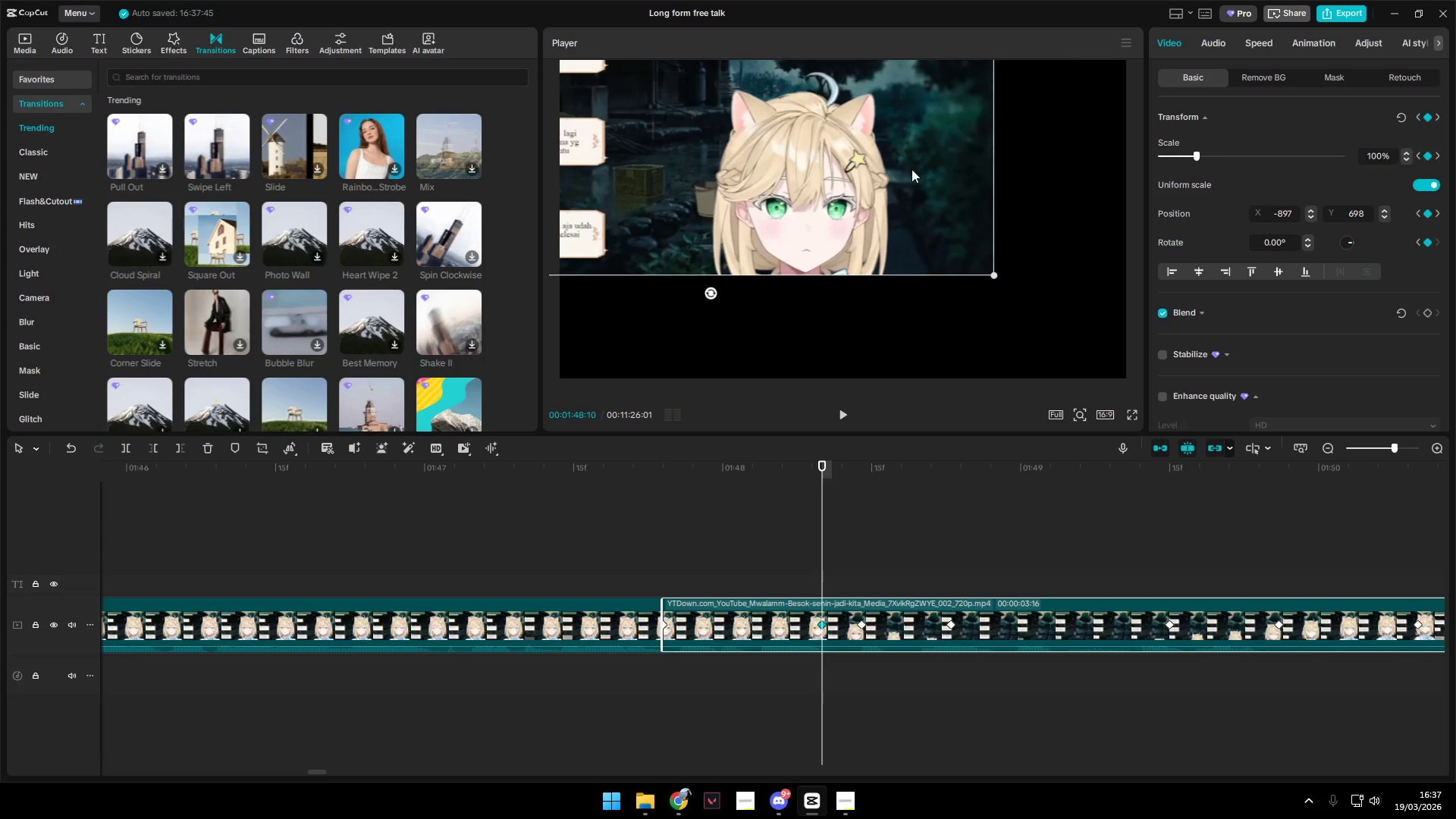 
left_click_drag(start_coordinate=[830, 168], to_coordinate=[962, 268])
 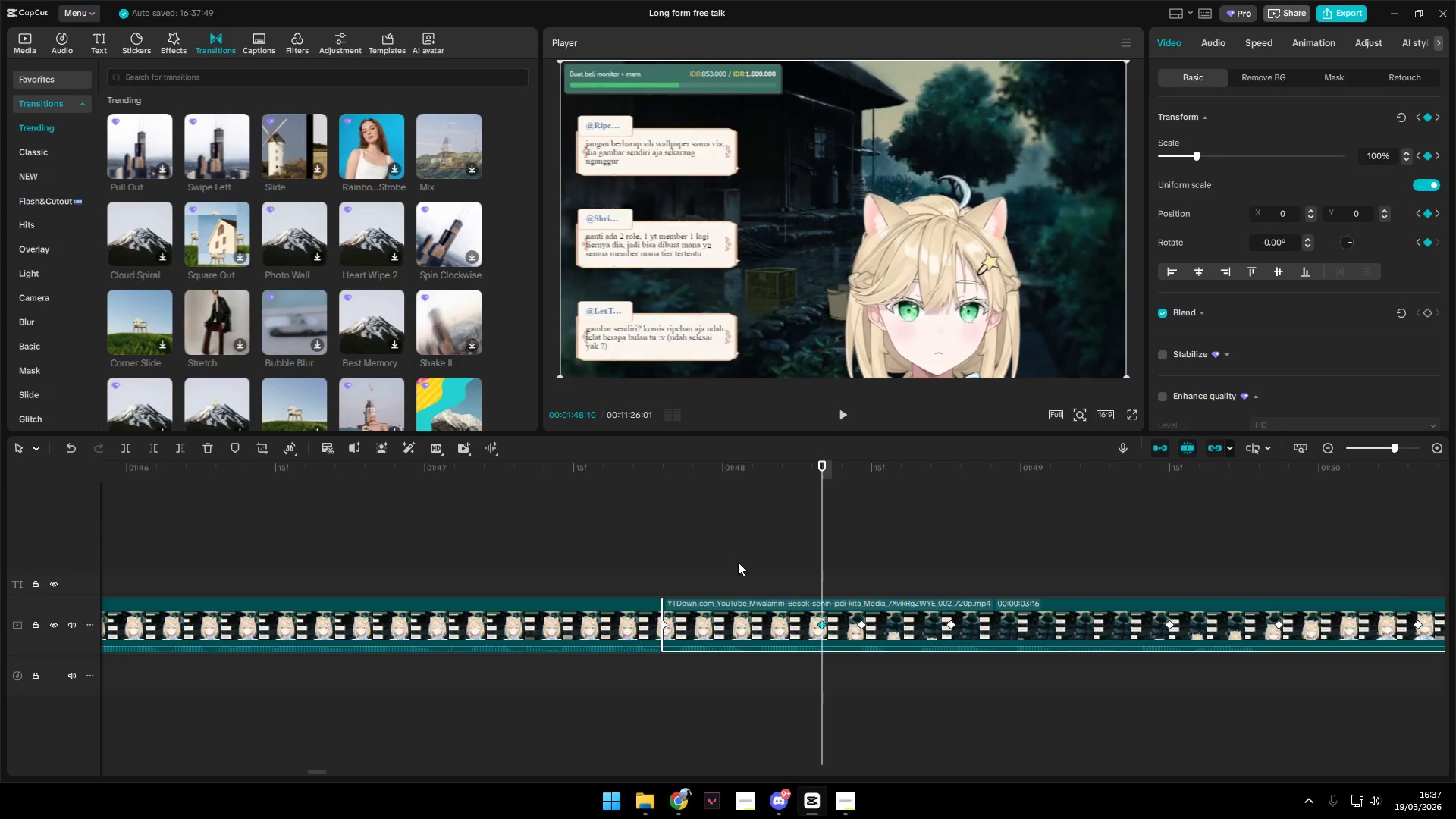 
left_click([677, 574])
 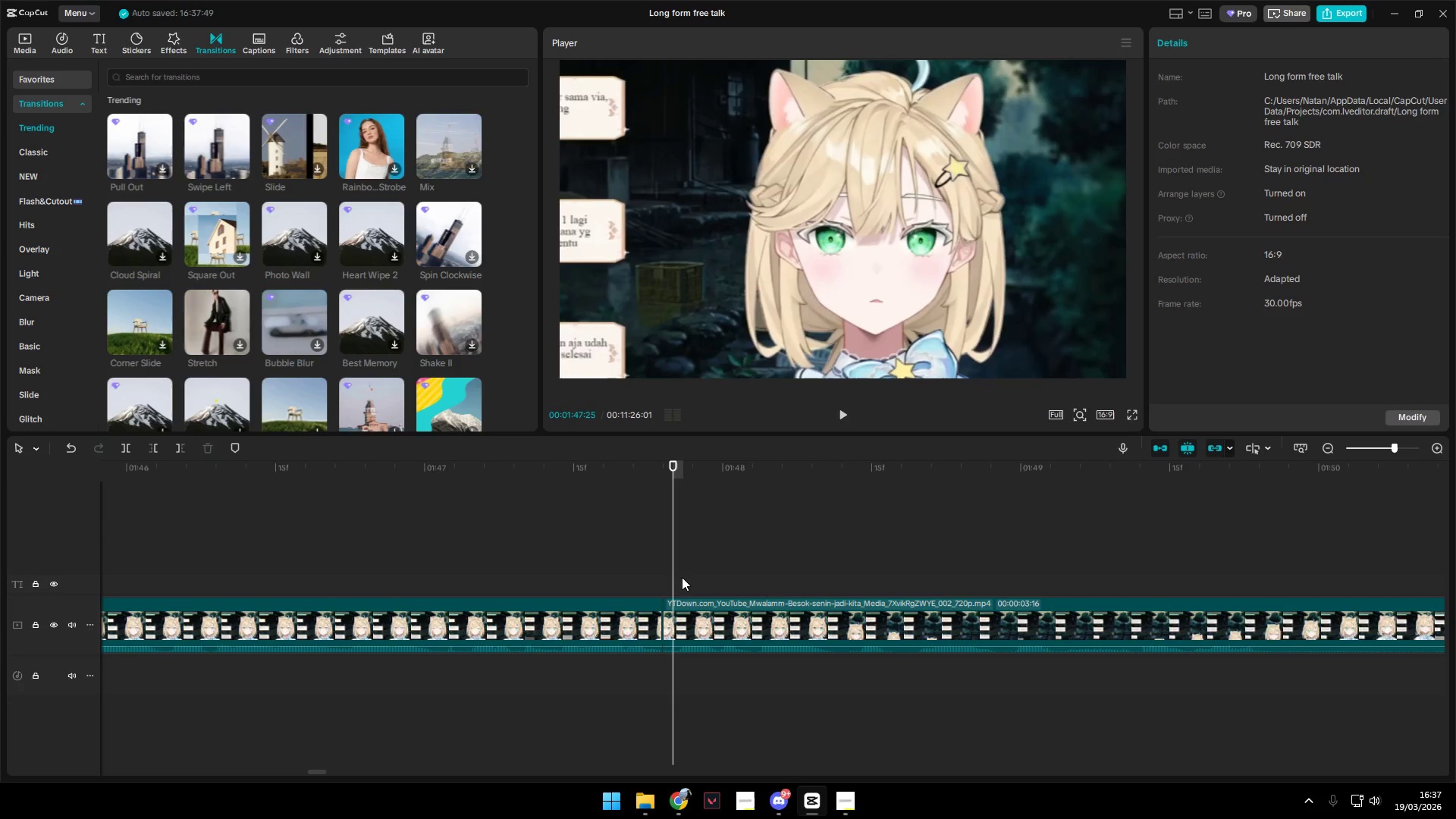 
key(Space)
 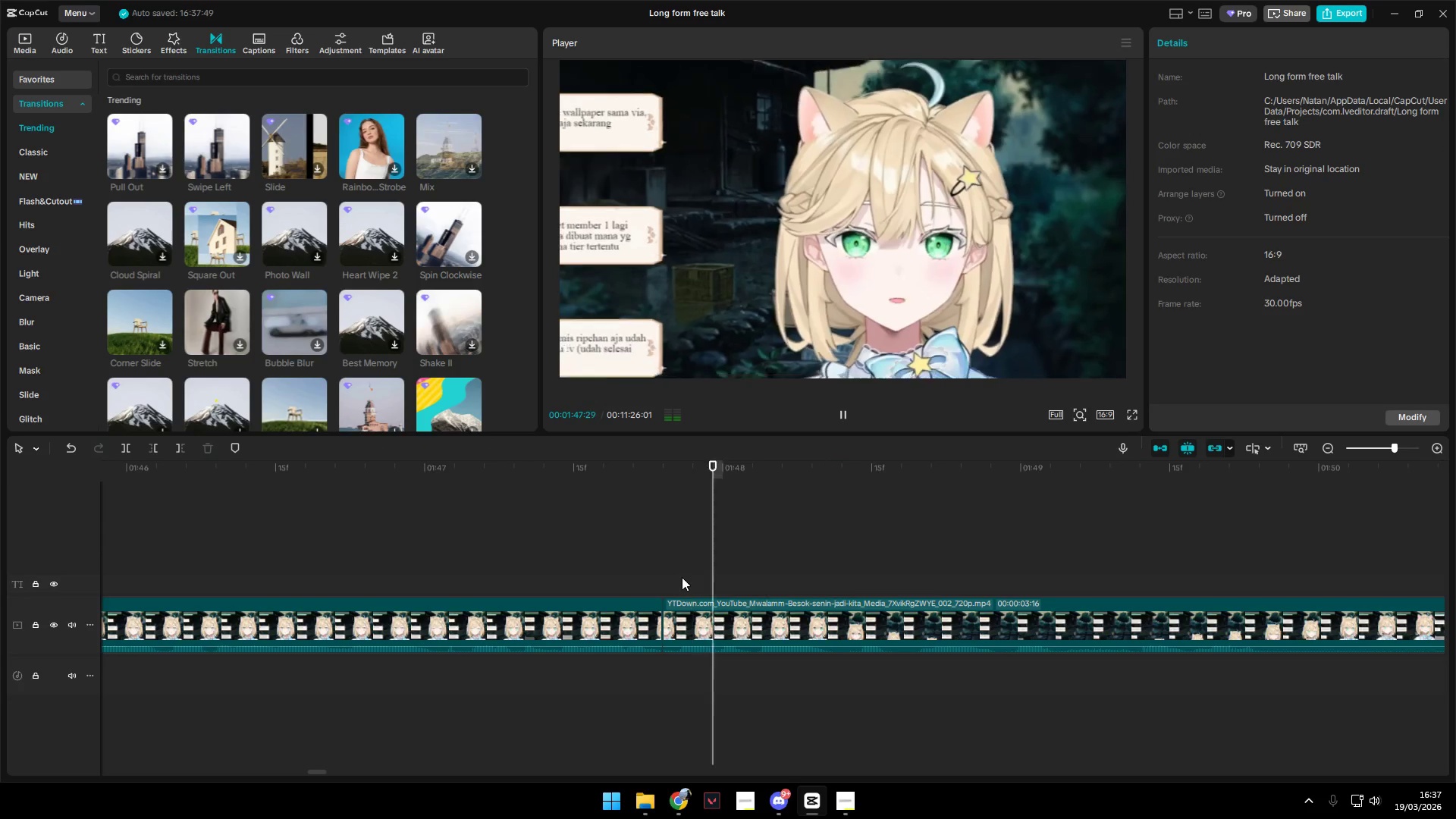 
hold_key(key=ControlLeft, duration=0.69)
scroll: coordinate [693, 570], scroll_direction: down, amount: 5.0
 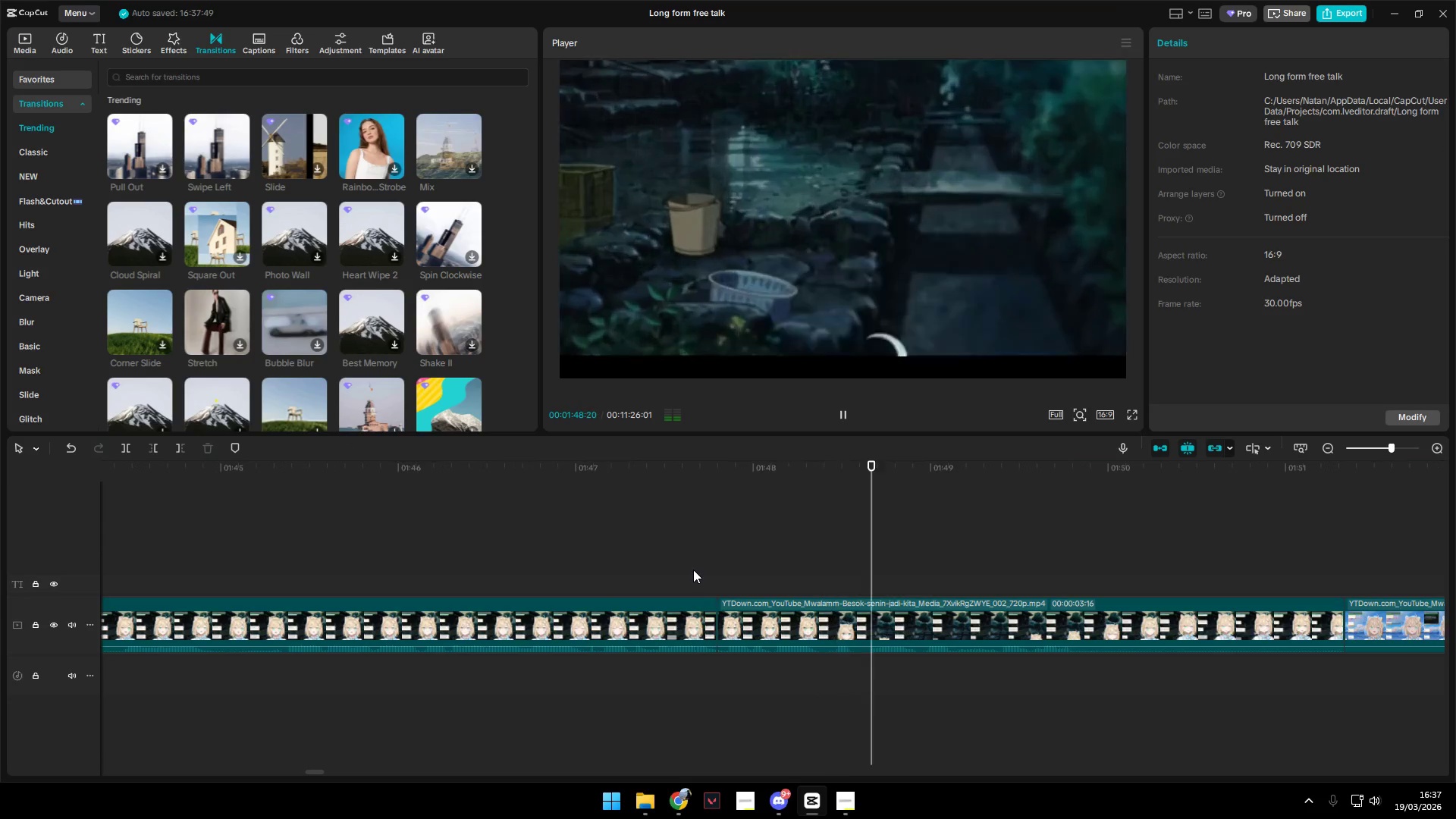 
hold_key(key=ControlLeft, duration=10.62)
 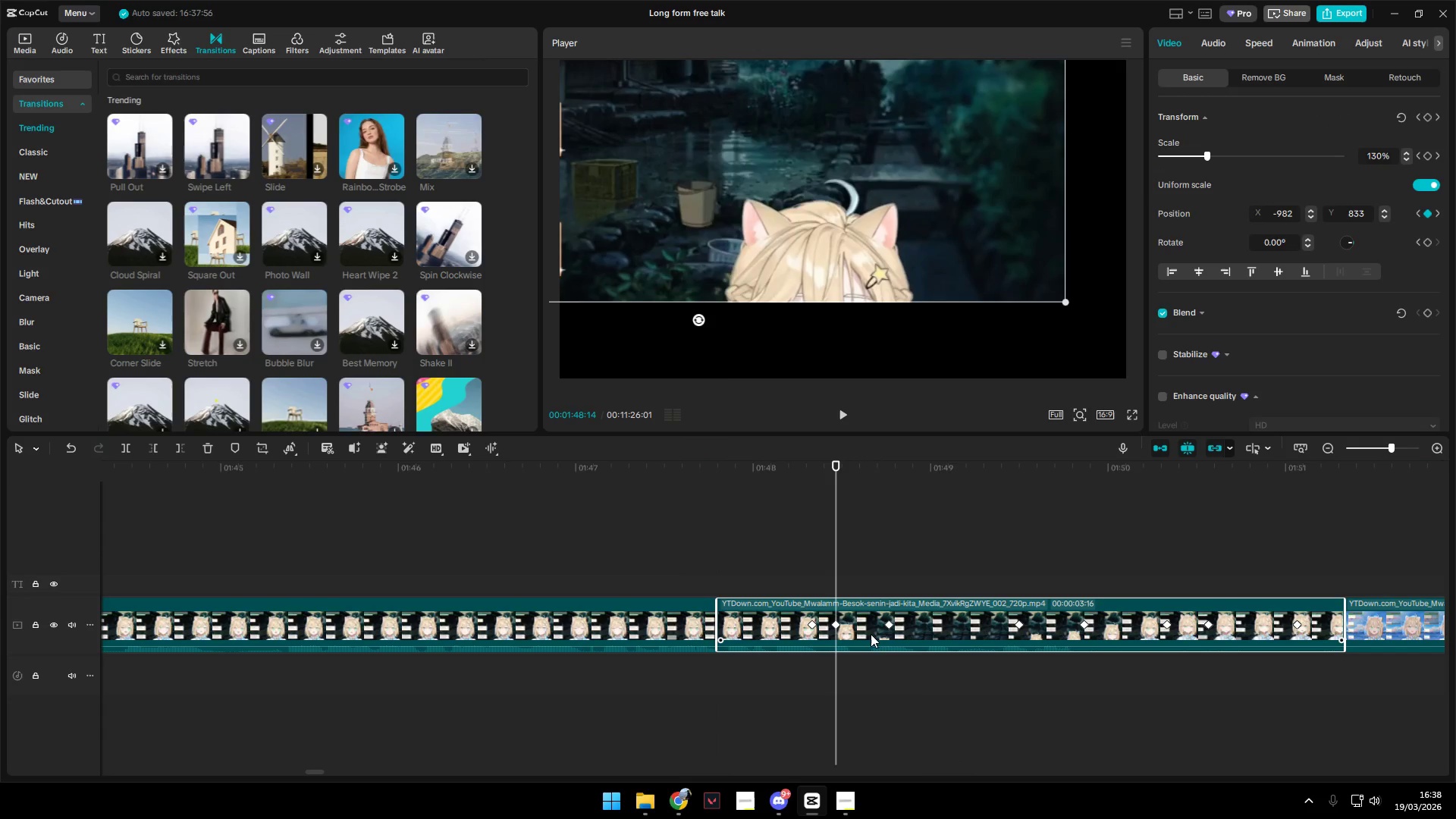 
key(Space)
 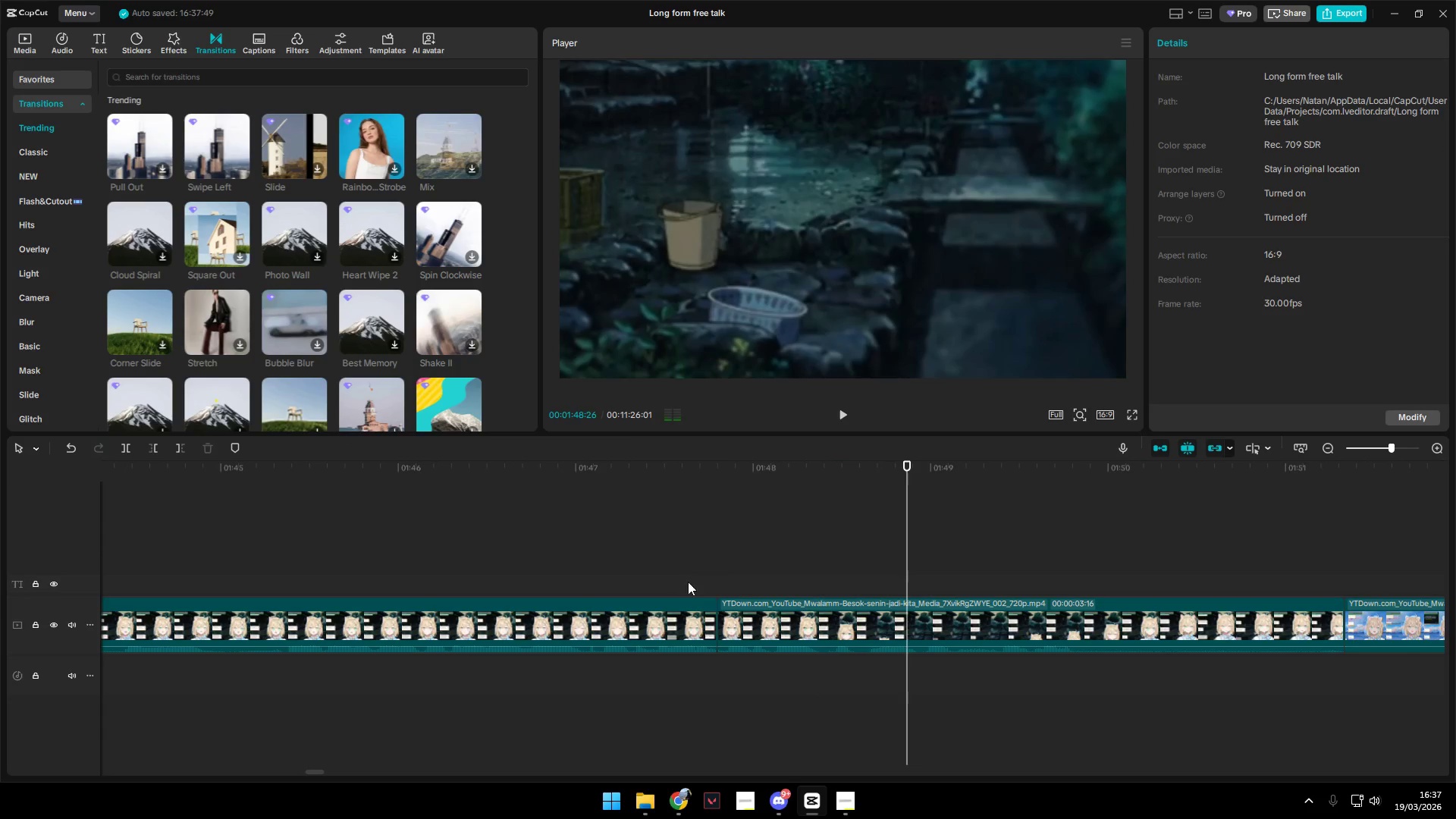 
left_click_drag(start_coordinate=[718, 579], to_coordinate=[722, 579])
 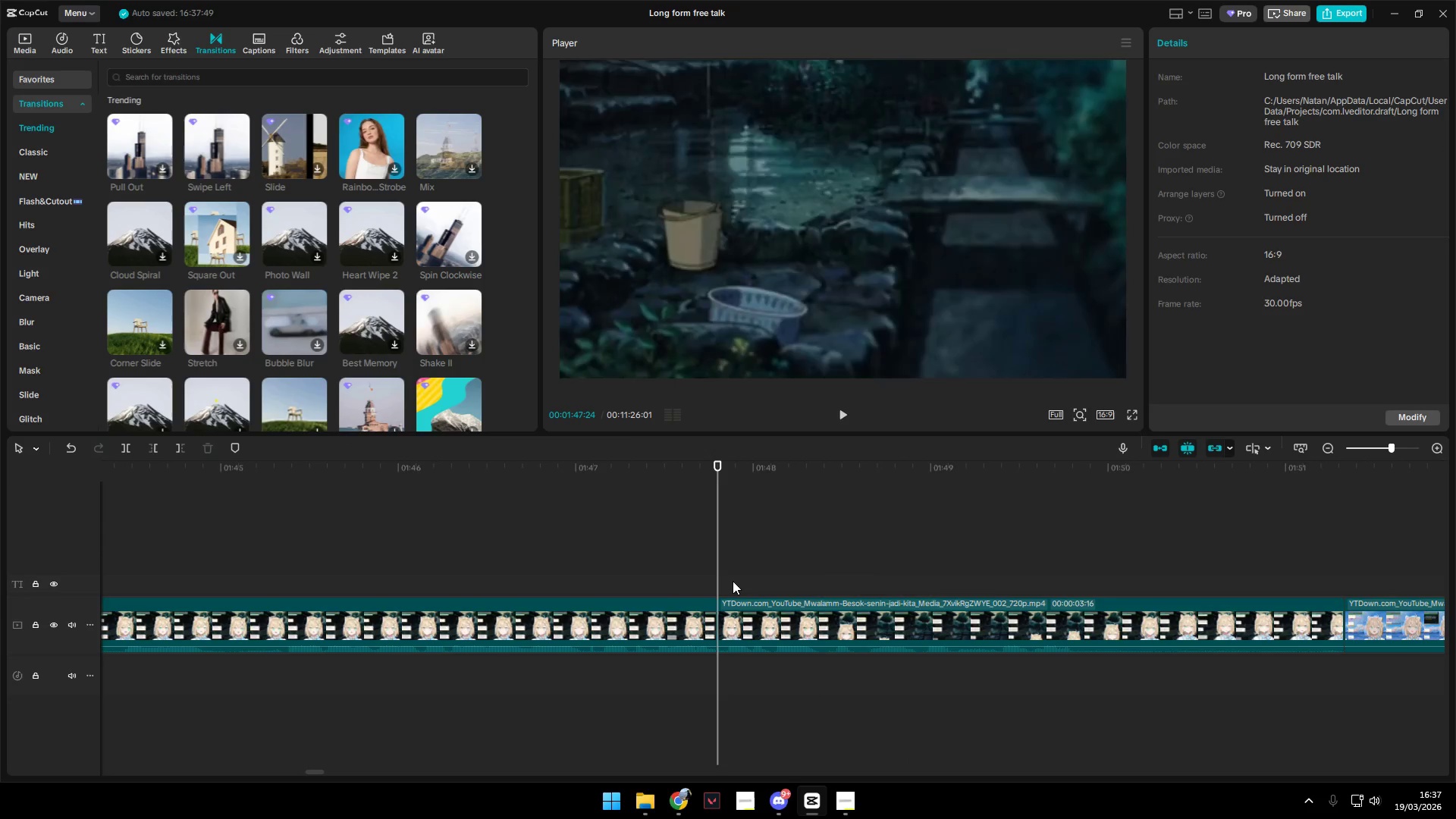 
key(Space)
 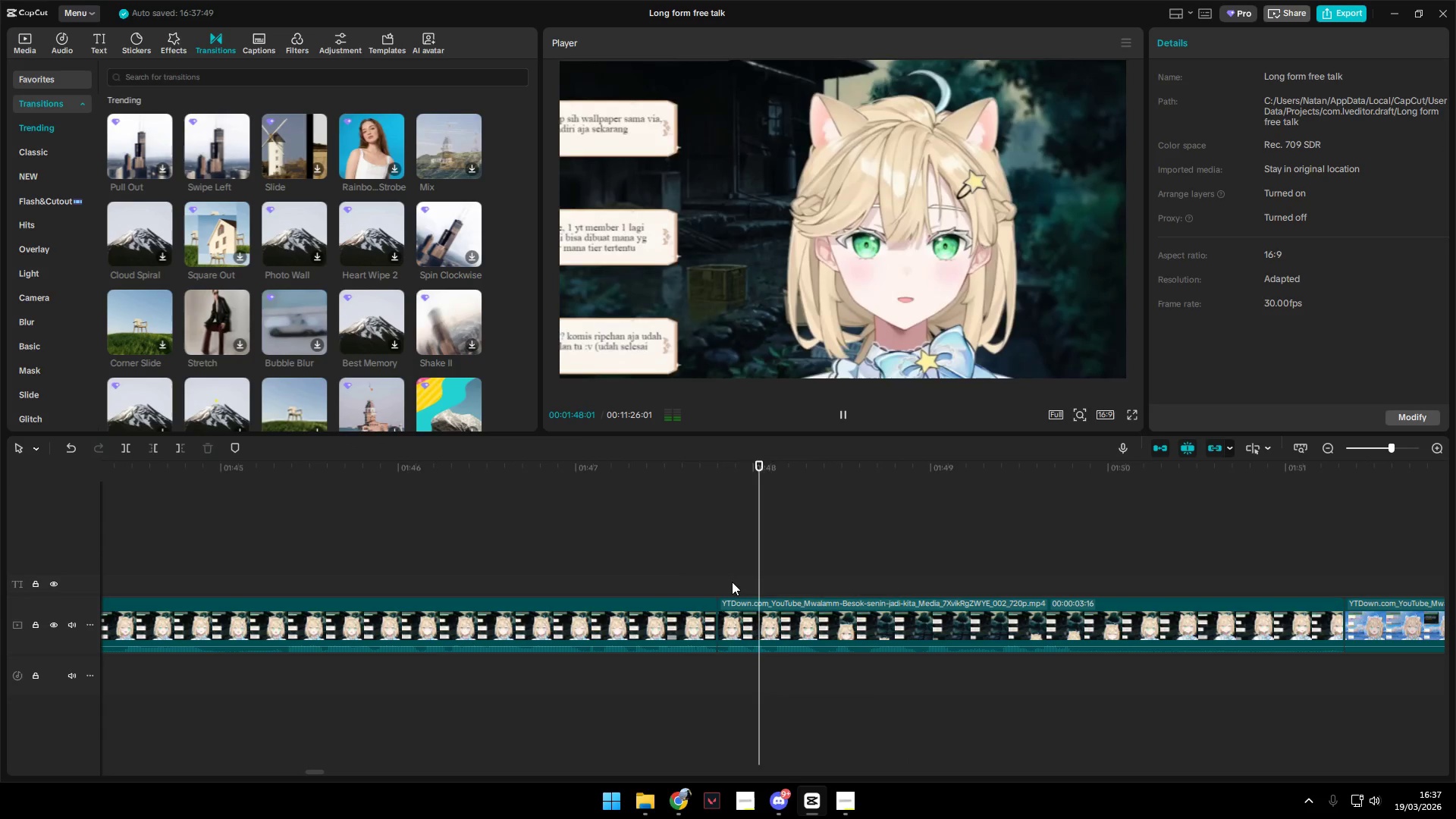 
key(Space)
 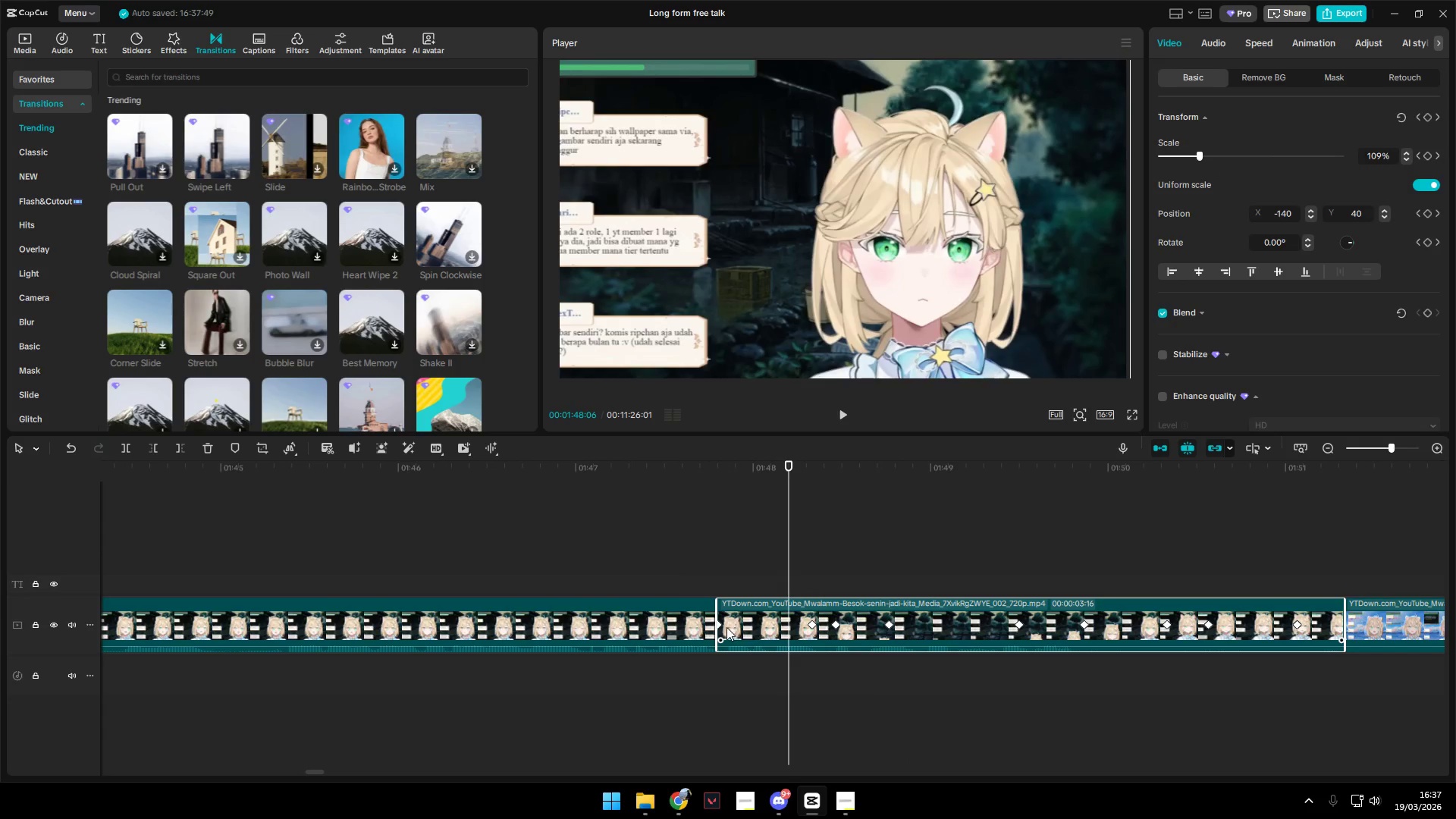 
left_click([721, 625])
 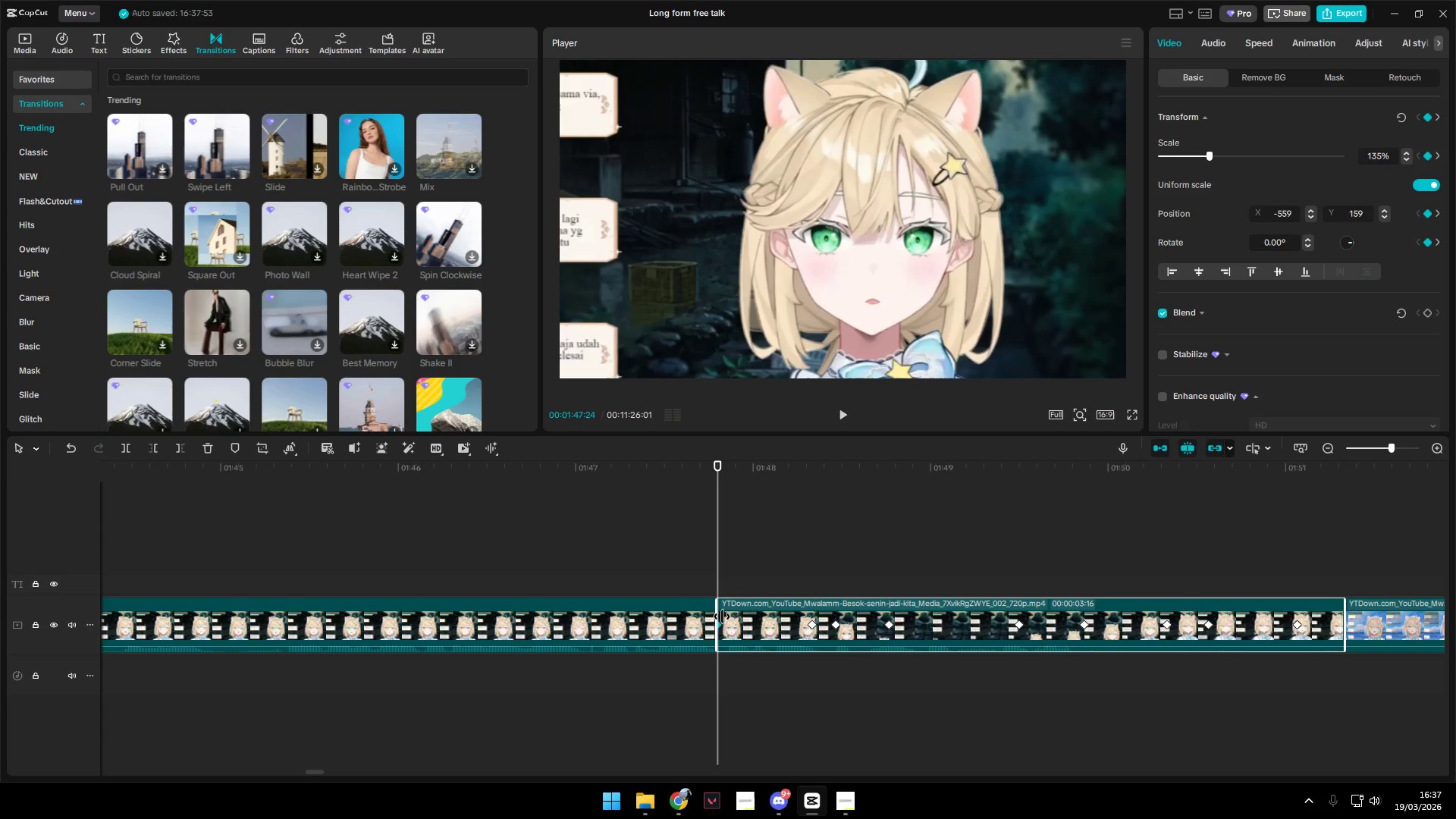 
key(Backspace)
 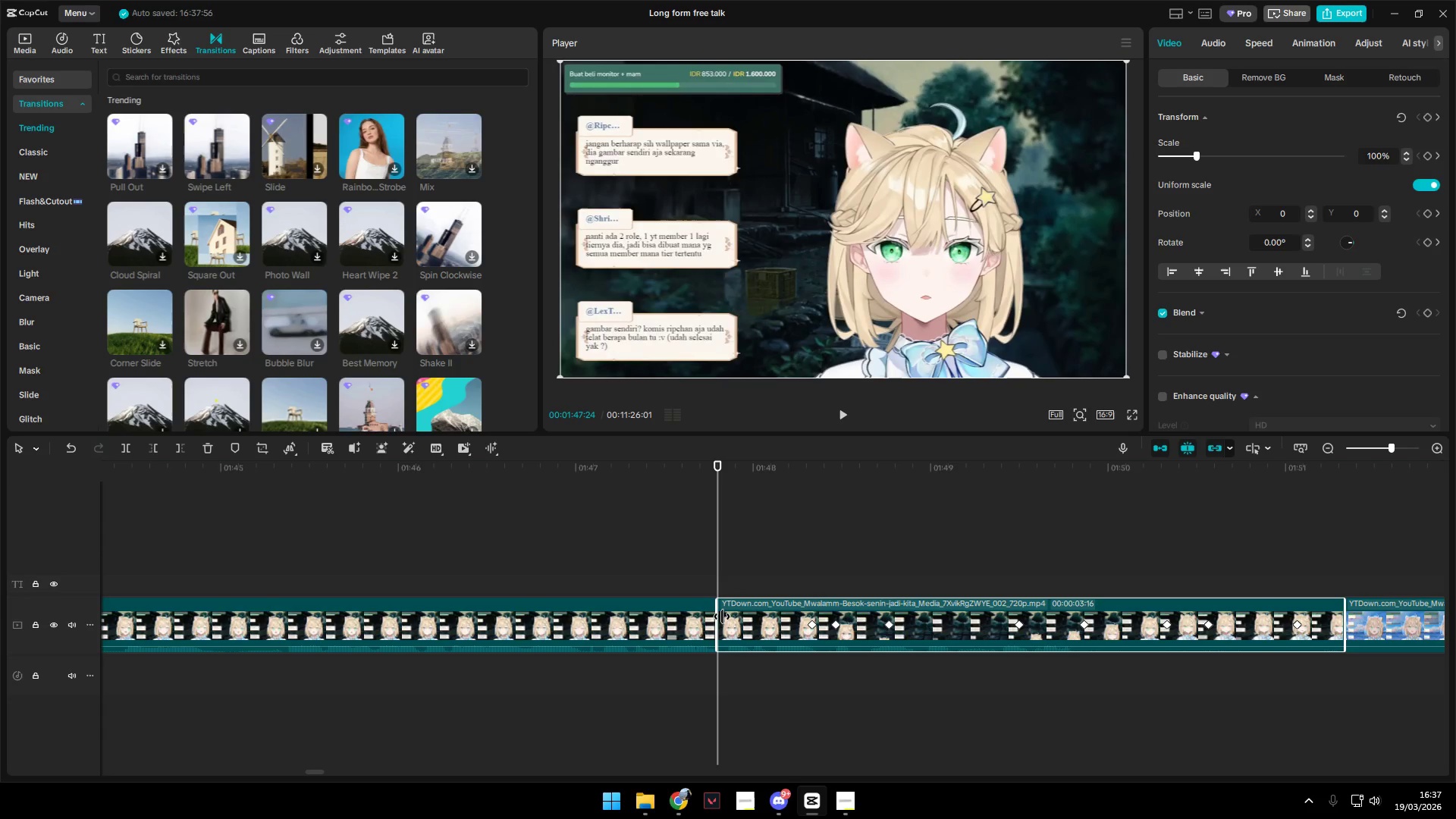 
key(Space)
 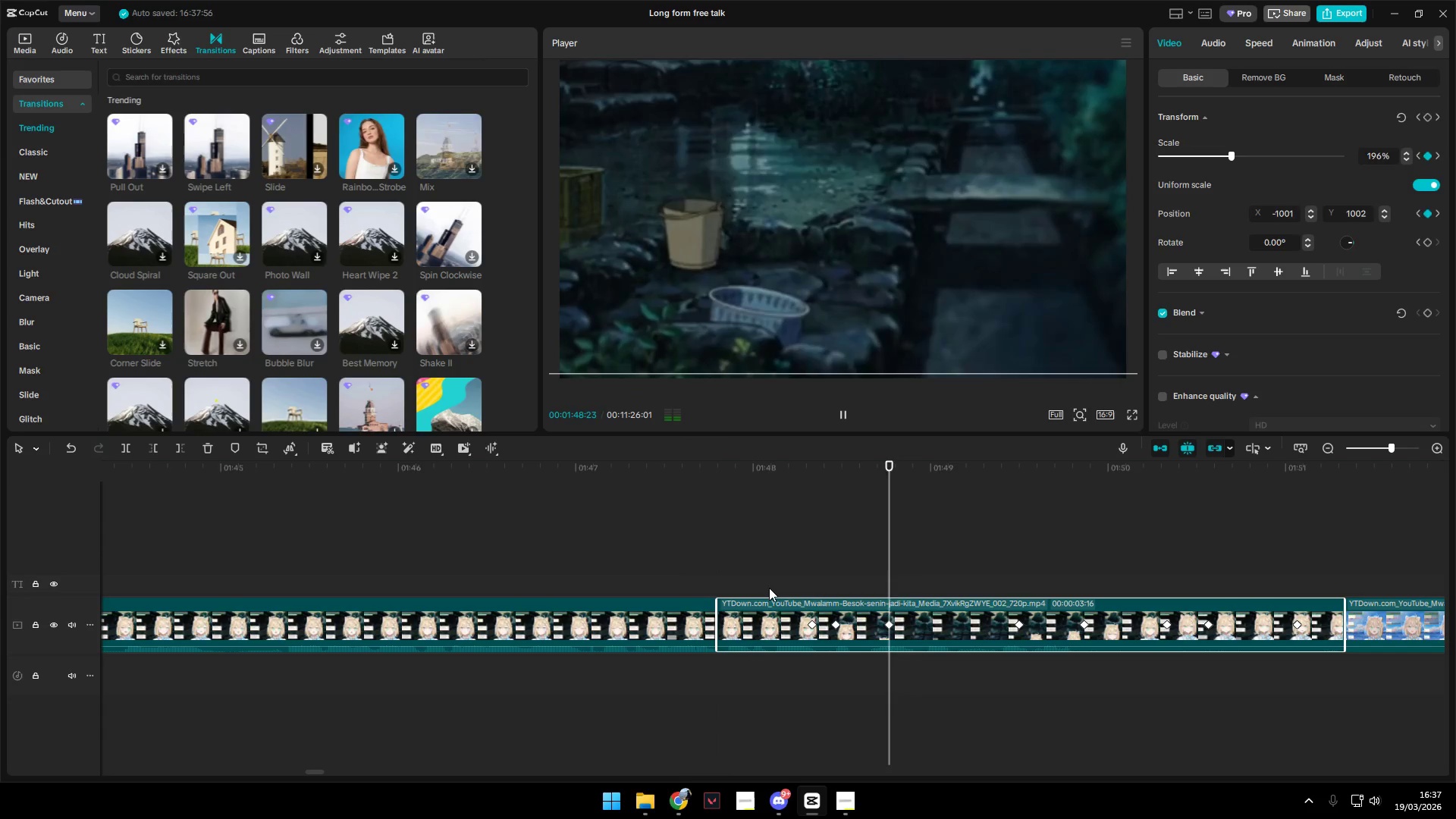 
key(Space)
 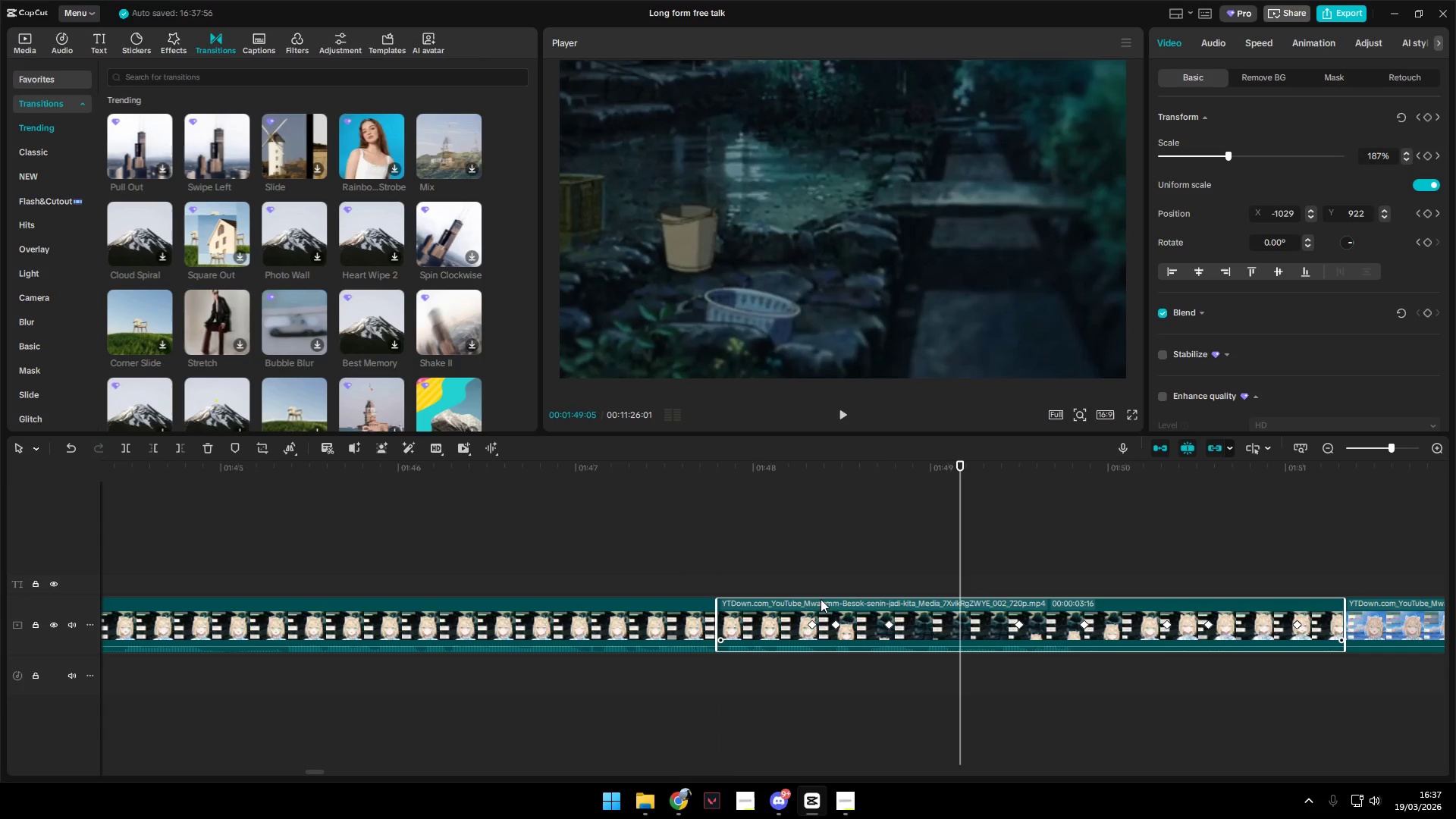 
key(Space)
 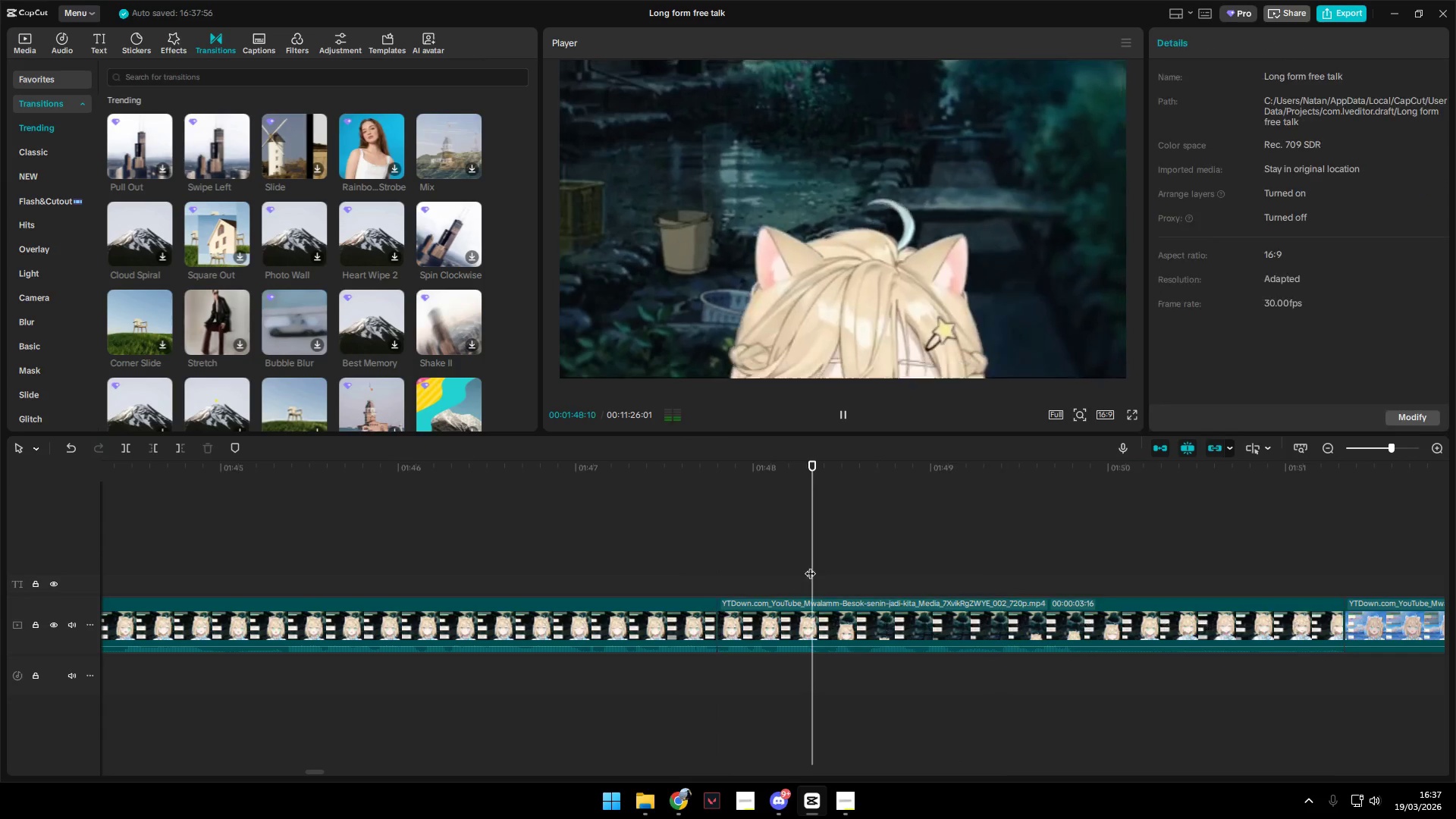 
key(Space)
 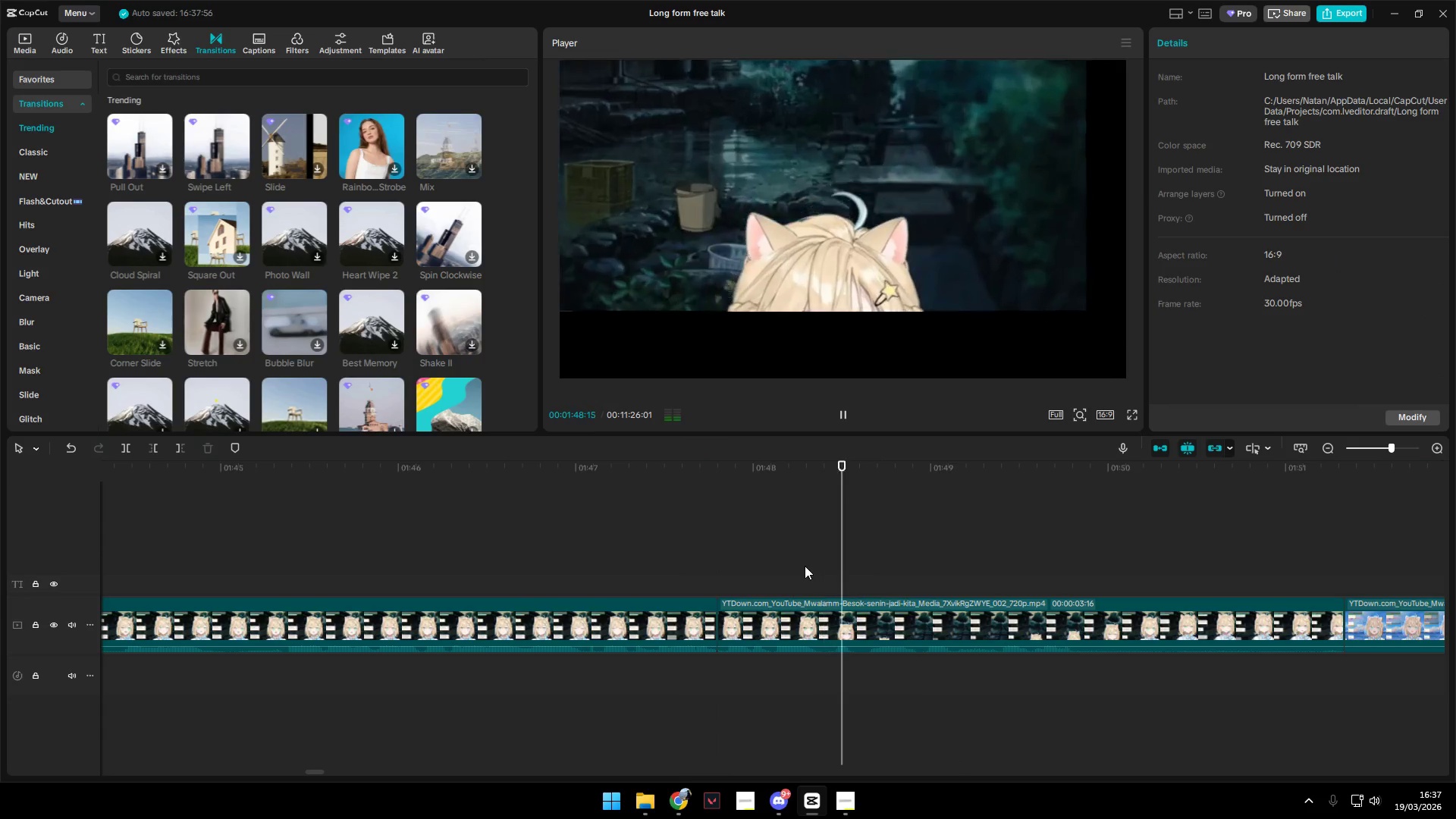 
key(Space)
 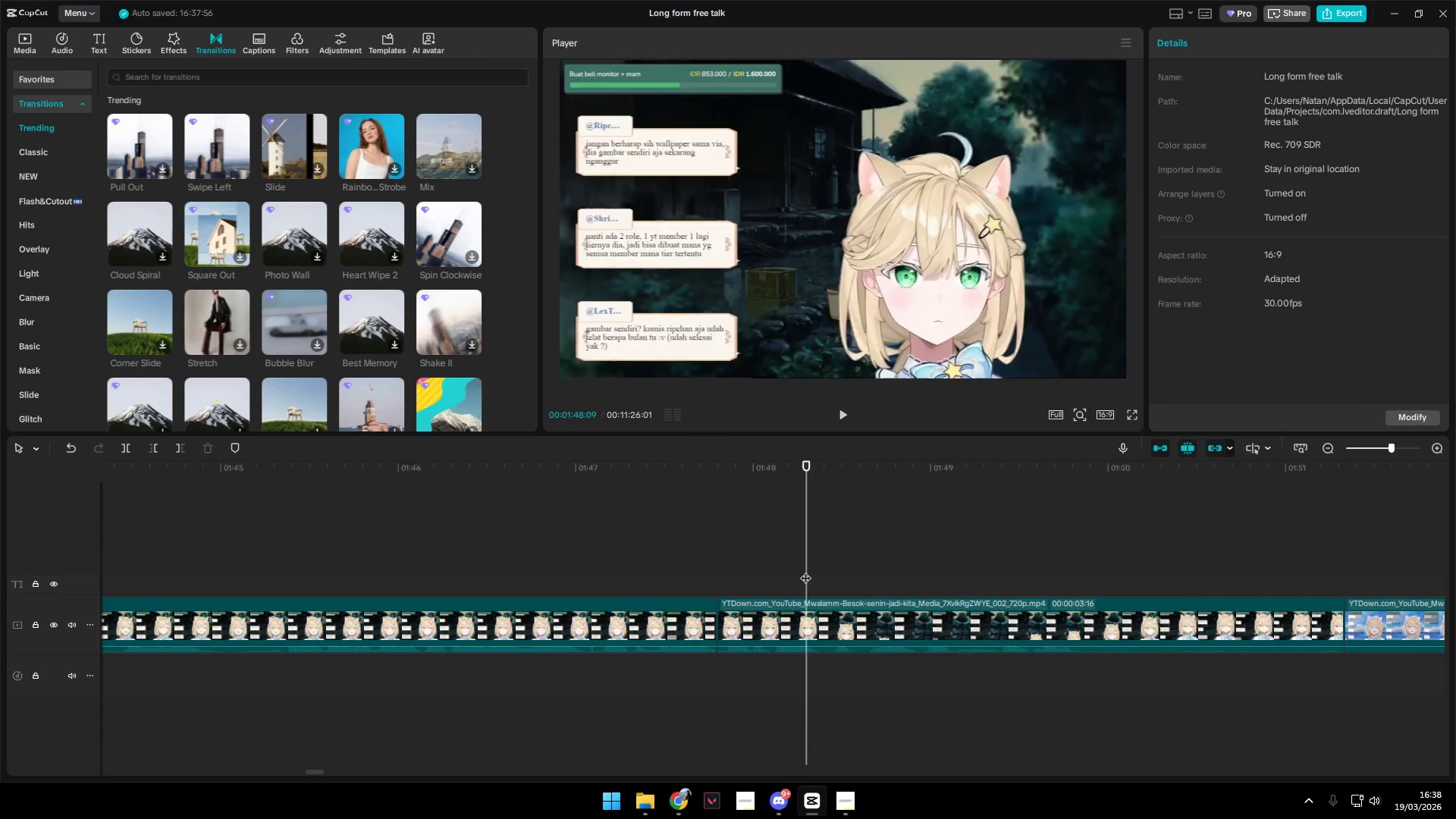 
double_click([805, 570])
 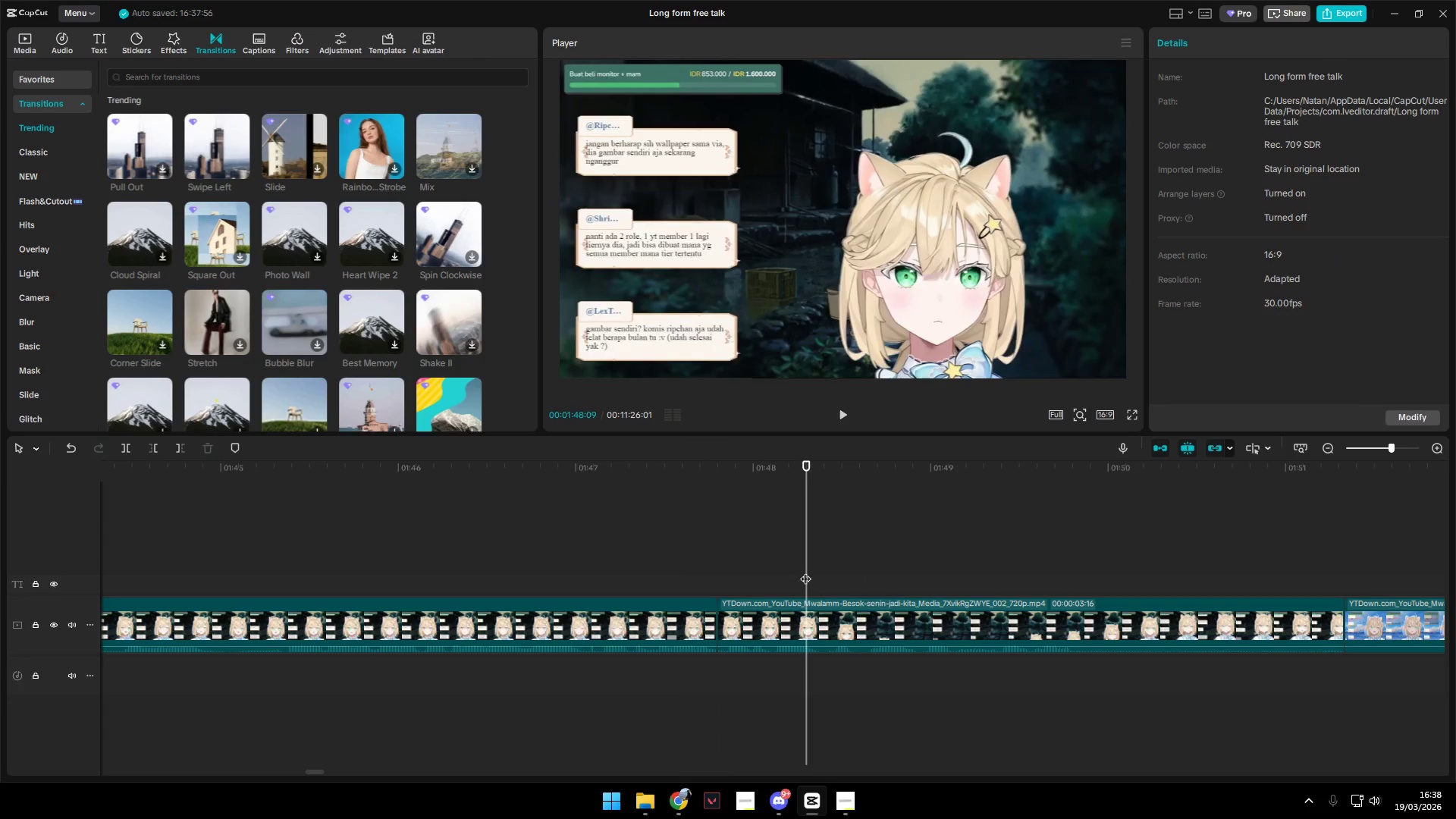 
key(Space)
 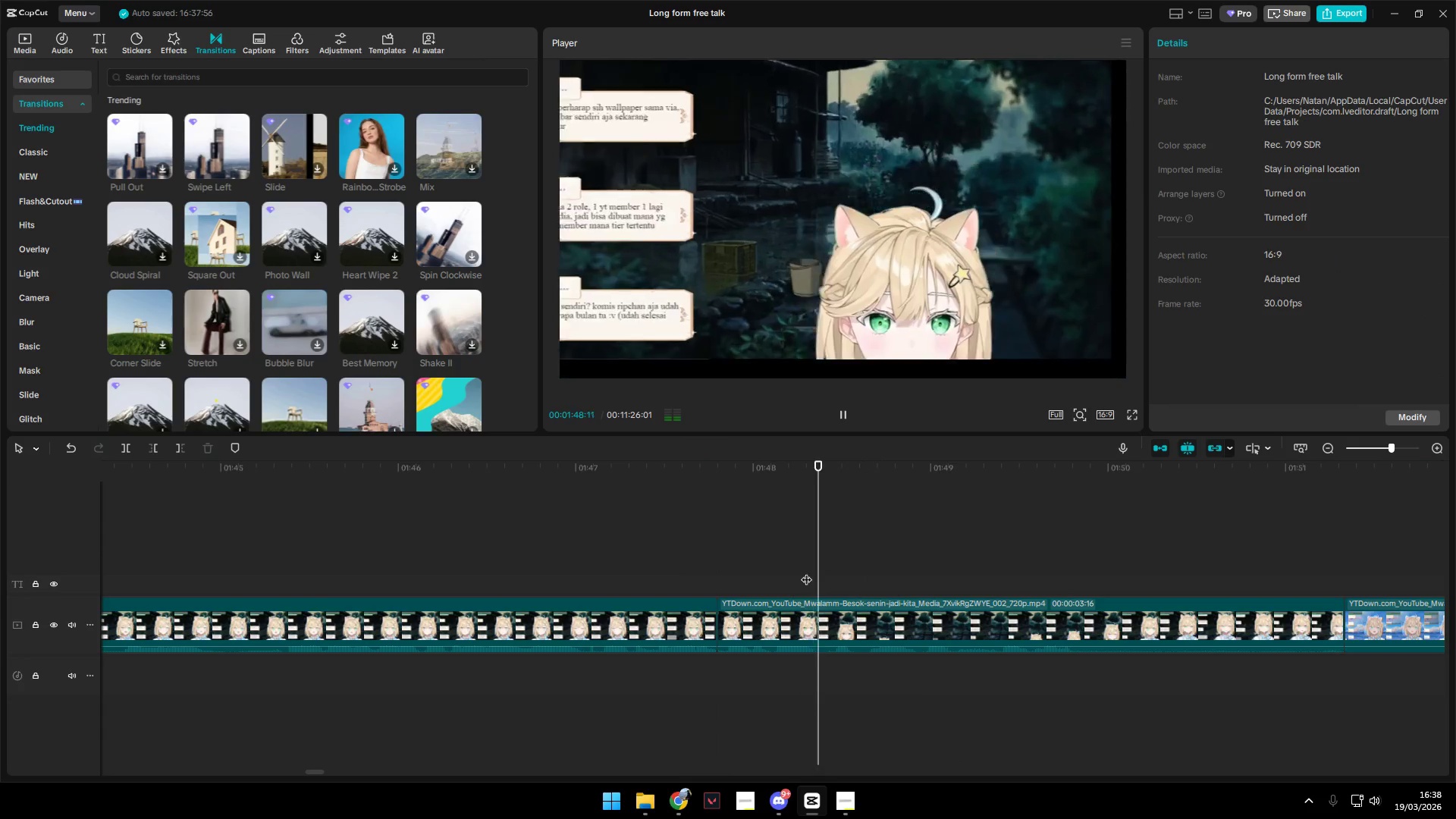 
key(Space)
 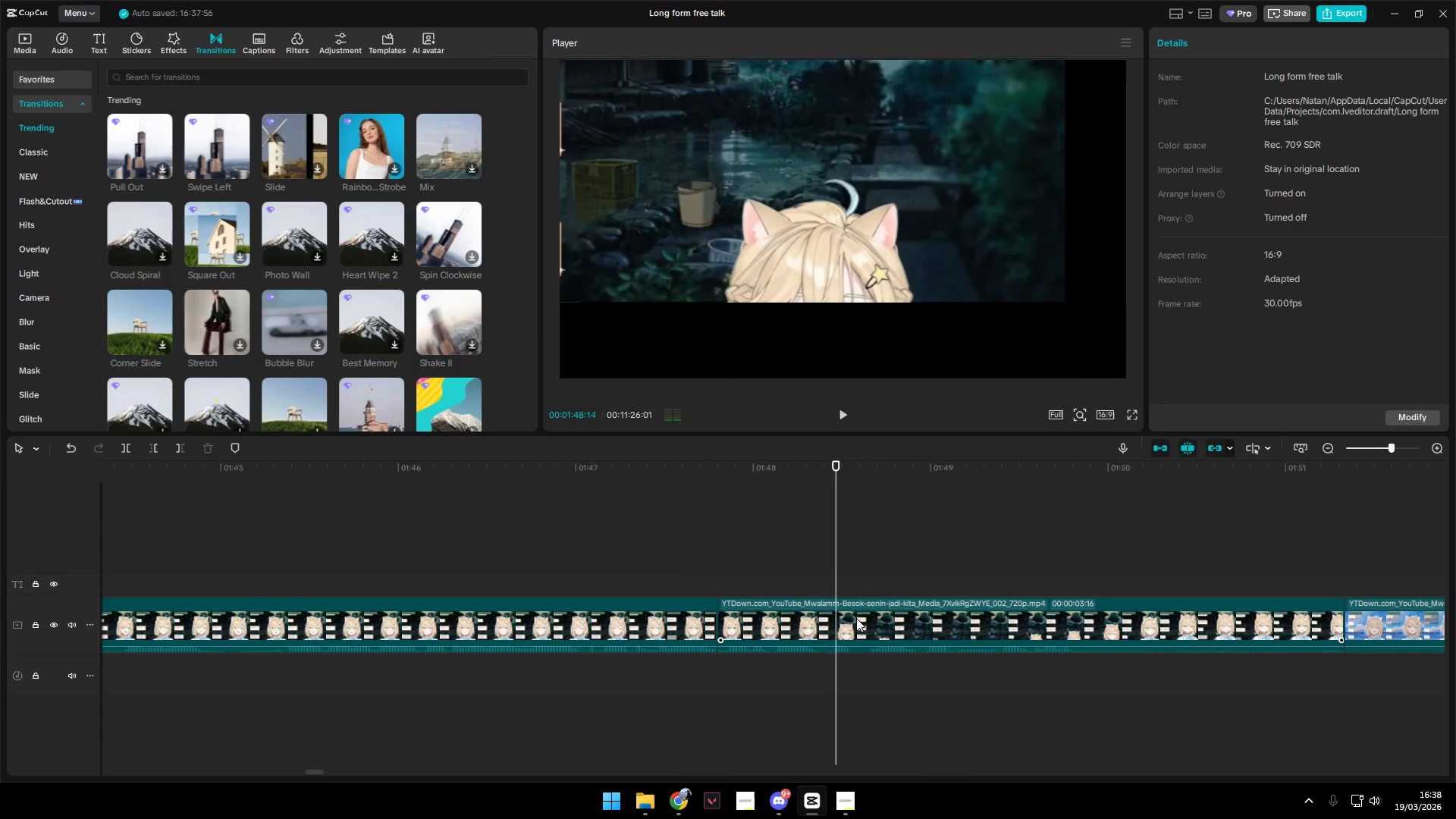 
hold_key(key=ControlLeft, duration=0.88)
 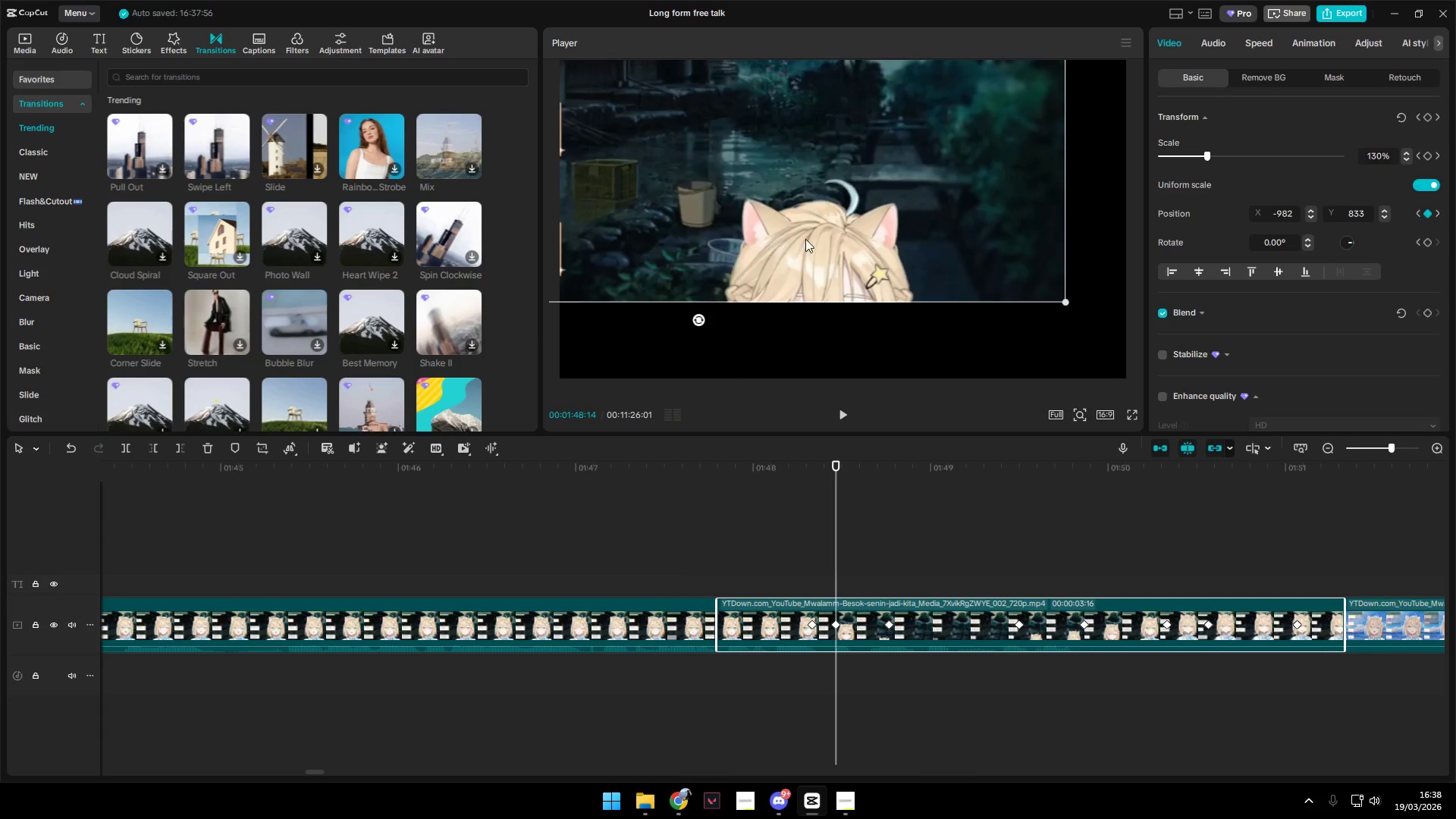 
left_click_drag(start_coordinate=[811, 239], to_coordinate=[828, 250])
 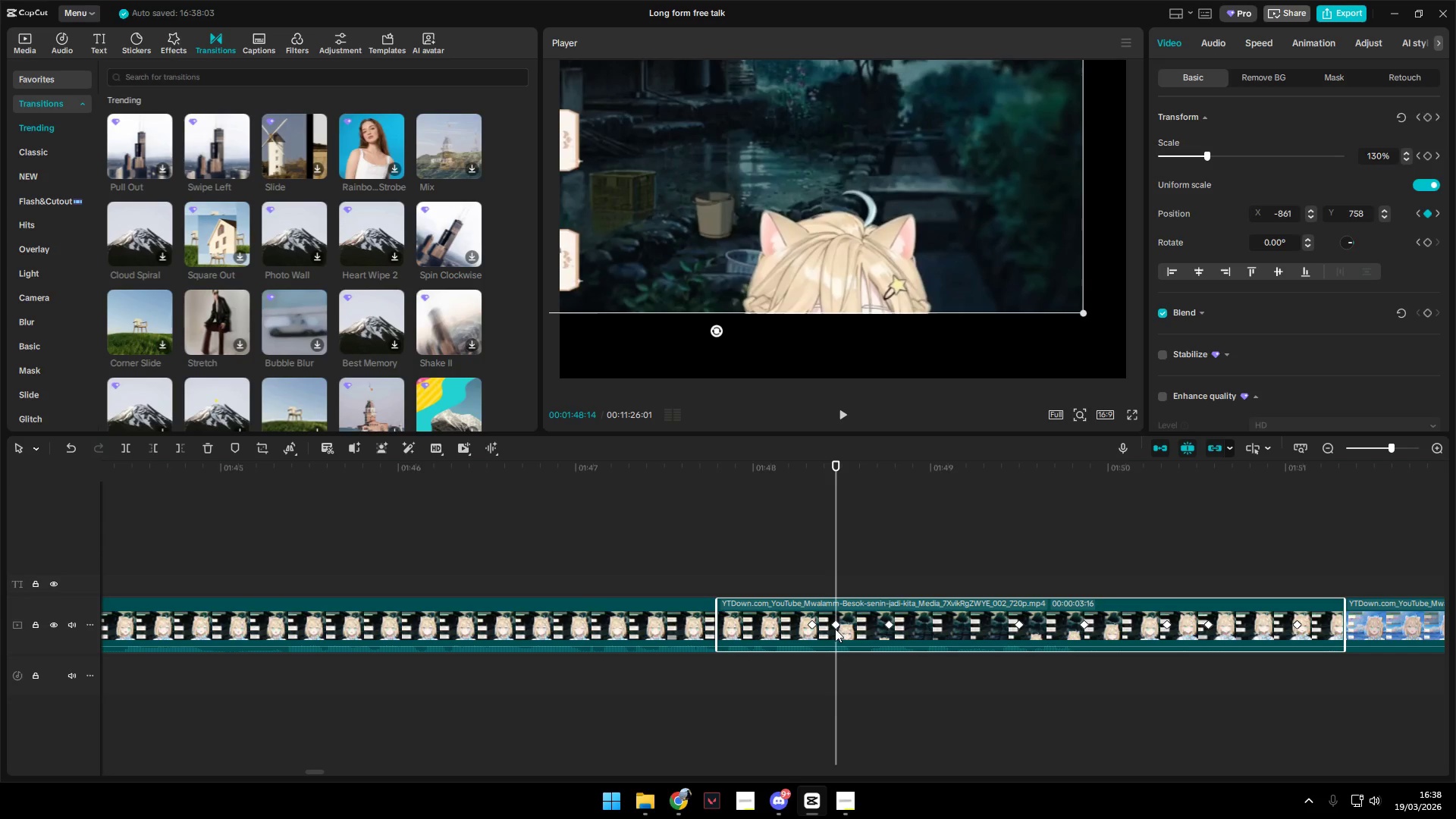 
left_click([836, 625])
 